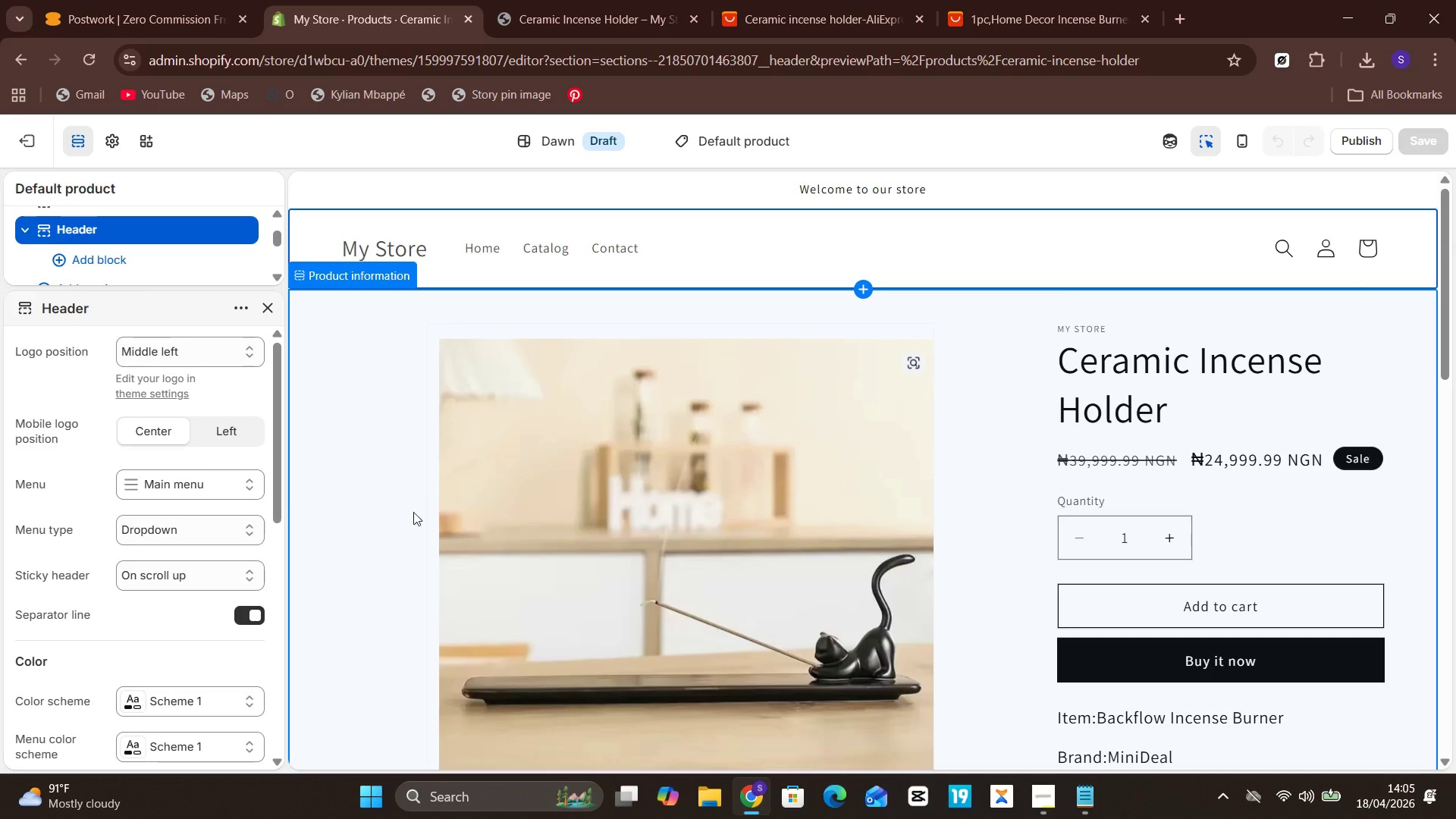 
scroll: coordinate [808, 362], scroll_direction: down, amount: 13.0
 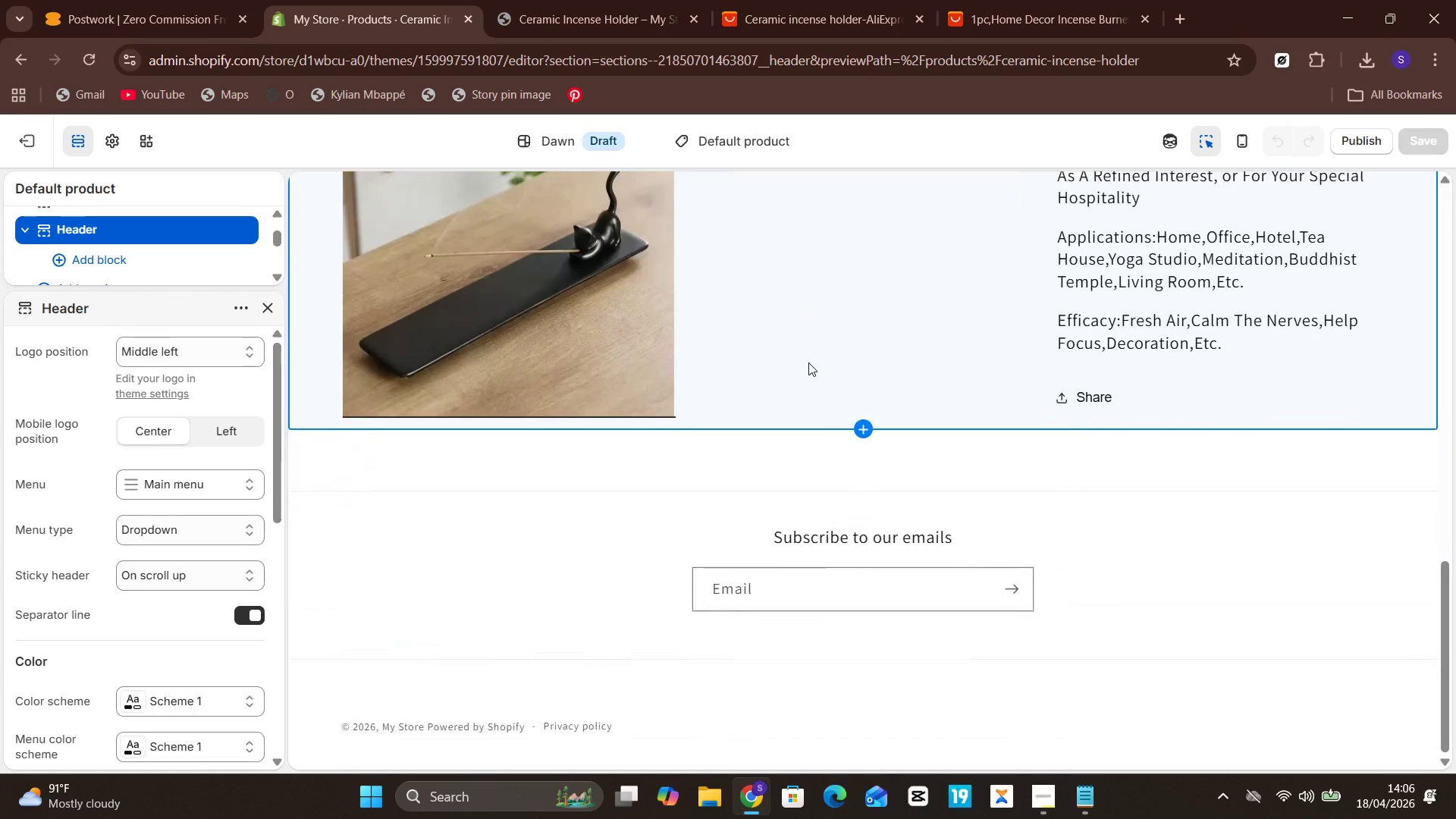 
scroll: coordinate [489, 322], scroll_direction: up, amount: 16.0
 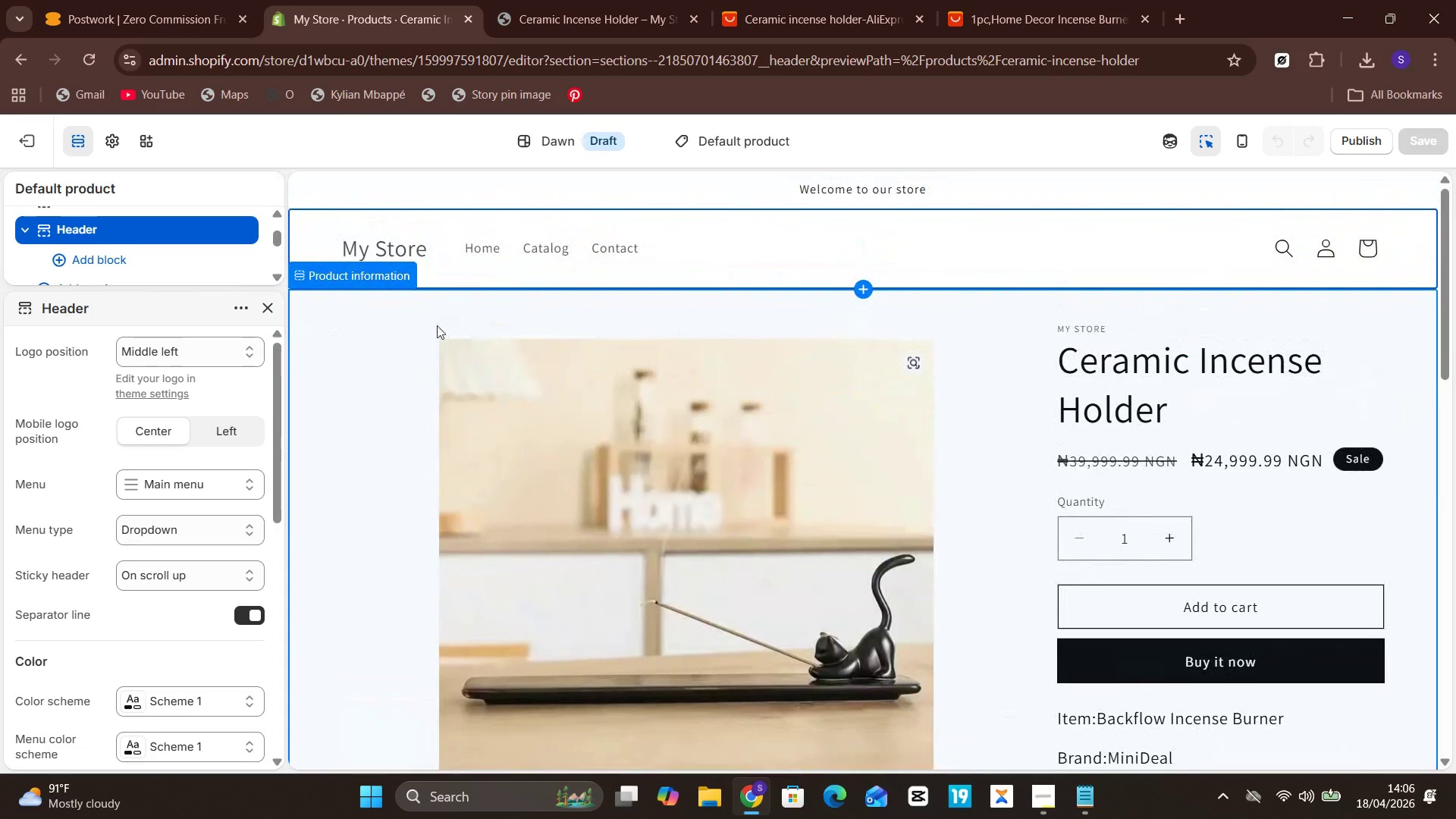 
scroll: coordinate [441, 325], scroll_direction: down, amount: 14.0
 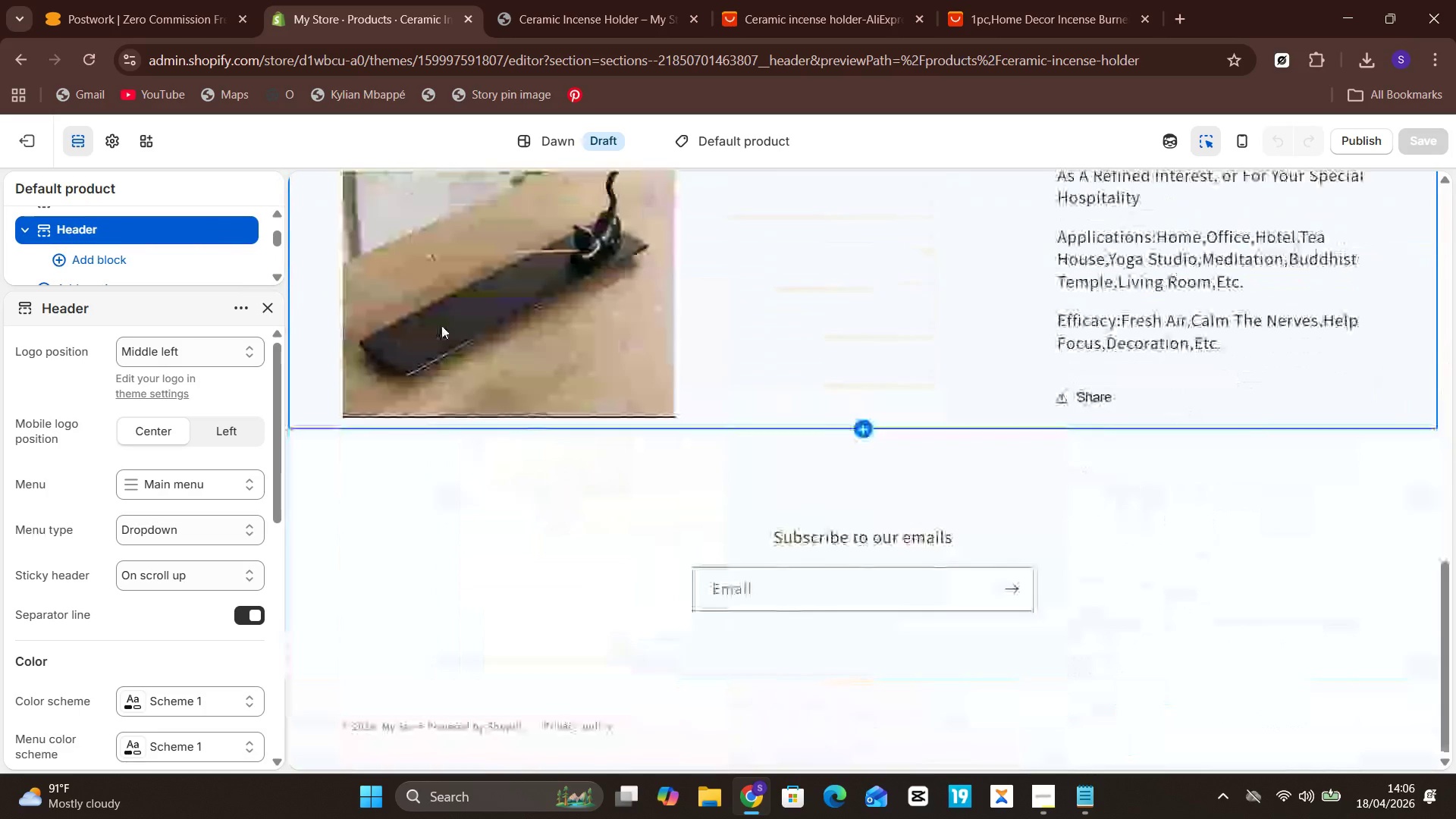 
scroll: coordinate [441, 325], scroll_direction: up, amount: 14.0
 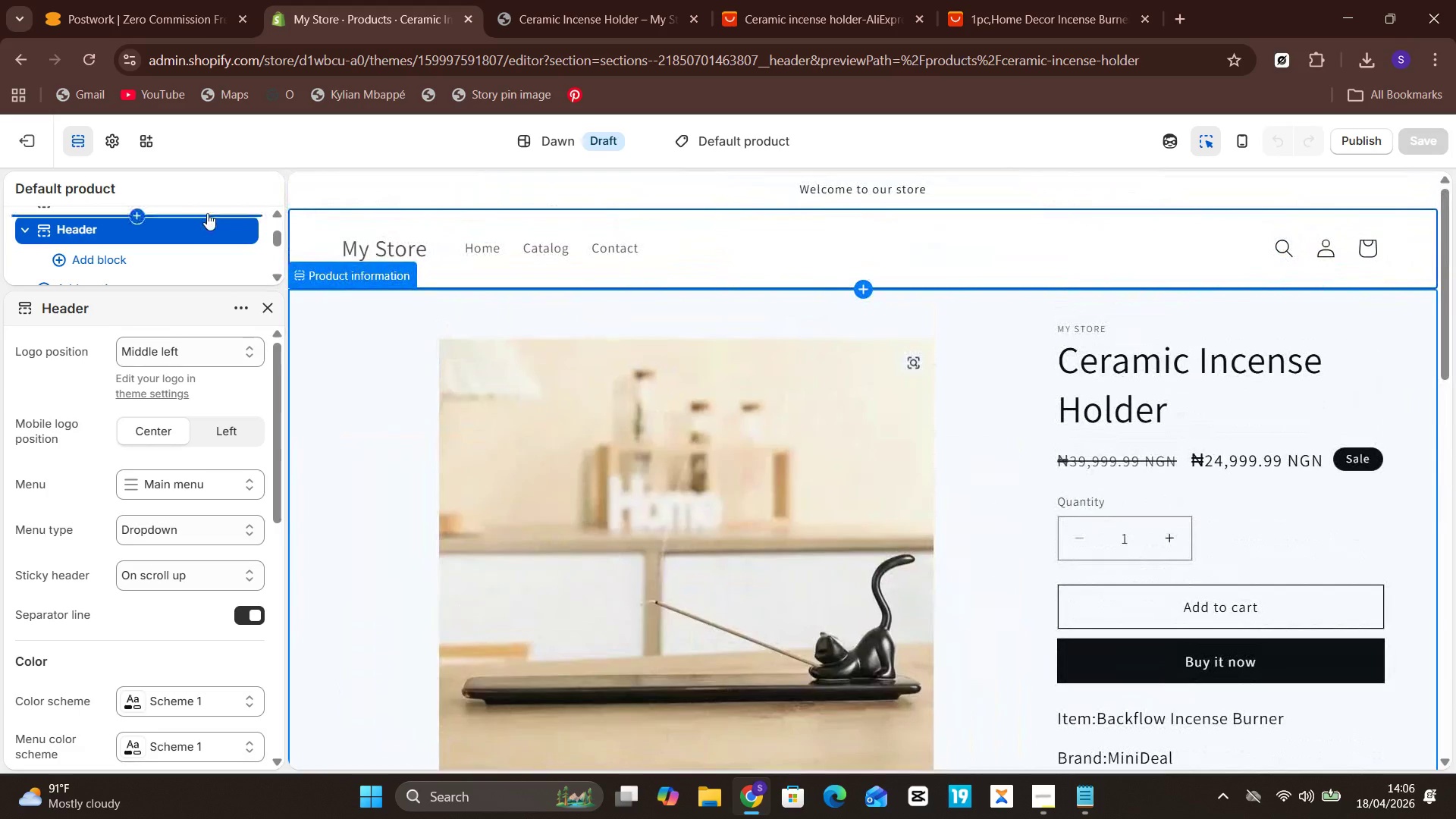 
wait(9.82)
 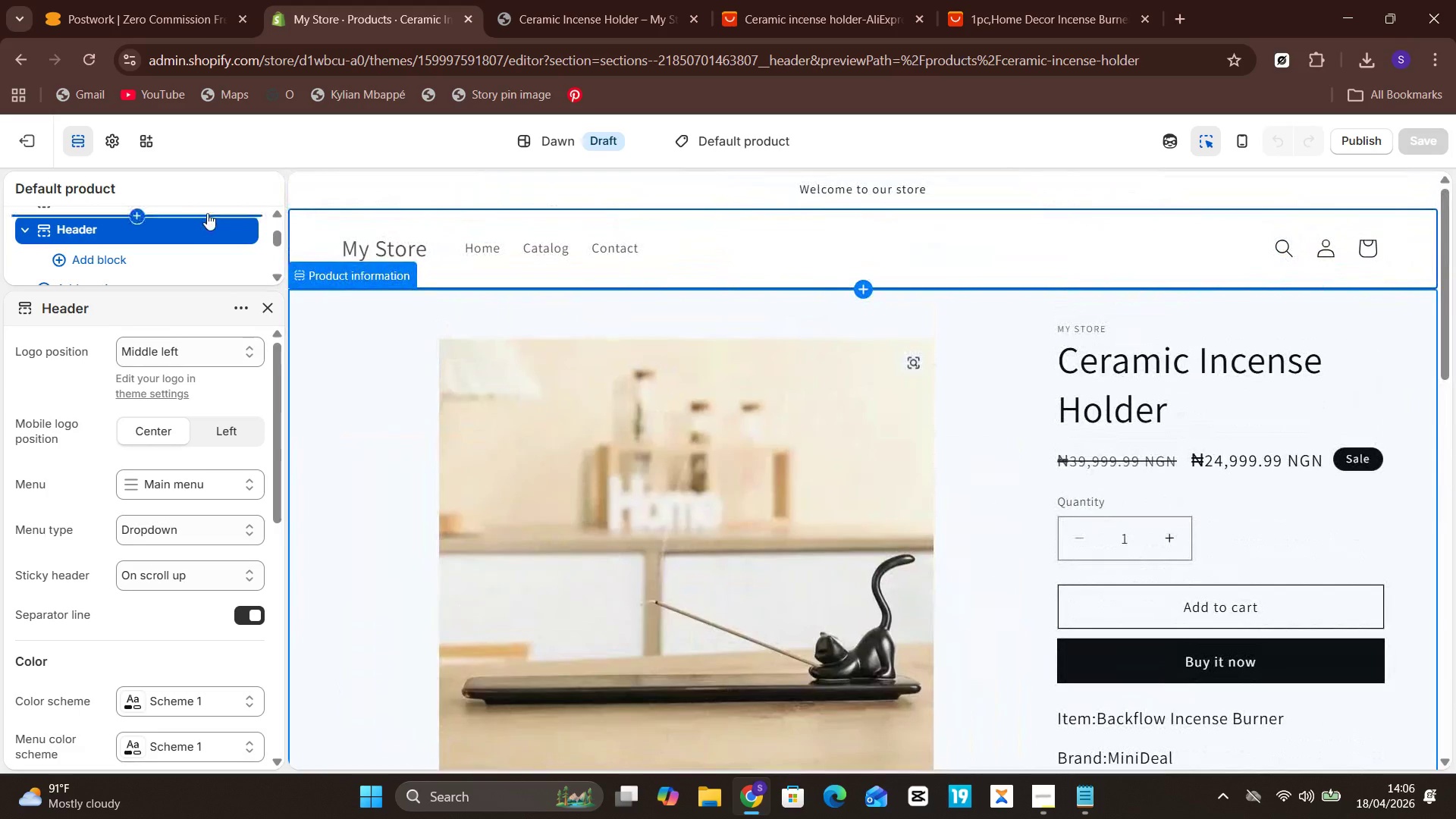 
scroll: coordinate [679, 591], scroll_direction: down, amount: 12.0
 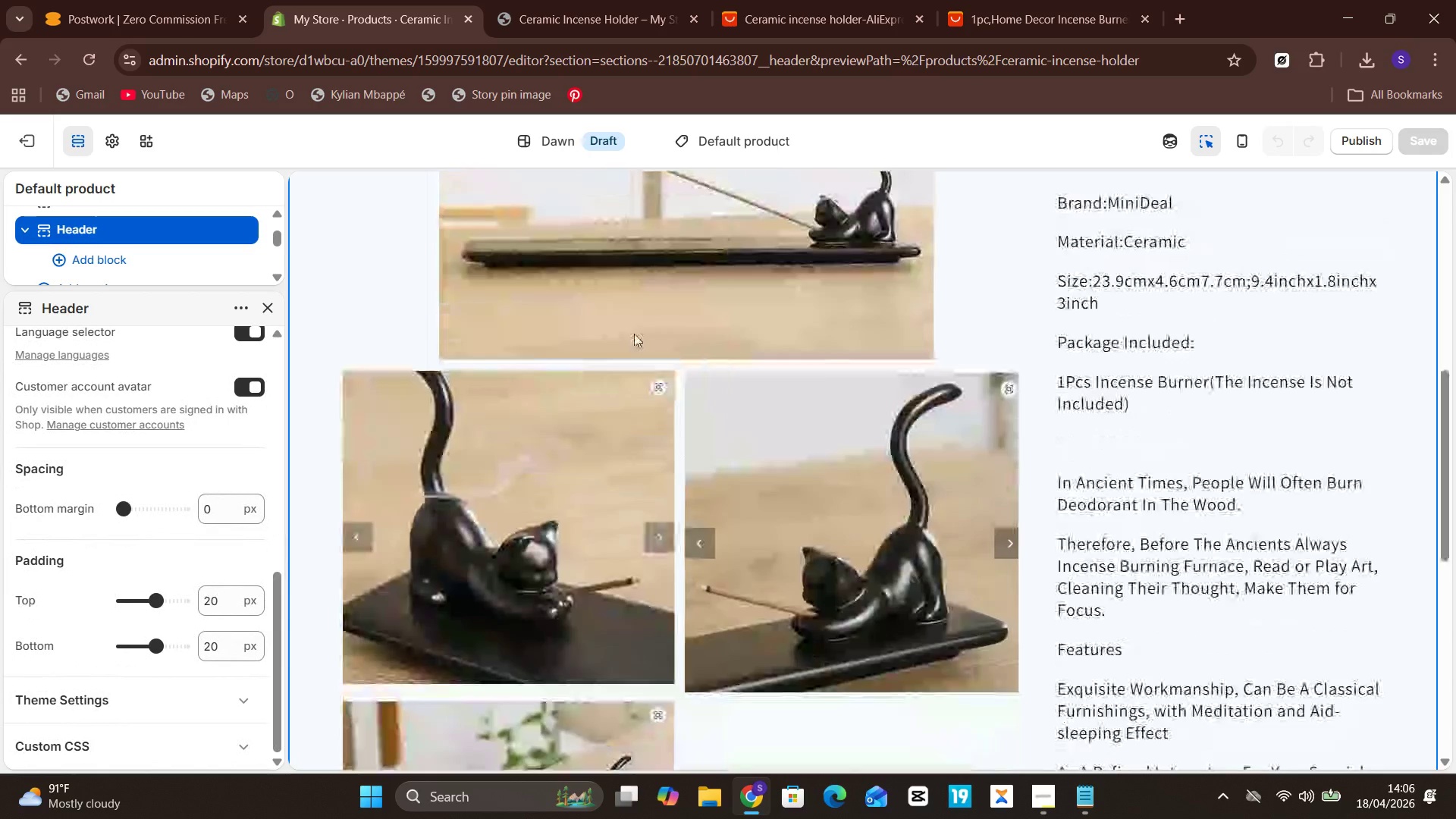 
scroll: coordinate [634, 333], scroll_direction: up, amount: 9.0
 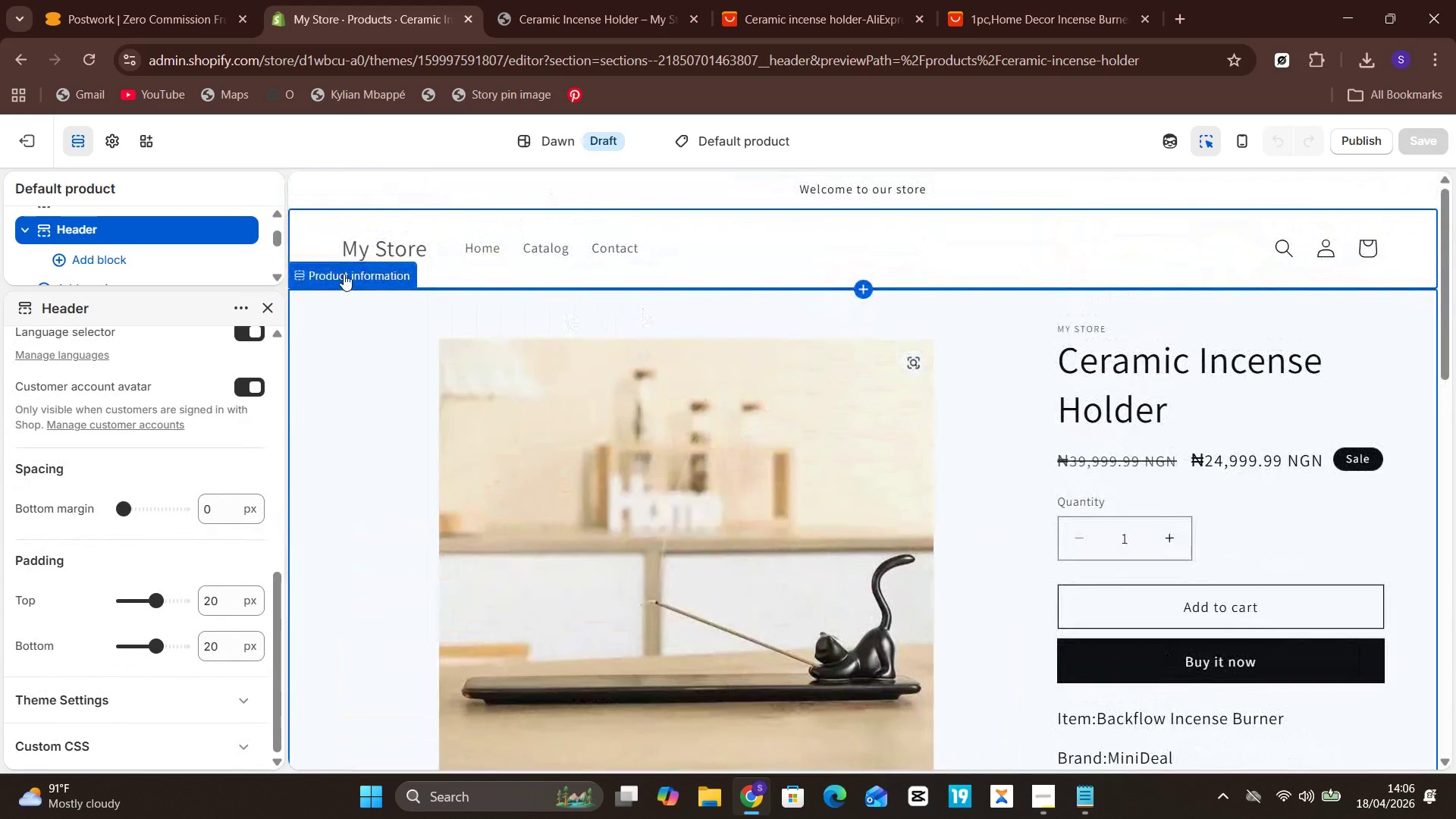 
left_click([312, 276])
 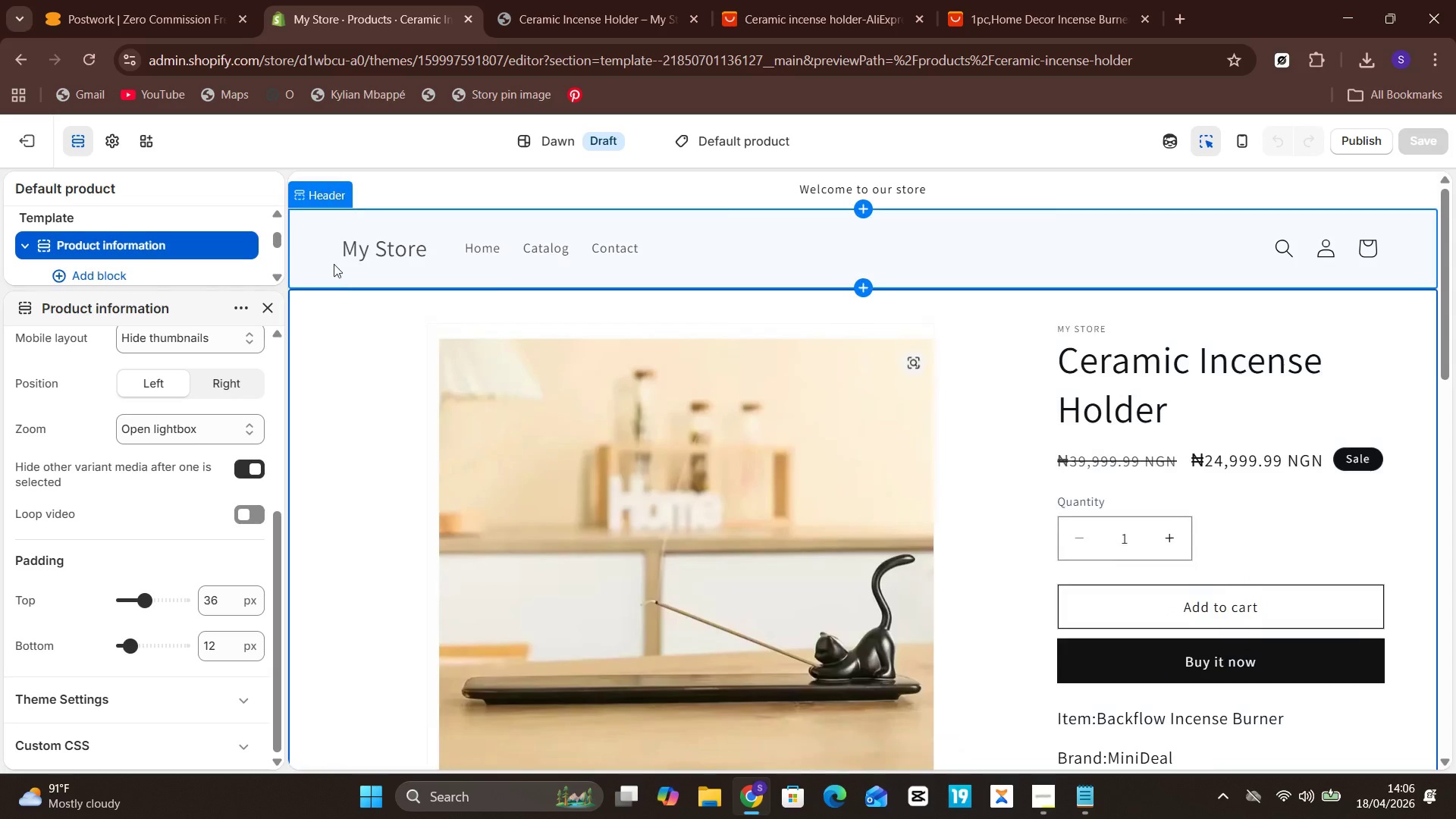 
scroll: coordinate [821, 330], scroll_direction: down, amount: 1.0
 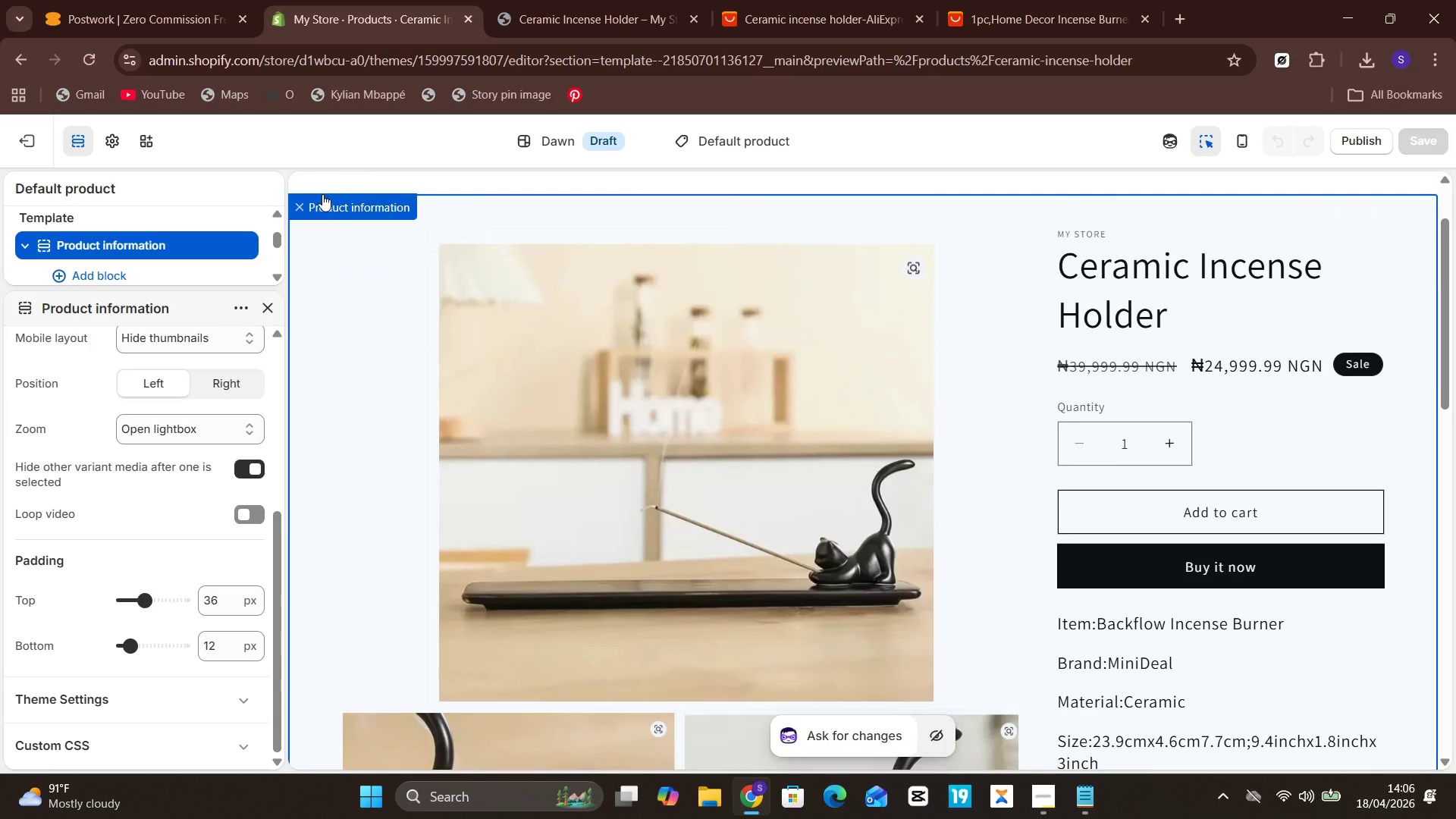 
left_click([322, 194])
 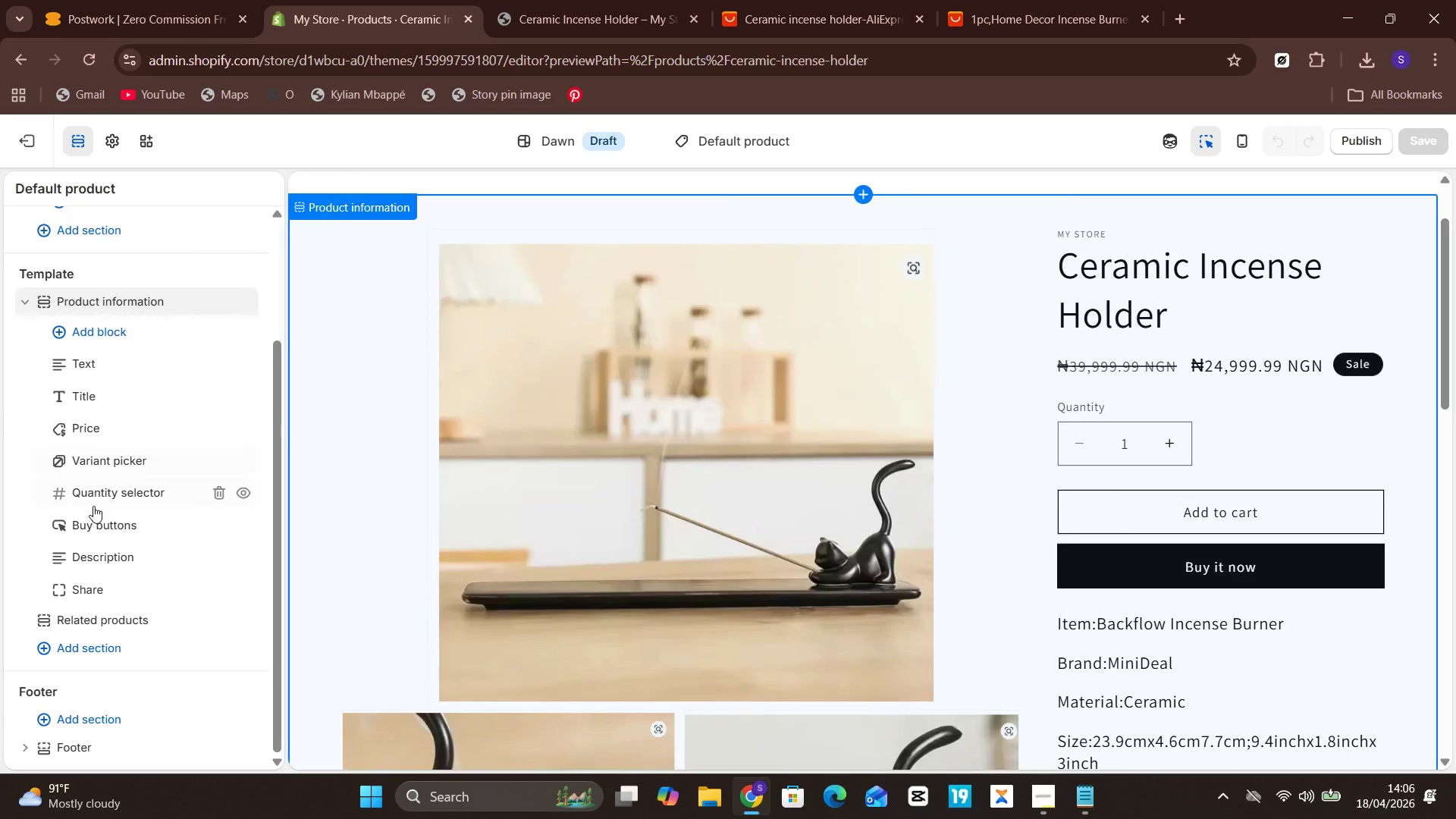 
mouse_move([155, 496])
 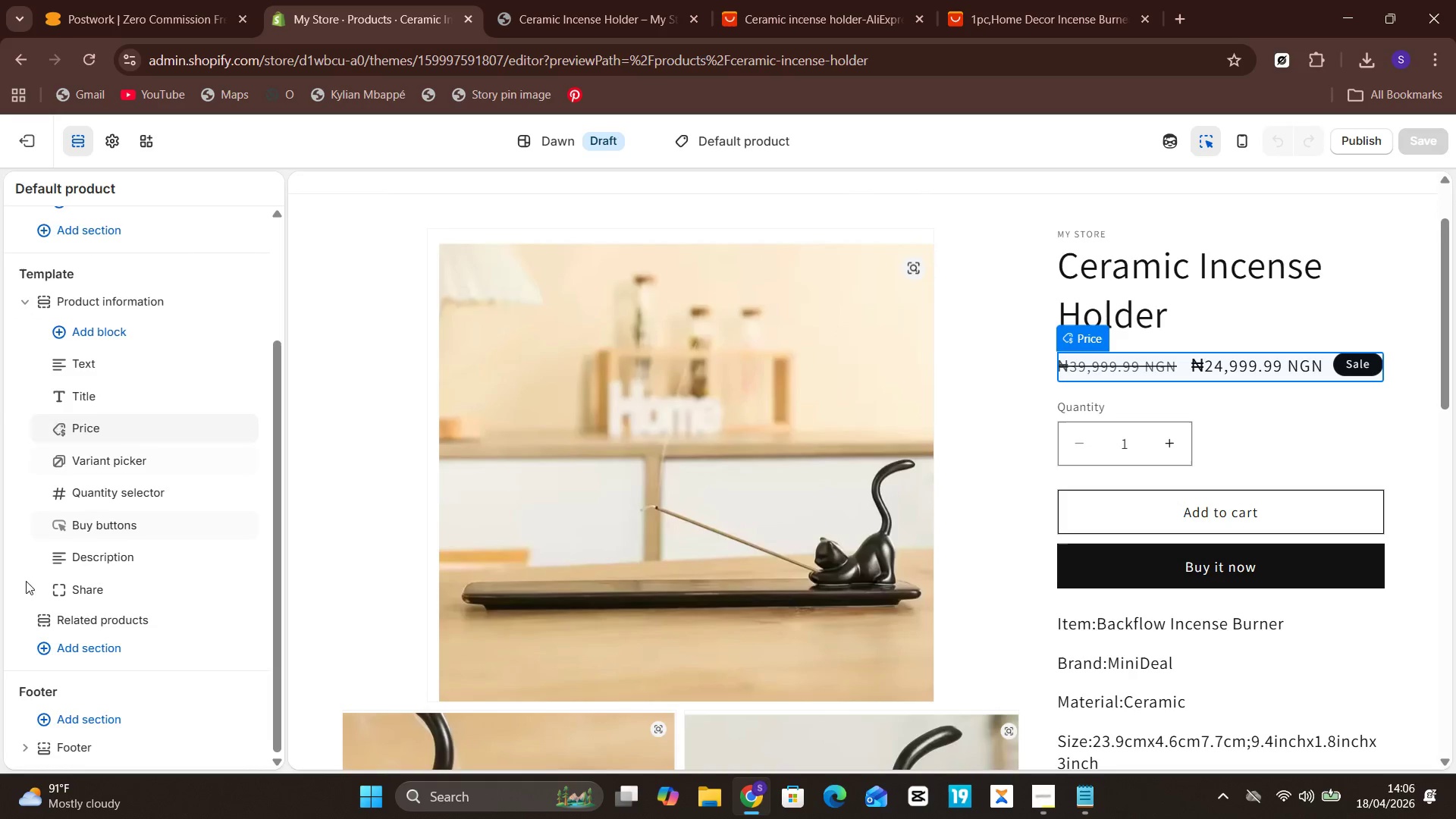 
mouse_move([208, 548])
 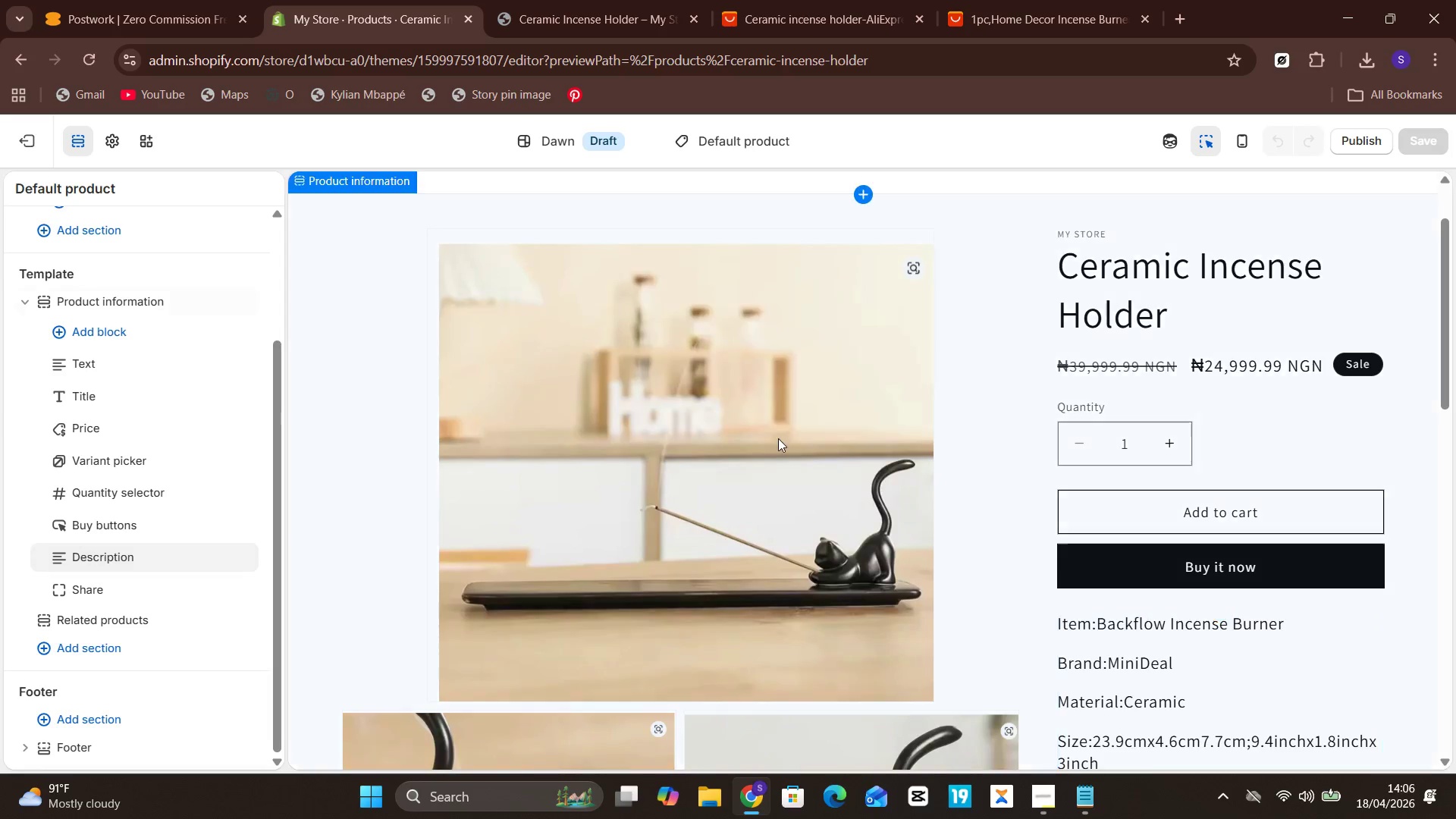 
left_click([775, 431])
 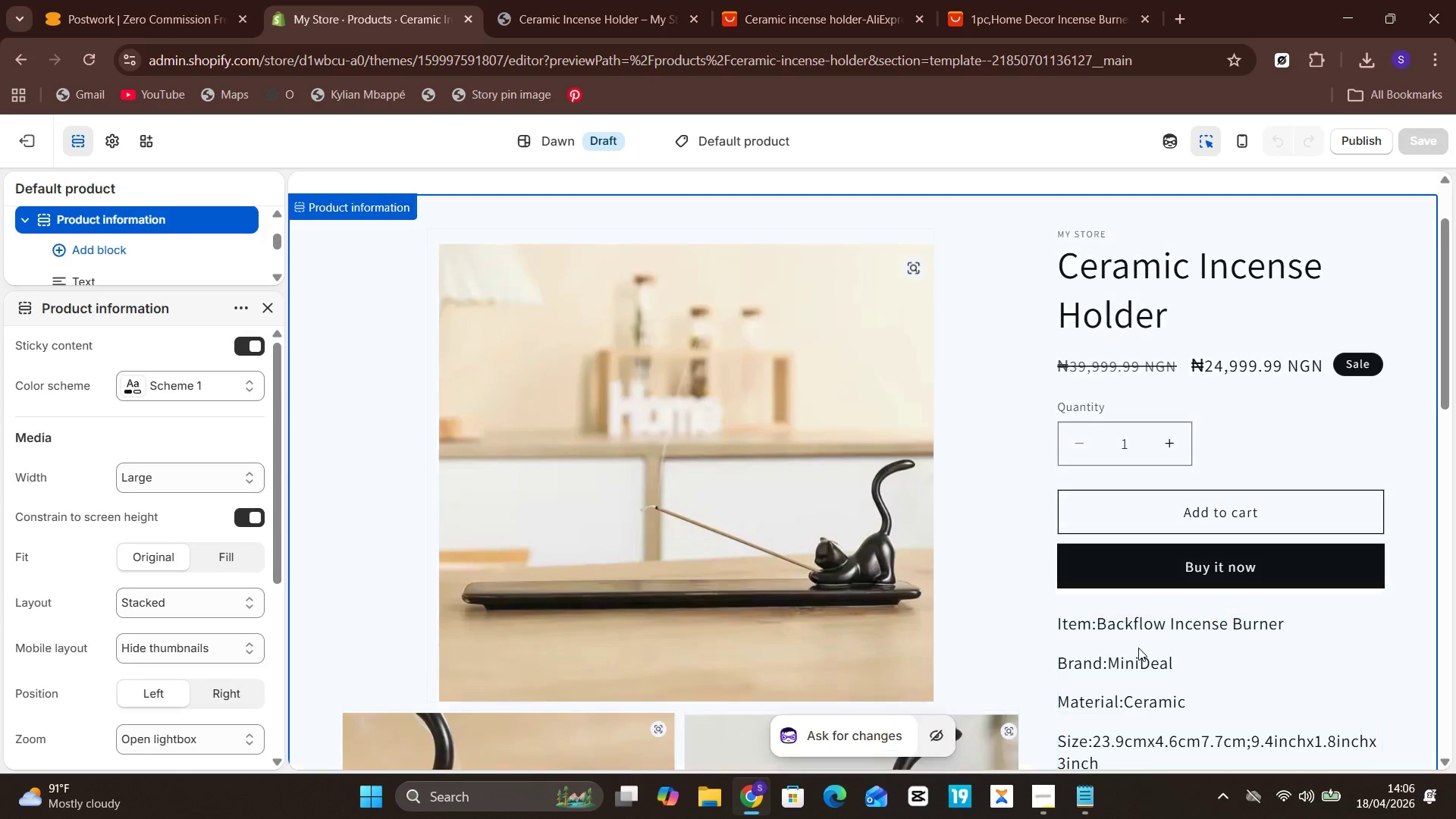 
scroll: coordinate [702, 545], scroll_direction: down, amount: 10.0
 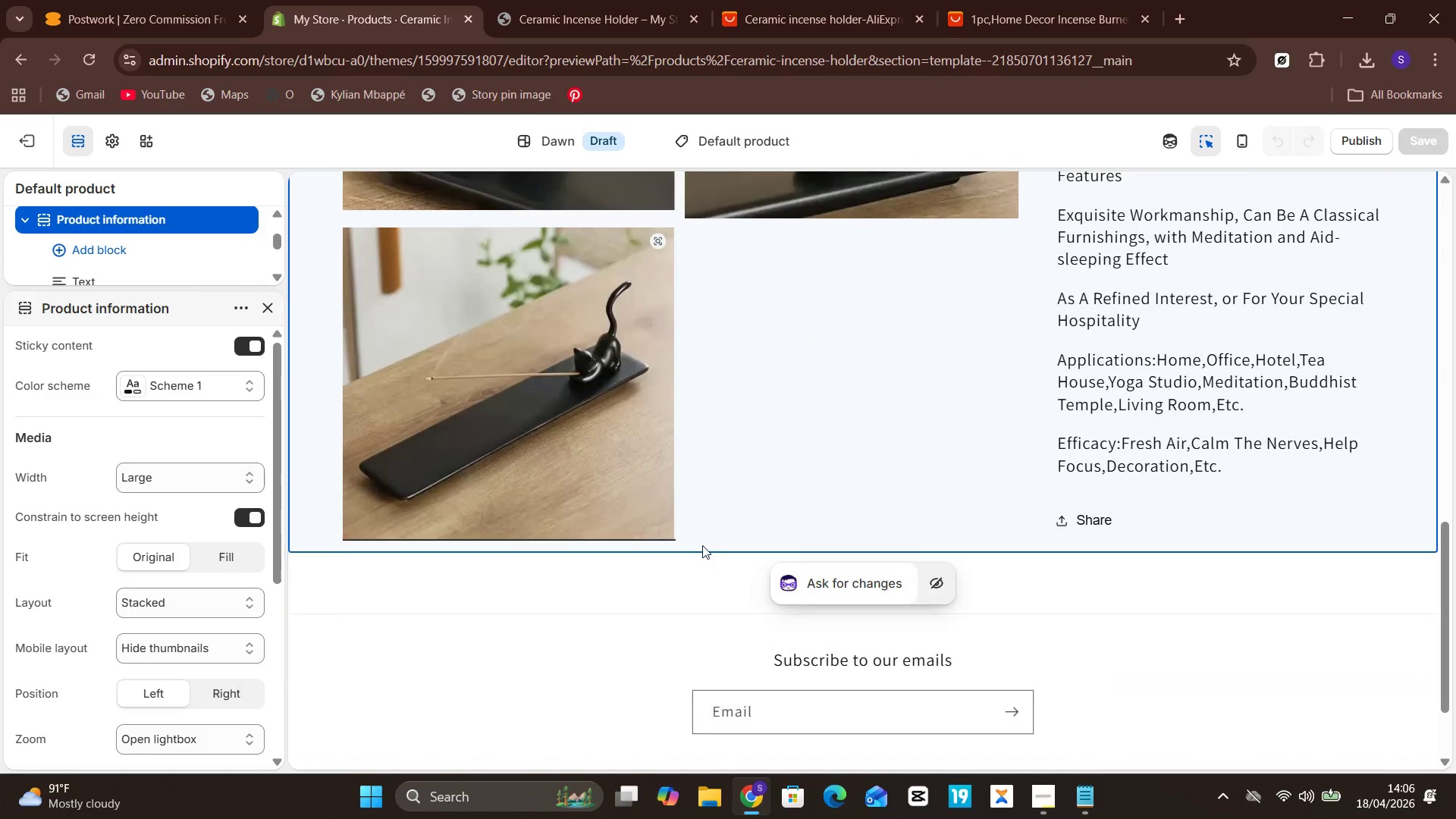 
scroll: coordinate [702, 545], scroll_direction: up, amount: 11.0
 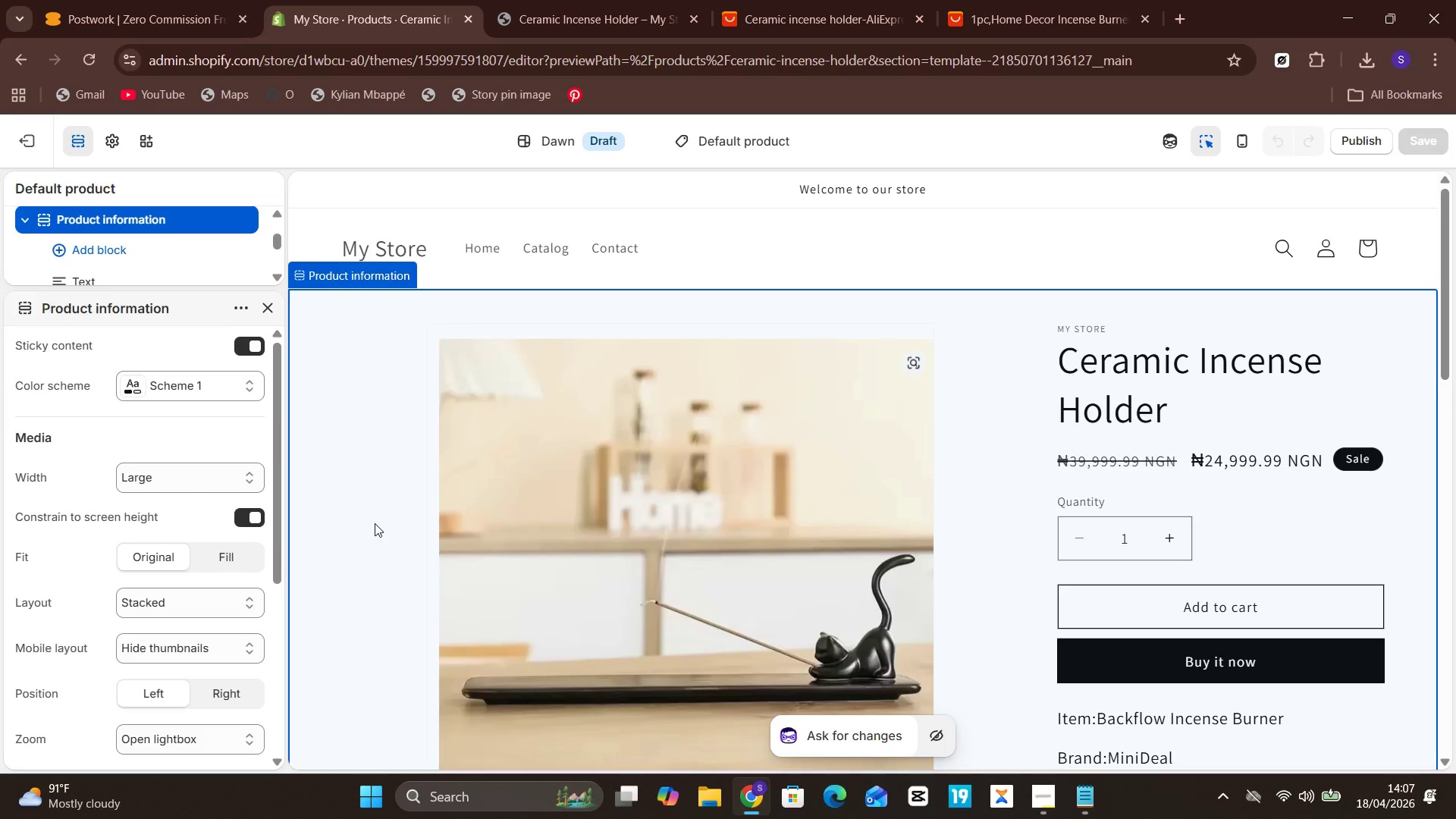 
wait(23.06)
 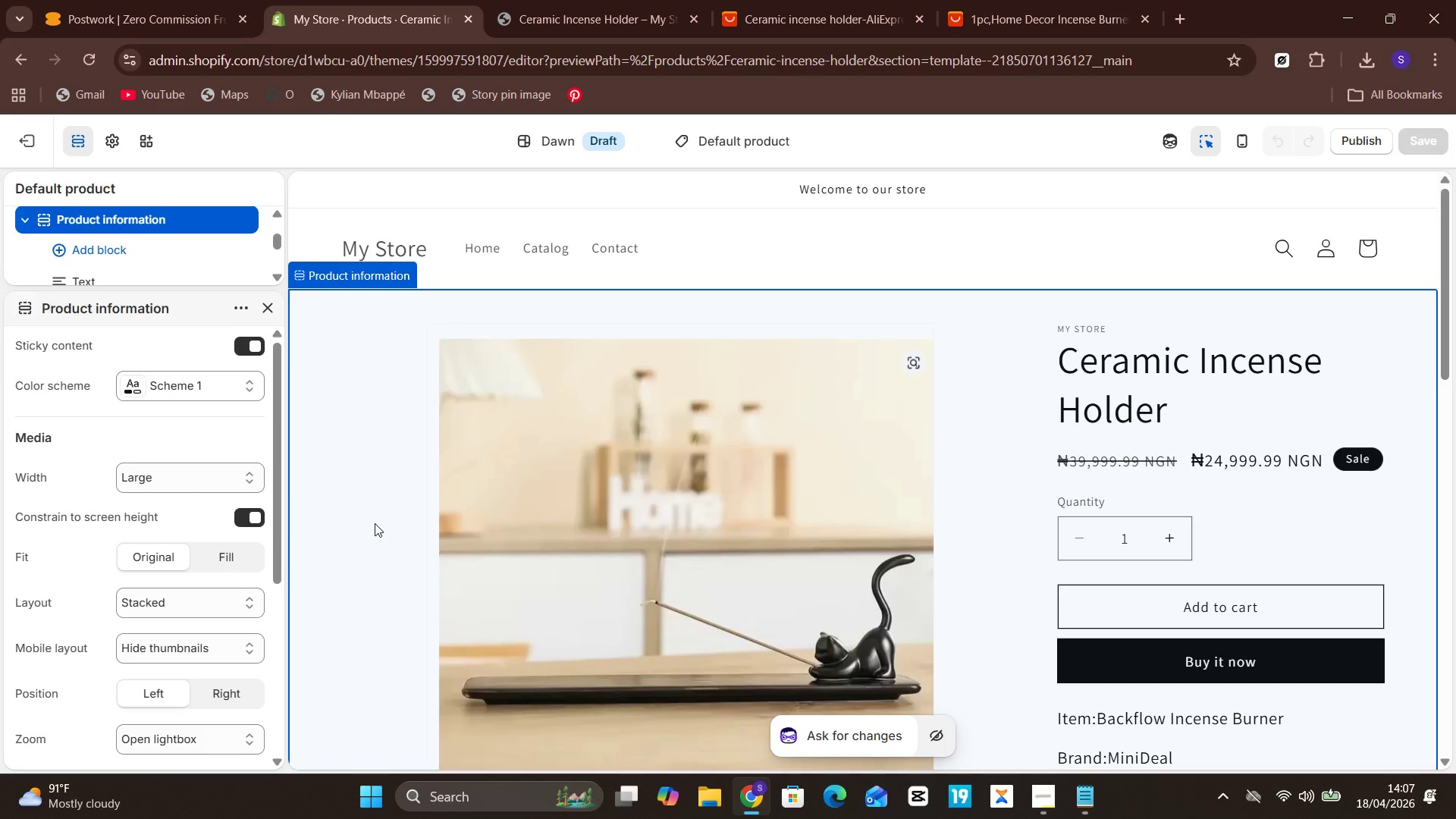 
scroll: coordinate [102, 321], scroll_direction: up, amount: 2.0
 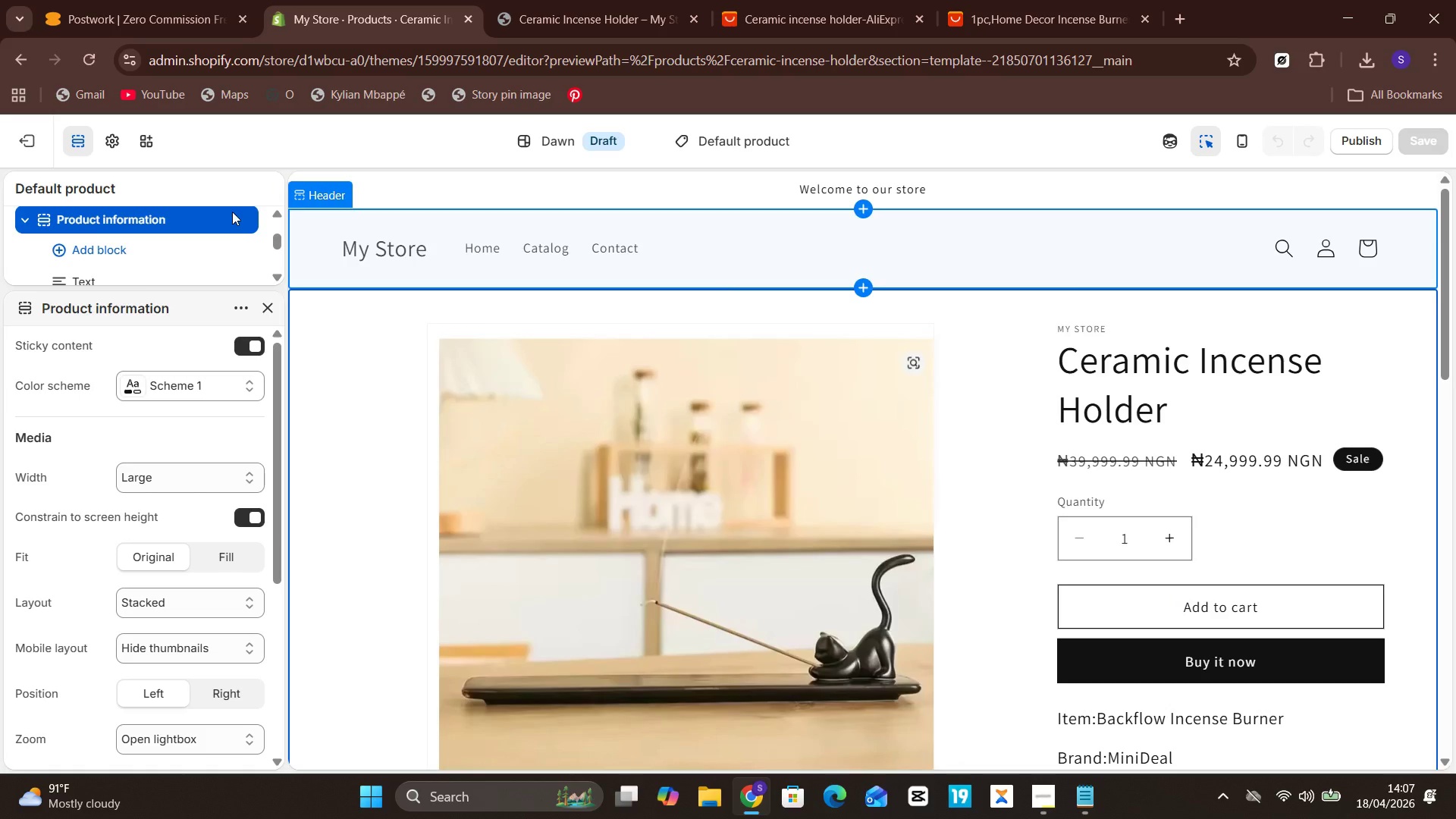 
left_click([211, 210])
 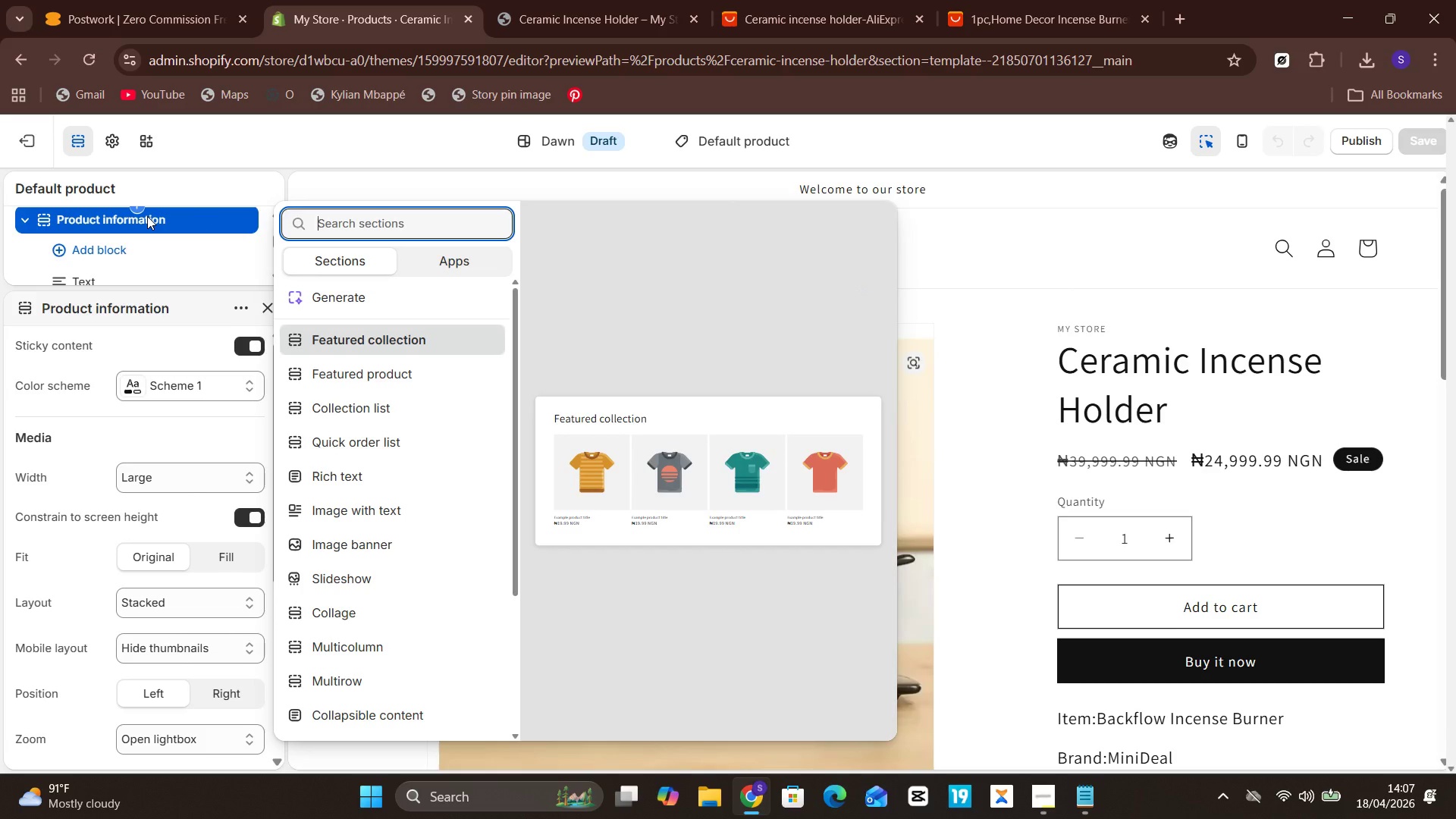 
left_click([147, 216])
 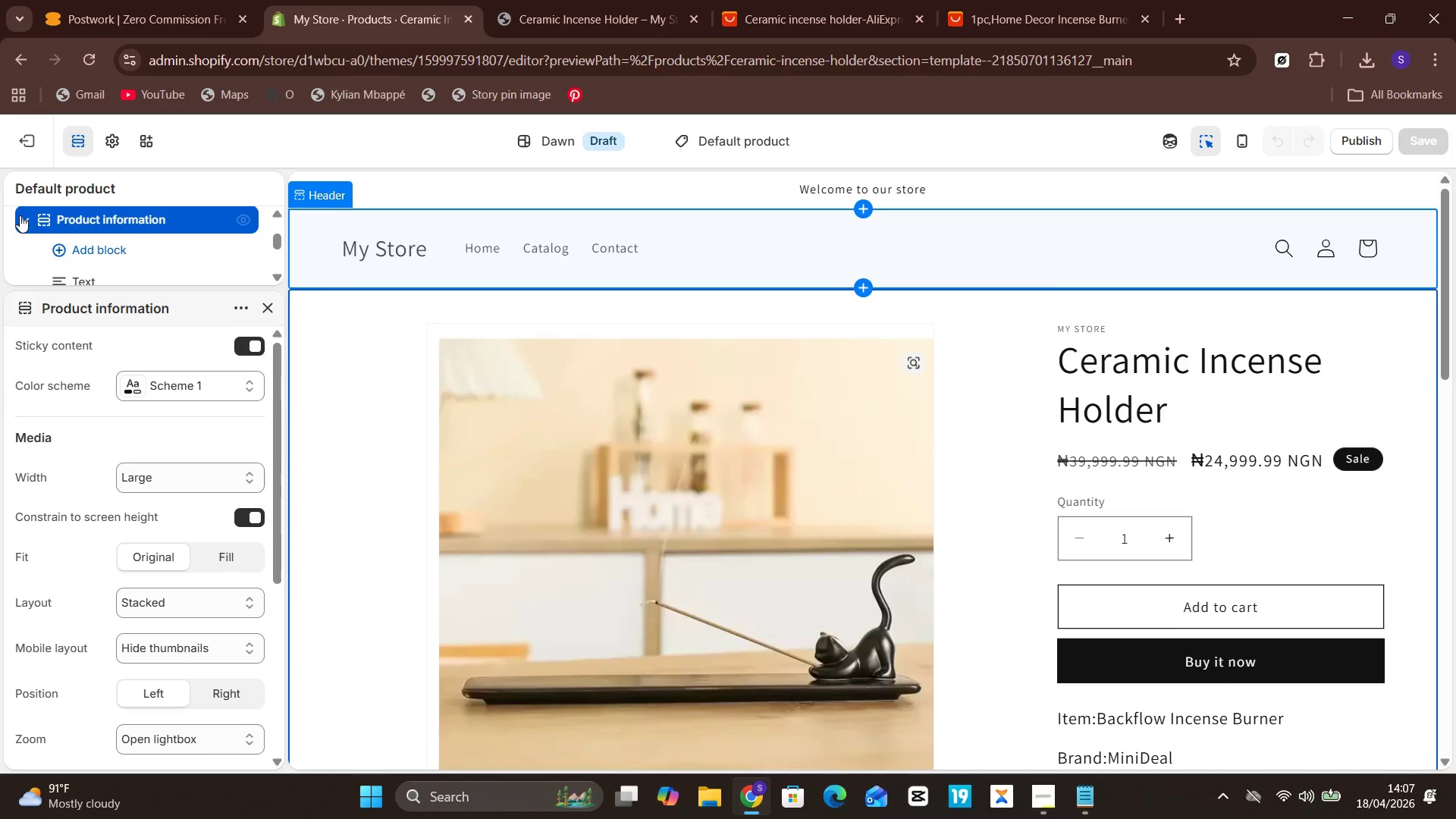 
left_click([33, 211])
 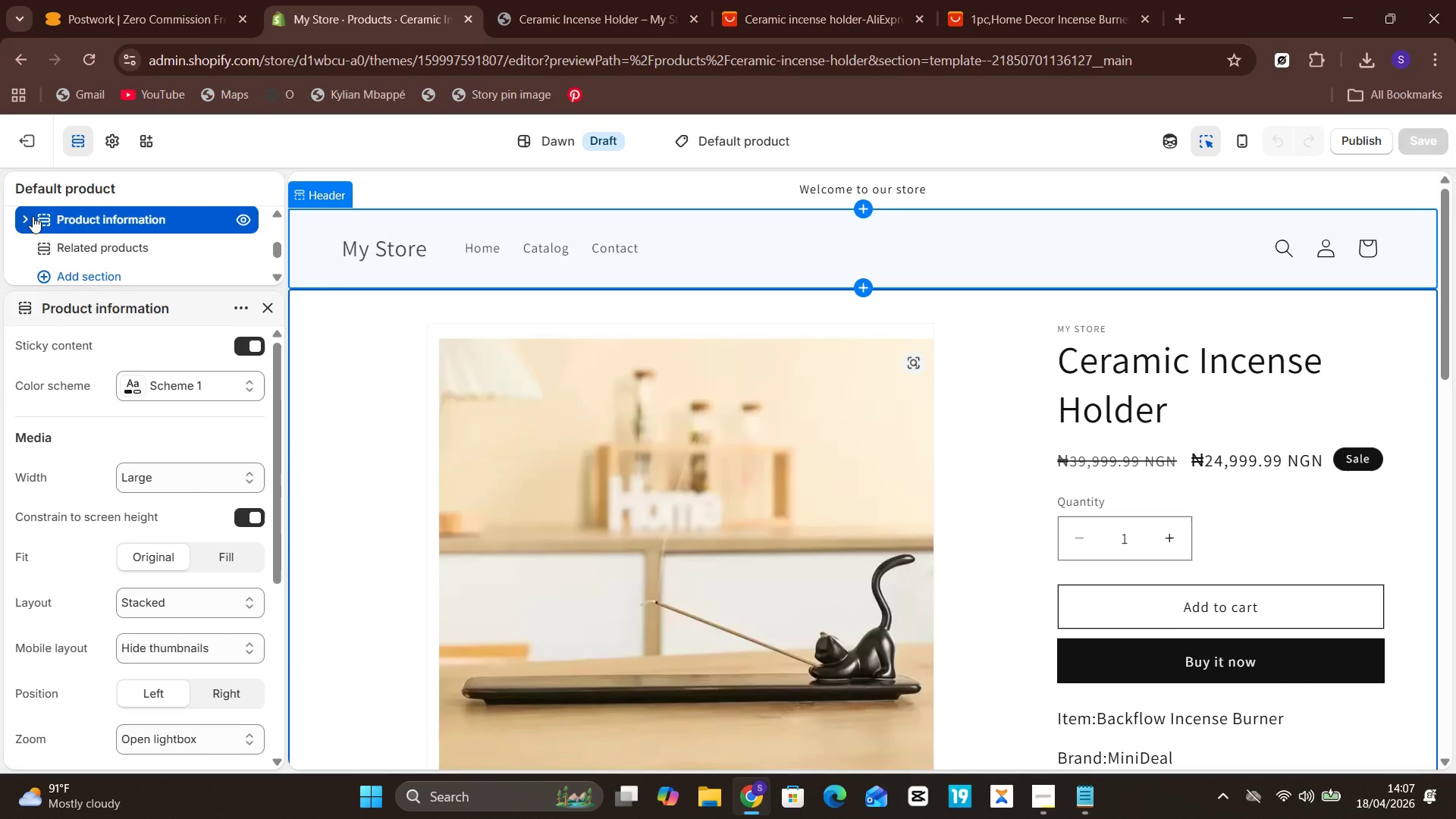 
left_click([29, 217])
 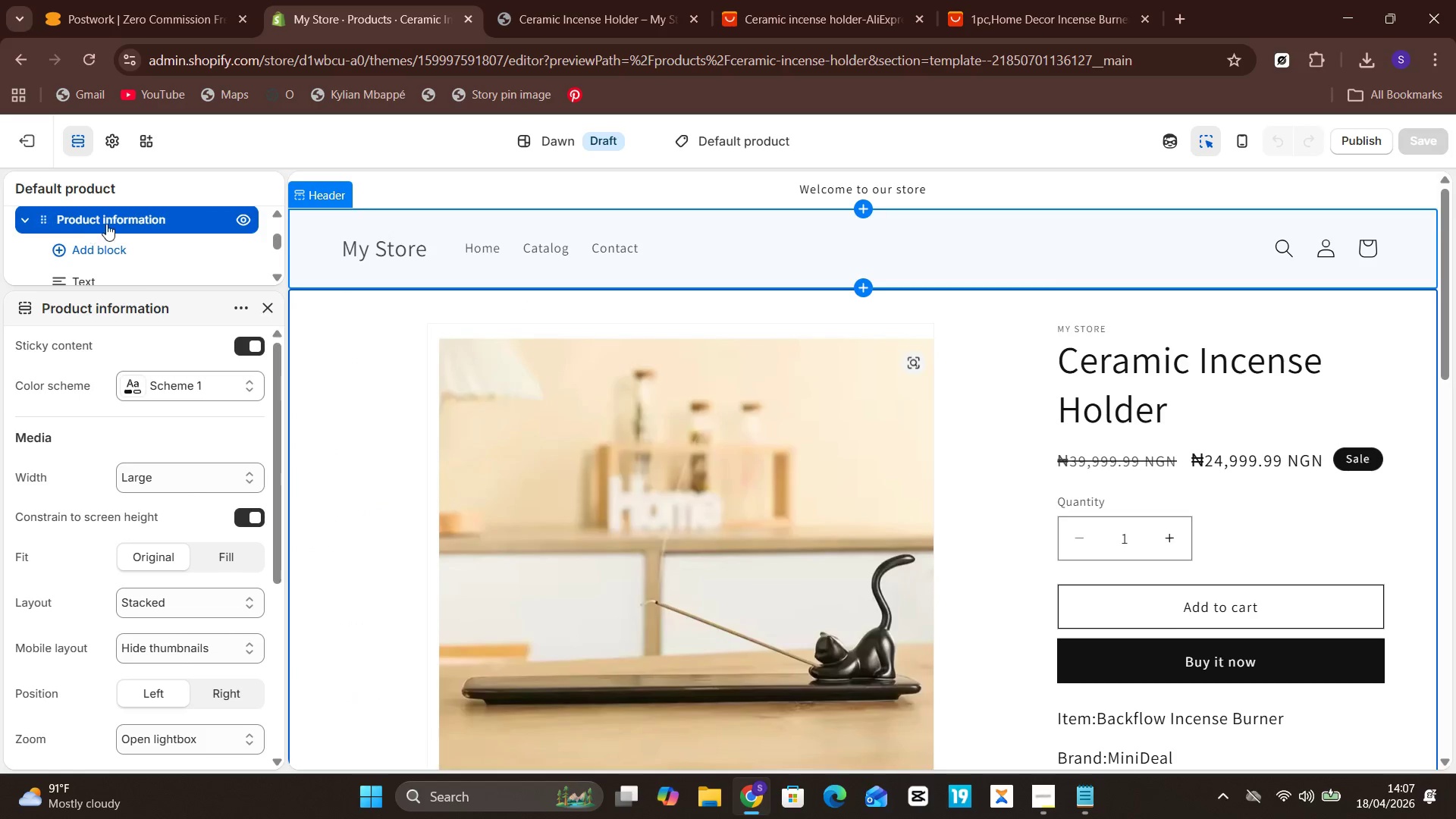 
left_click([108, 224])
 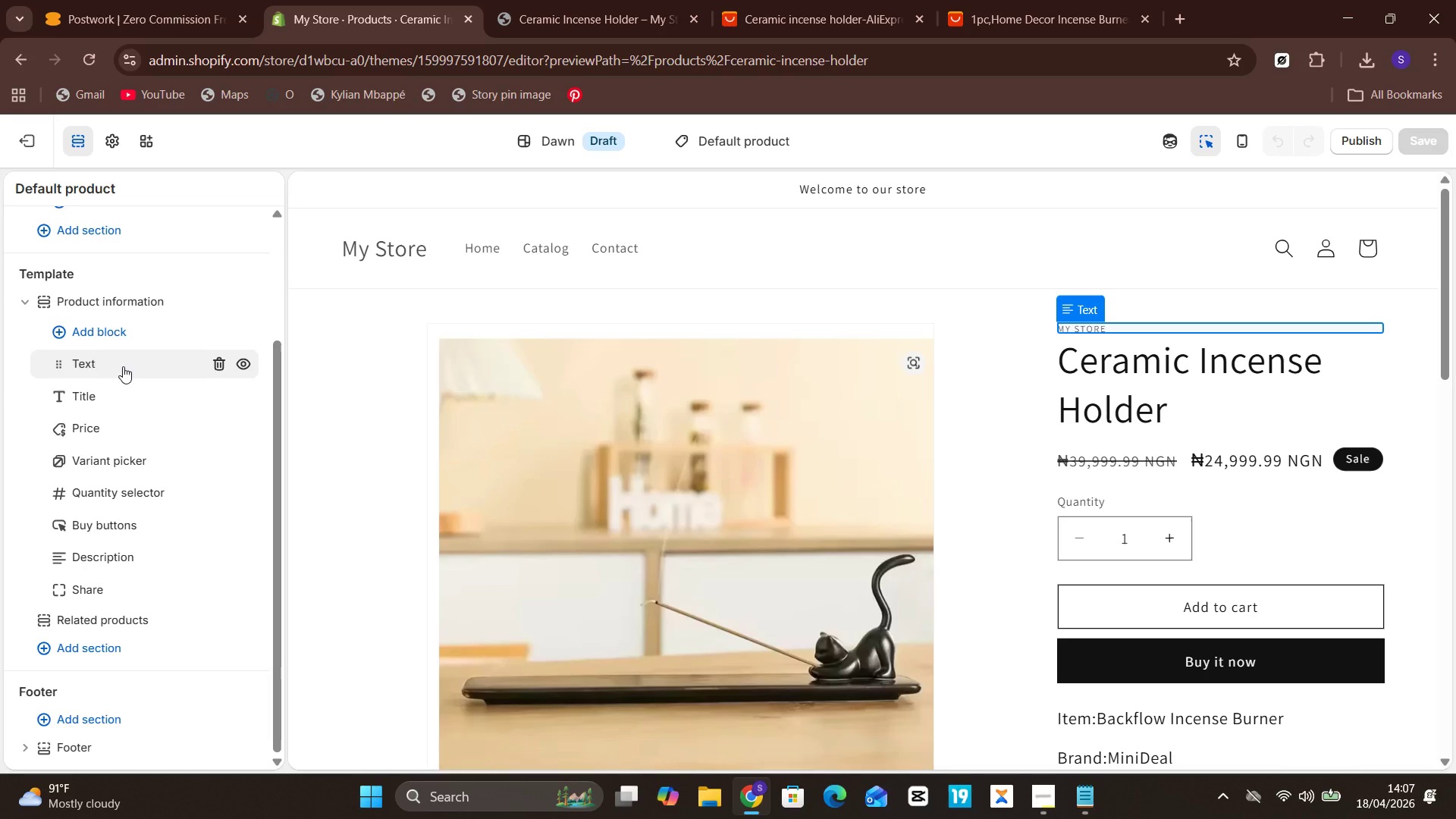 
wait(8.81)
 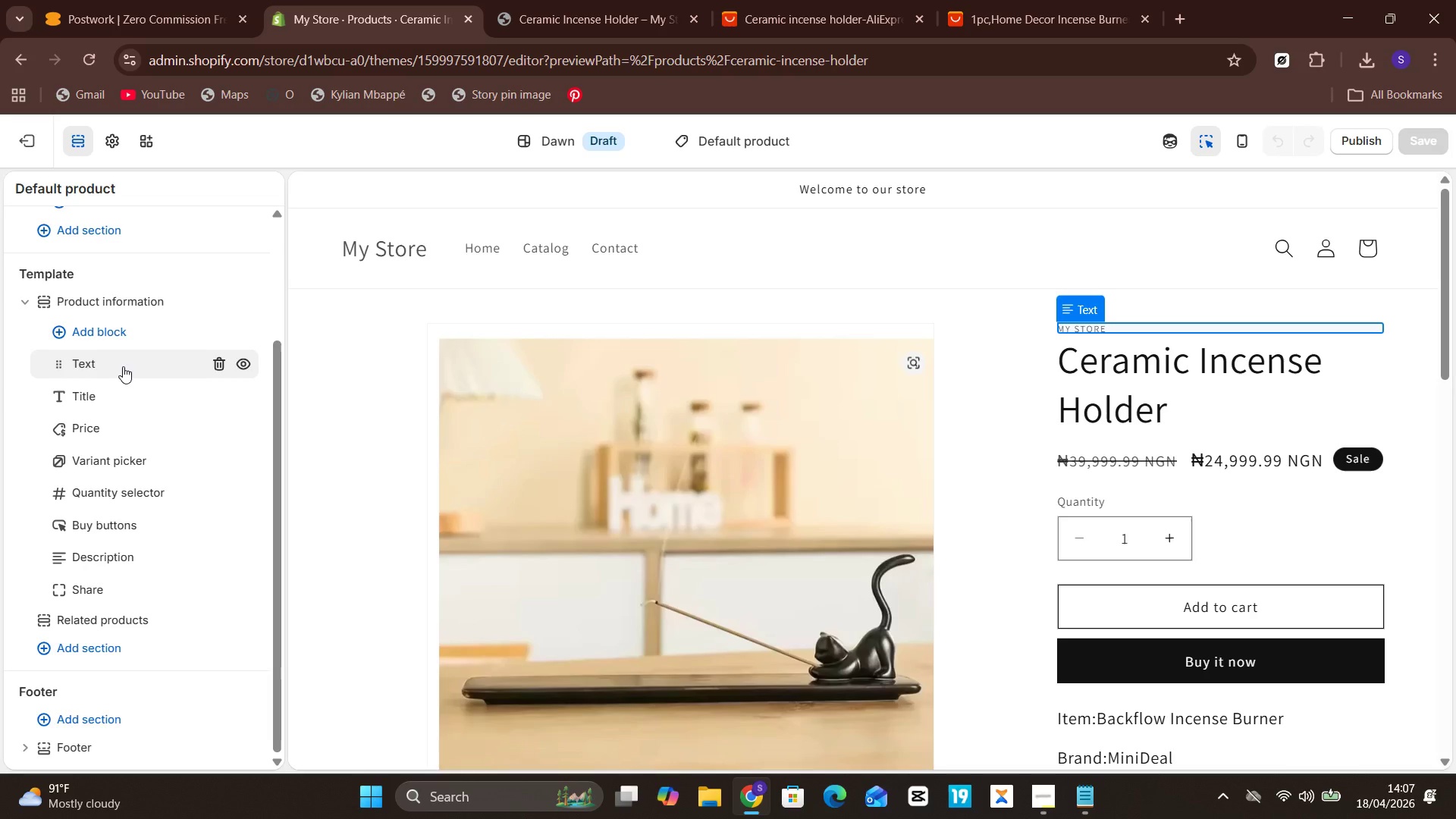 
left_click_drag(start_coordinate=[114, 388], to_coordinate=[105, 339])
 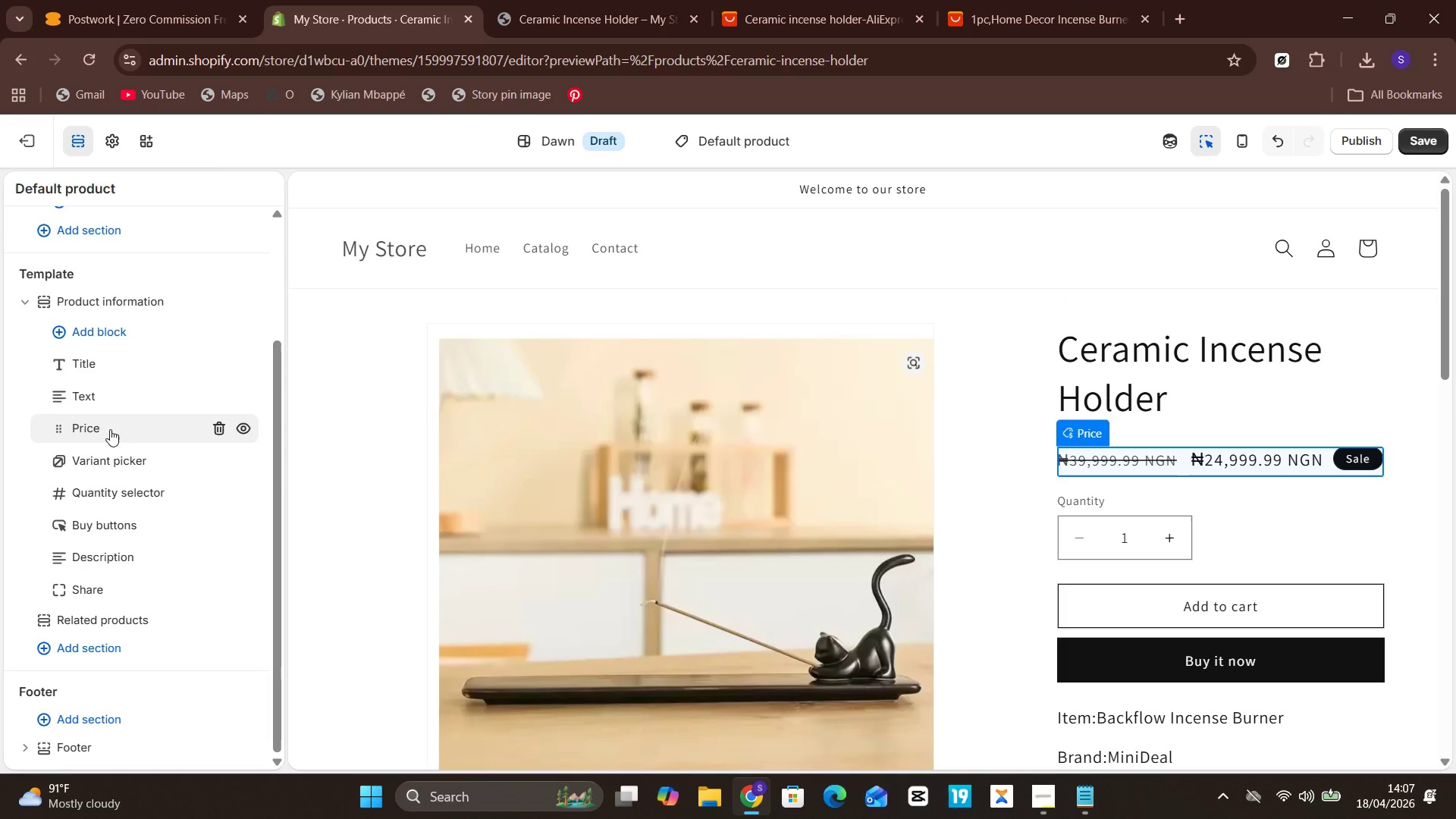 
left_click_drag(start_coordinate=[110, 429], to_coordinate=[118, 389])
 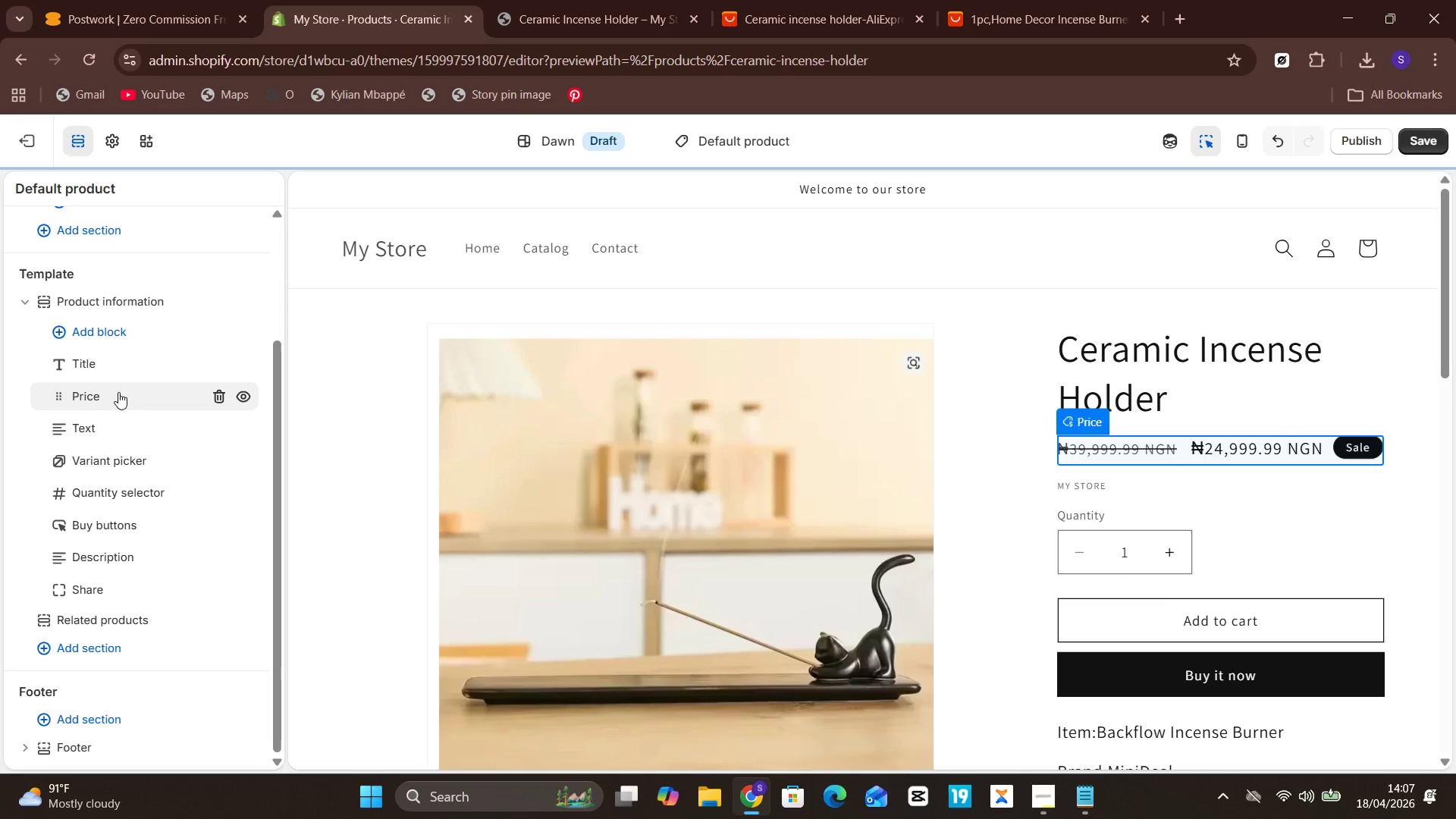 
mouse_move([121, 456])
 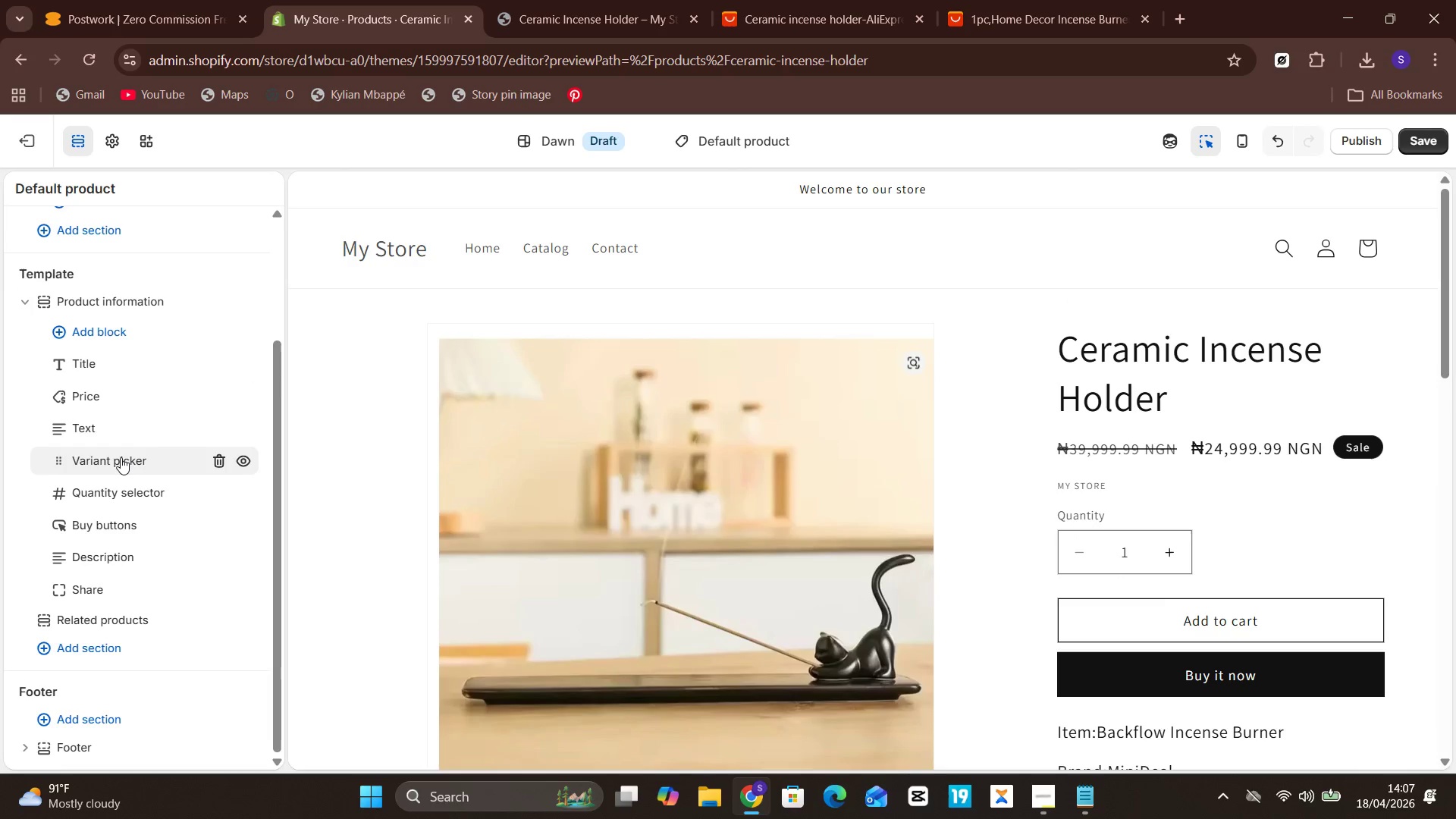 
left_click_drag(start_coordinate=[121, 457], to_coordinate=[127, 412])
 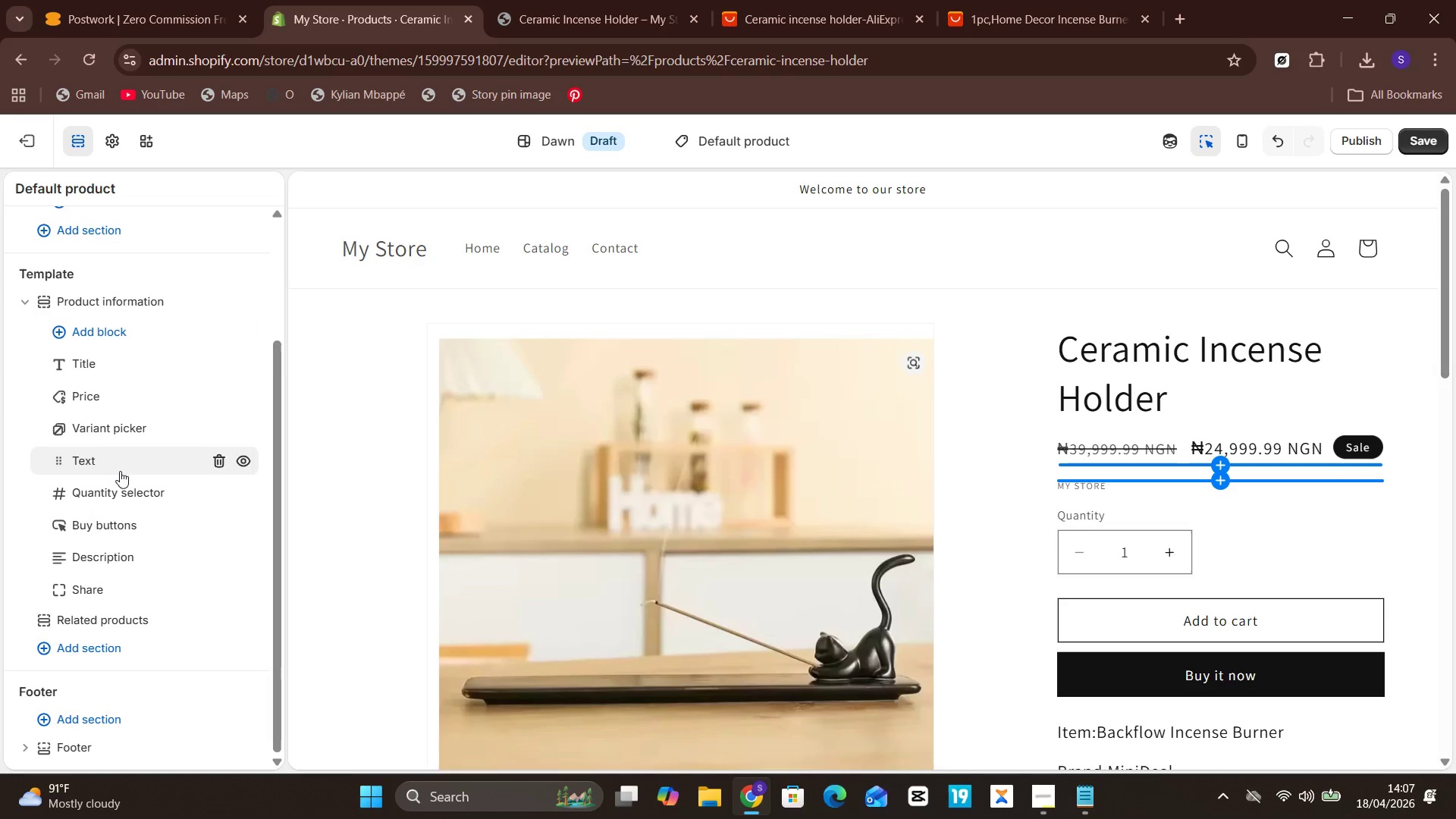 
left_click_drag(start_coordinate=[114, 522], to_coordinate=[135, 450])
 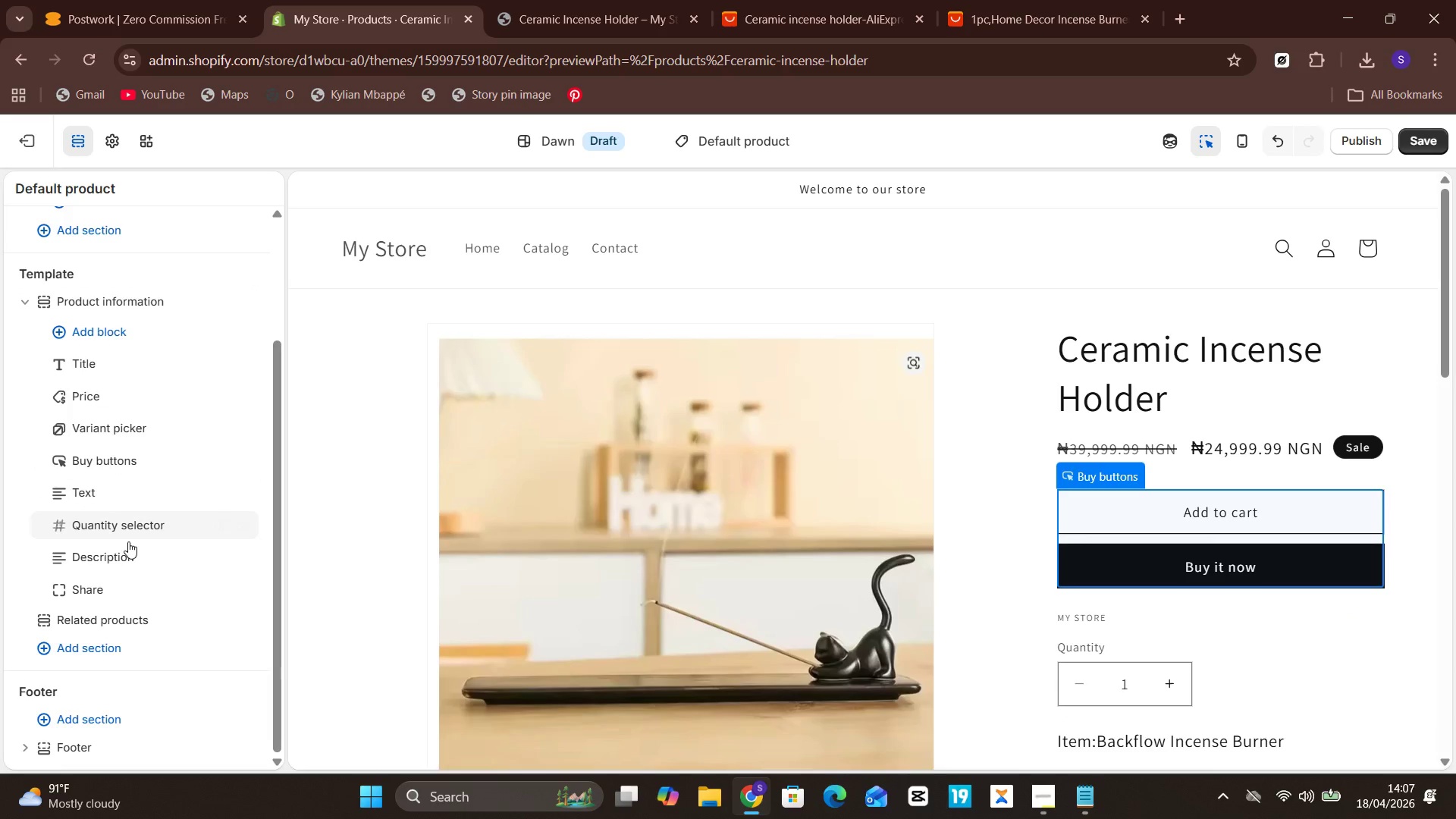 
left_click_drag(start_coordinate=[127, 544], to_coordinate=[134, 545])
 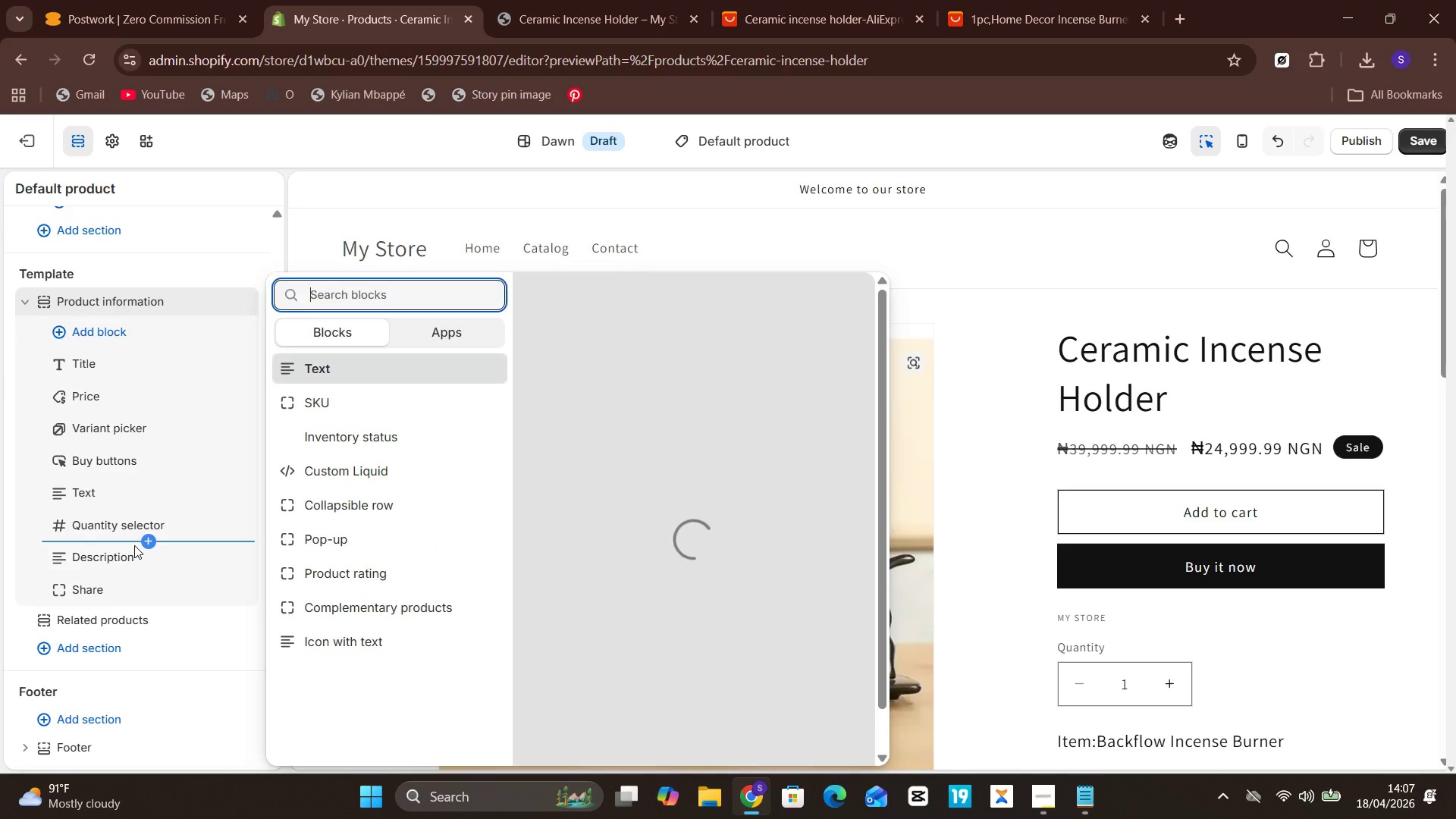 
left_click_drag(start_coordinate=[134, 545], to_coordinate=[139, 541])
 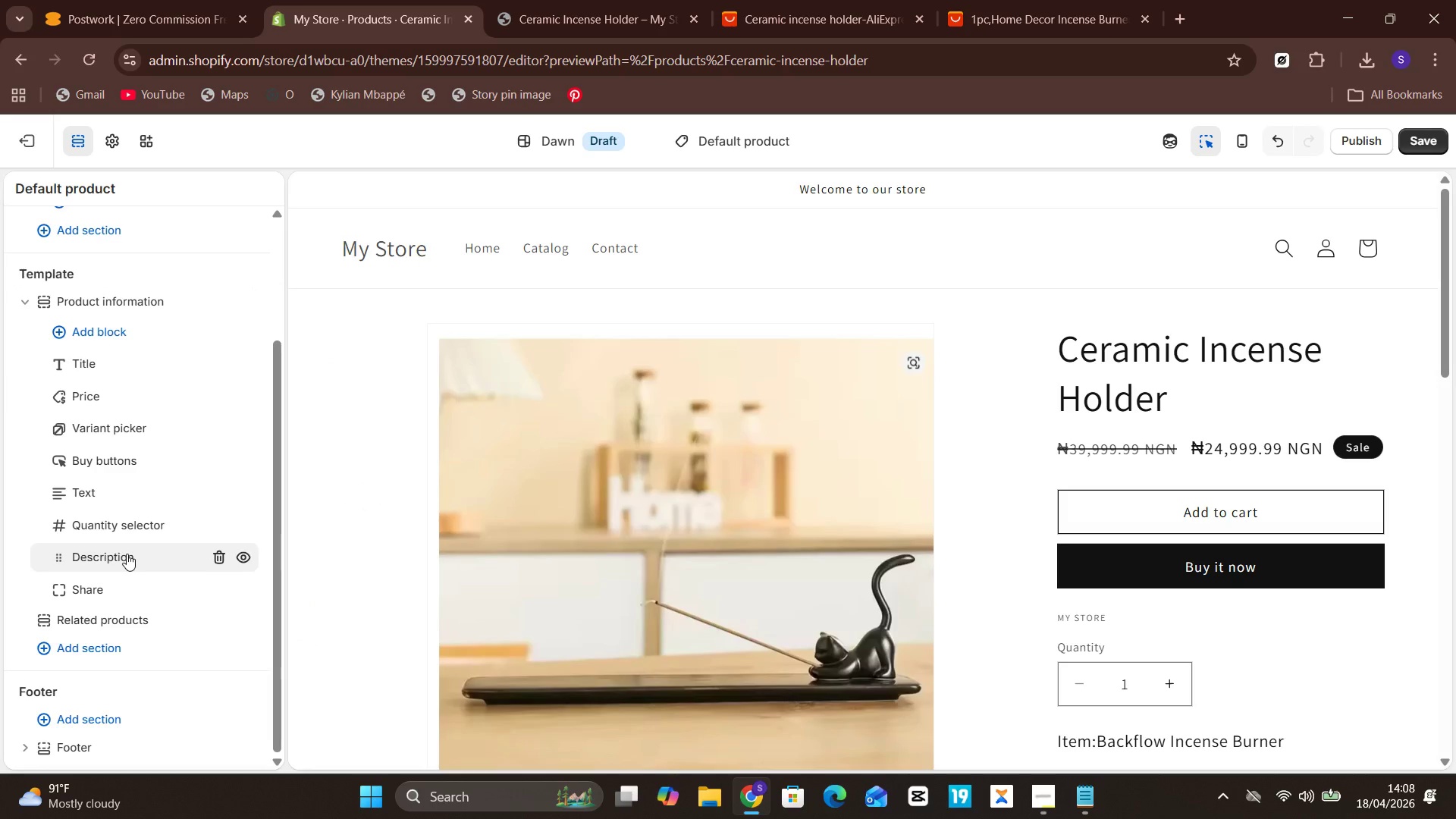 
left_click_drag(start_coordinate=[127, 555], to_coordinate=[145, 469])
 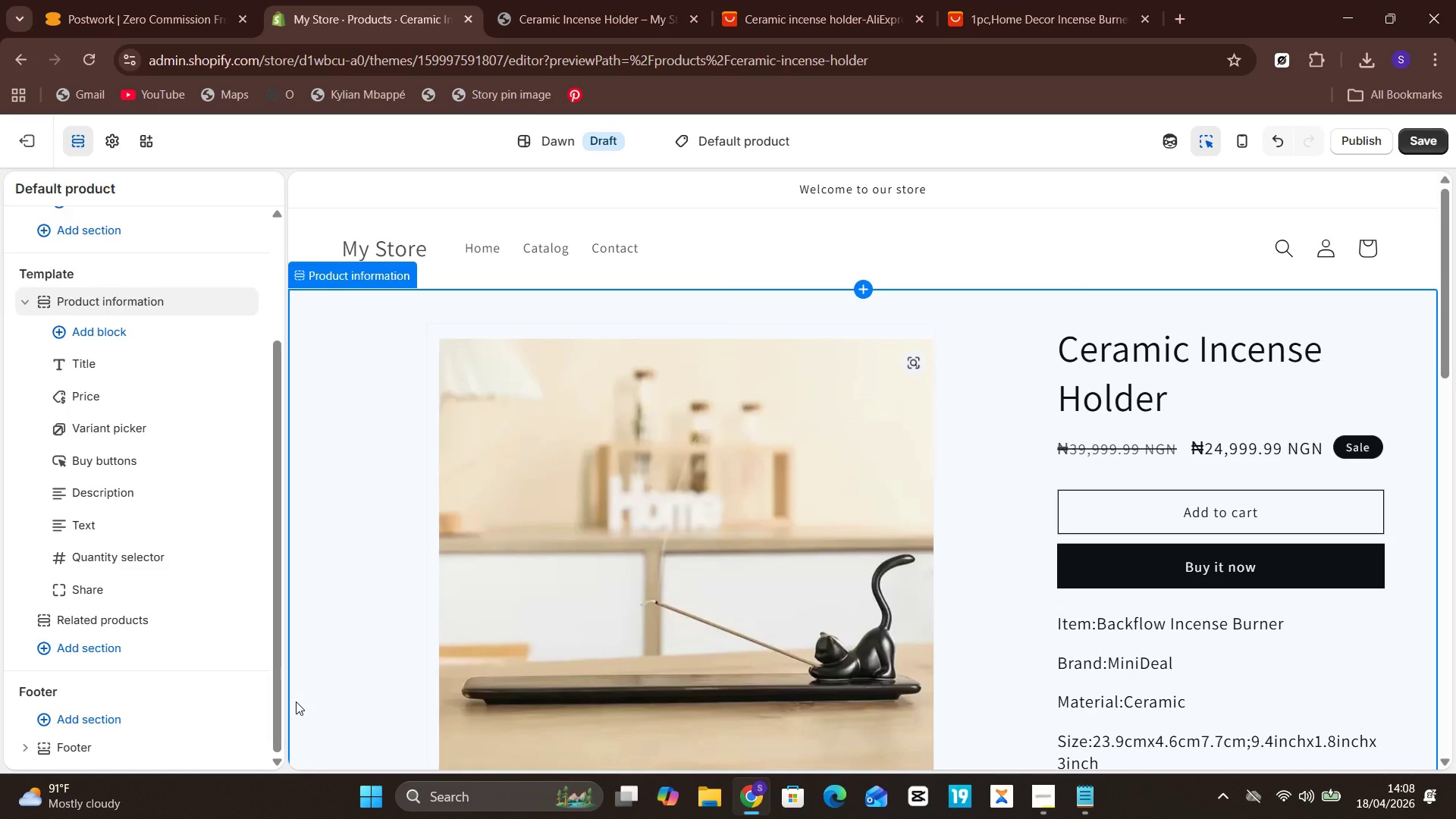 
wait(20.25)
 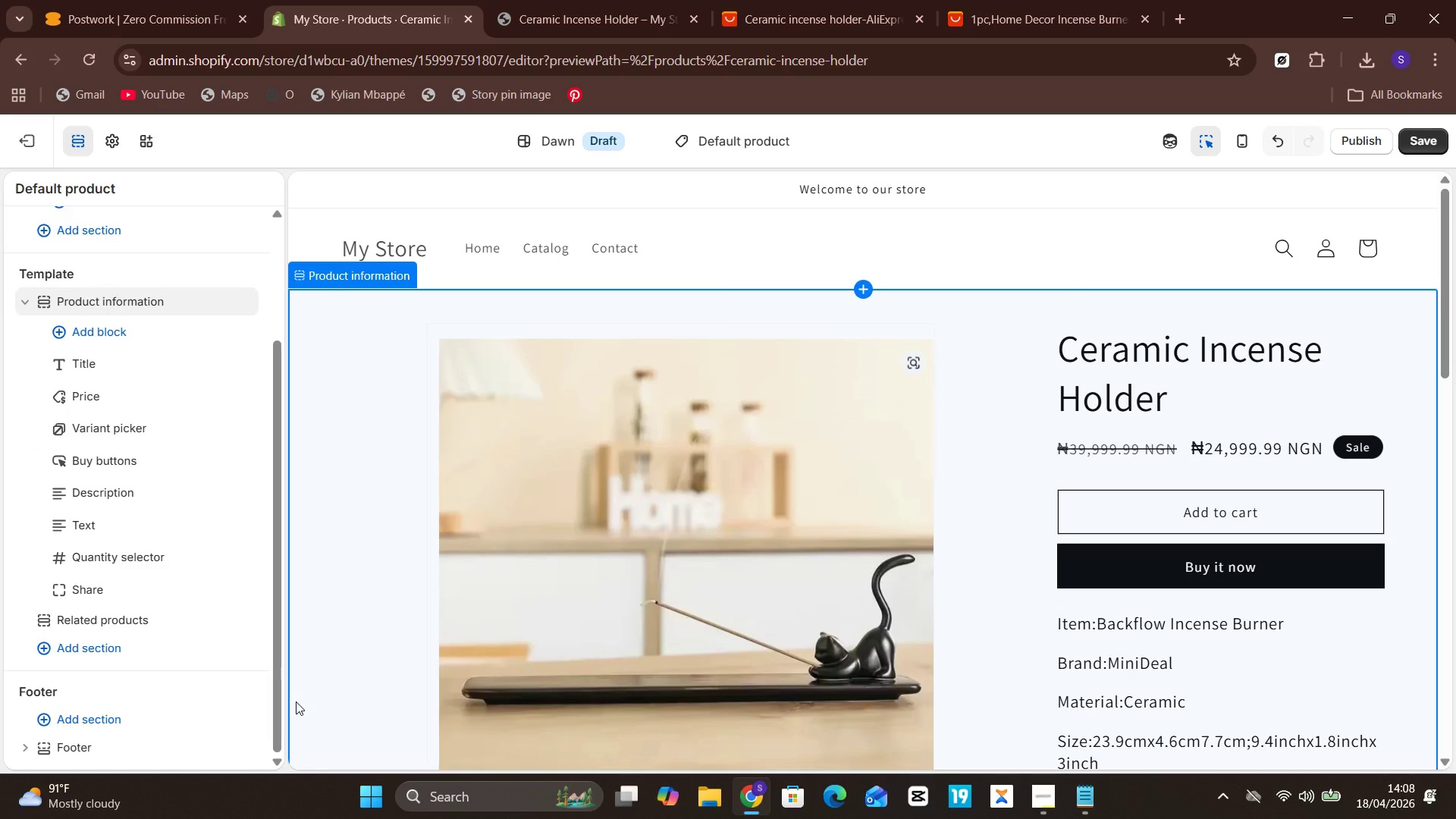 
mouse_move([130, 429])
 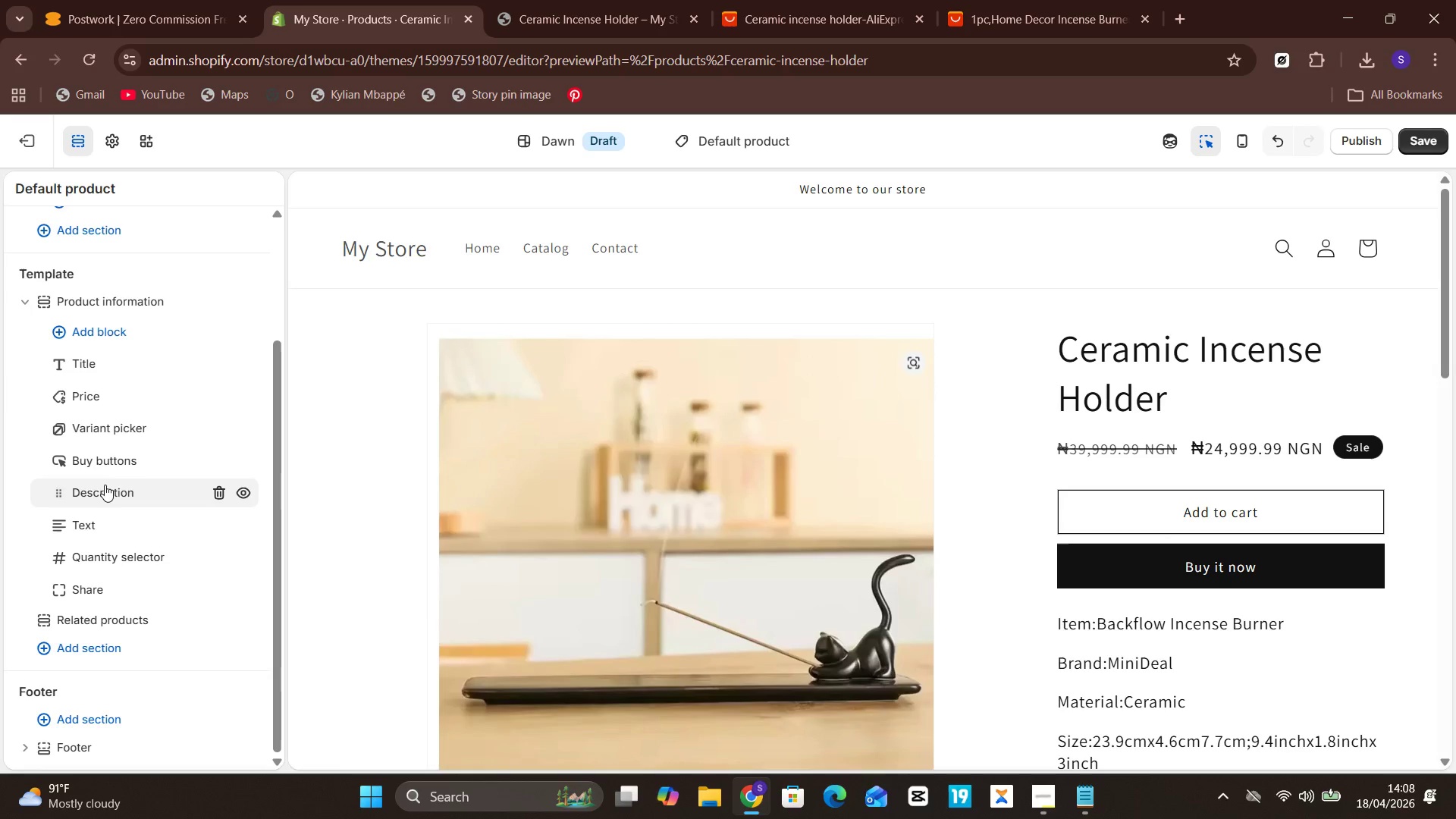 
left_click_drag(start_coordinate=[105, 485], to_coordinate=[131, 413])
 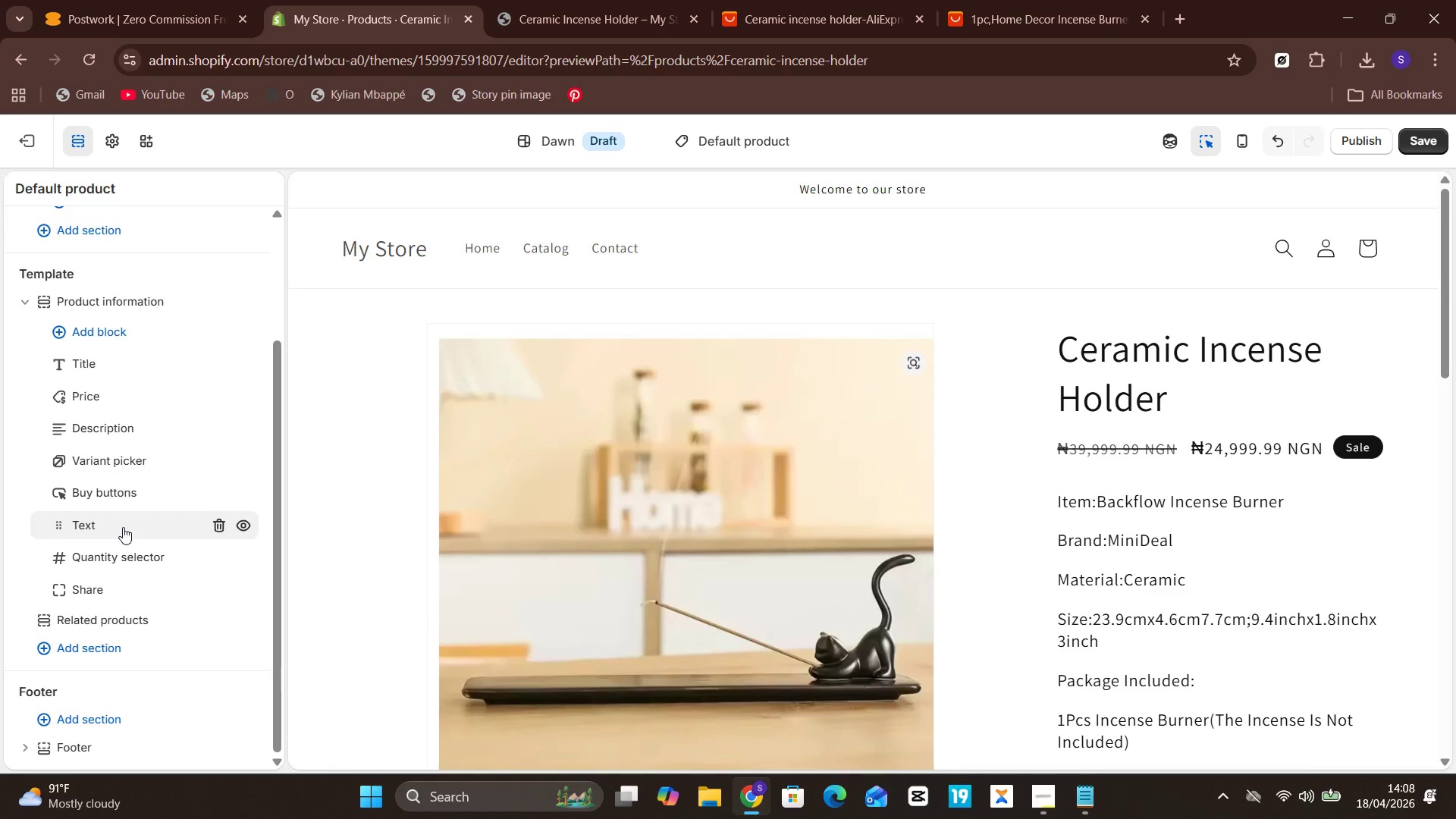 
left_click_drag(start_coordinate=[123, 494], to_coordinate=[143, 455])
 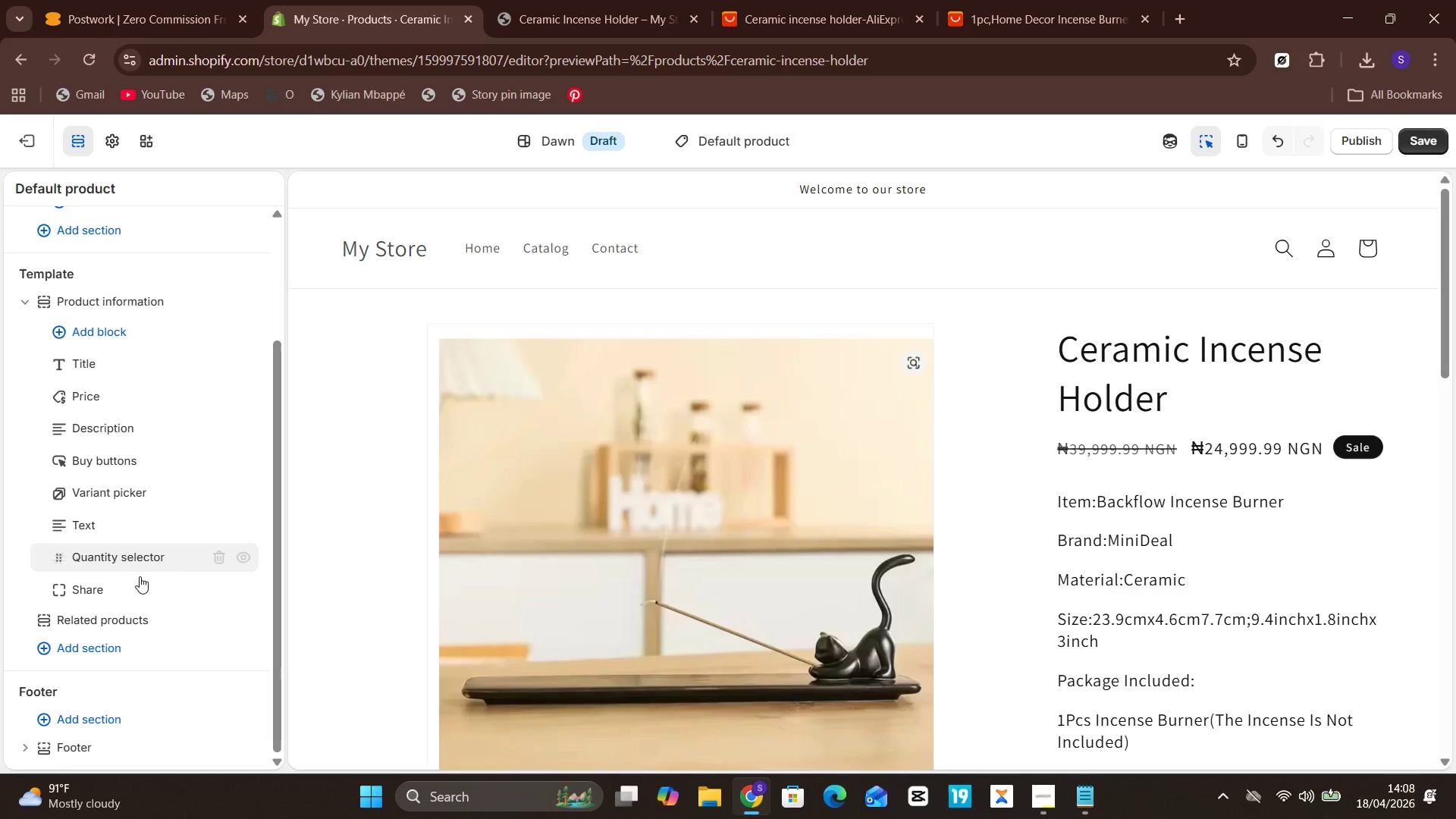 
mouse_move([149, 597])
 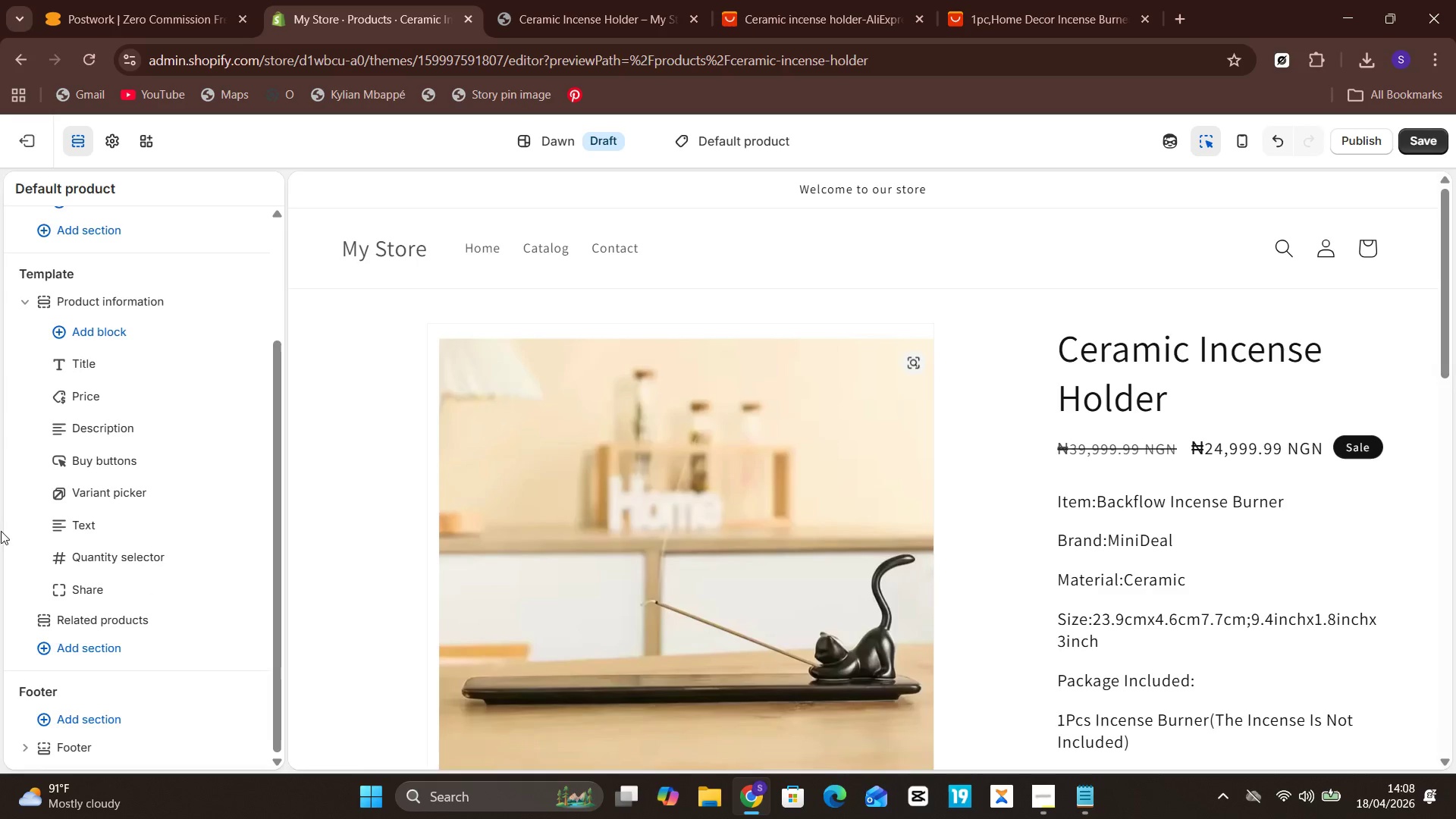 
wait(11.15)
 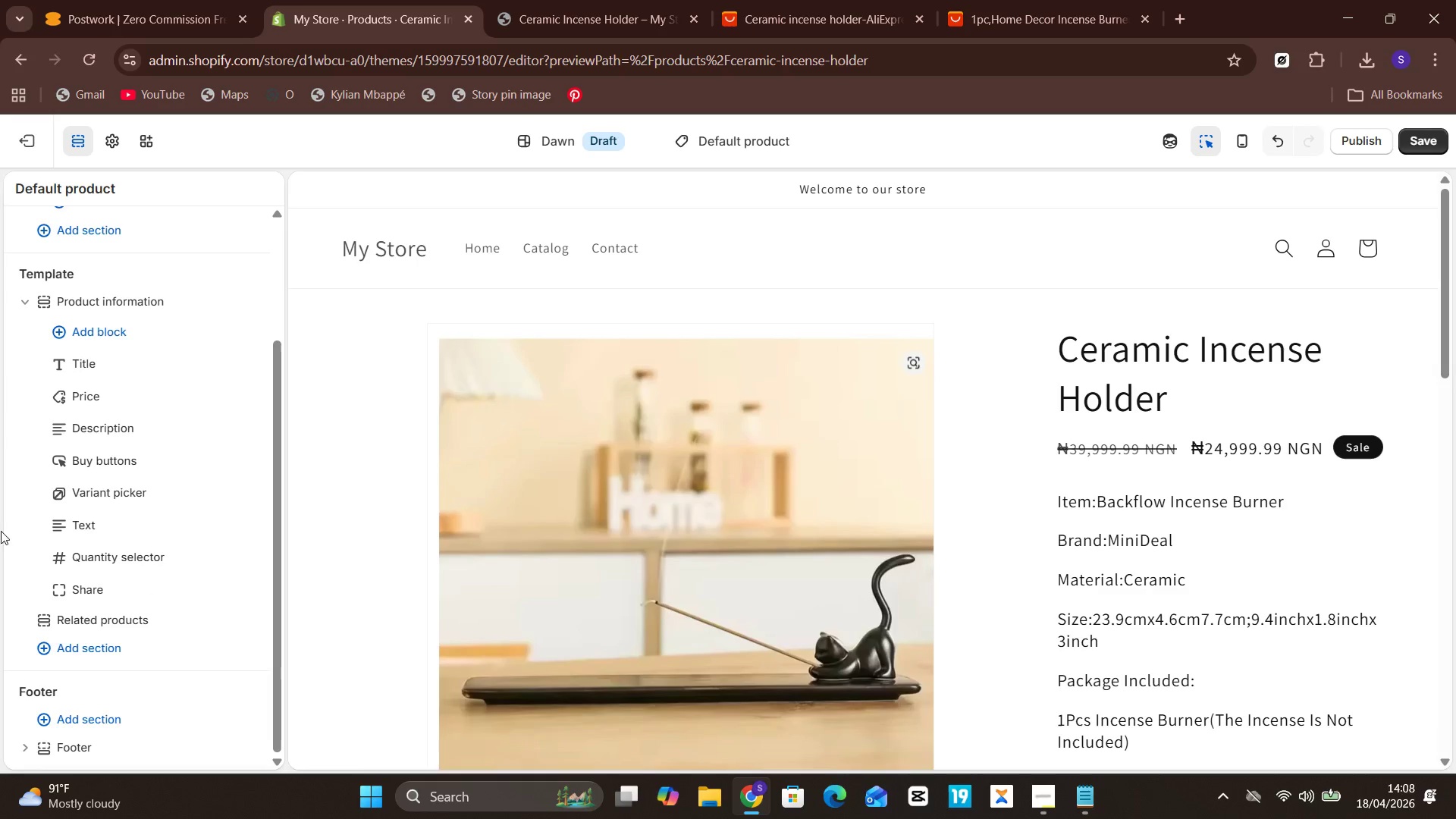 
left_click([215, 489])
 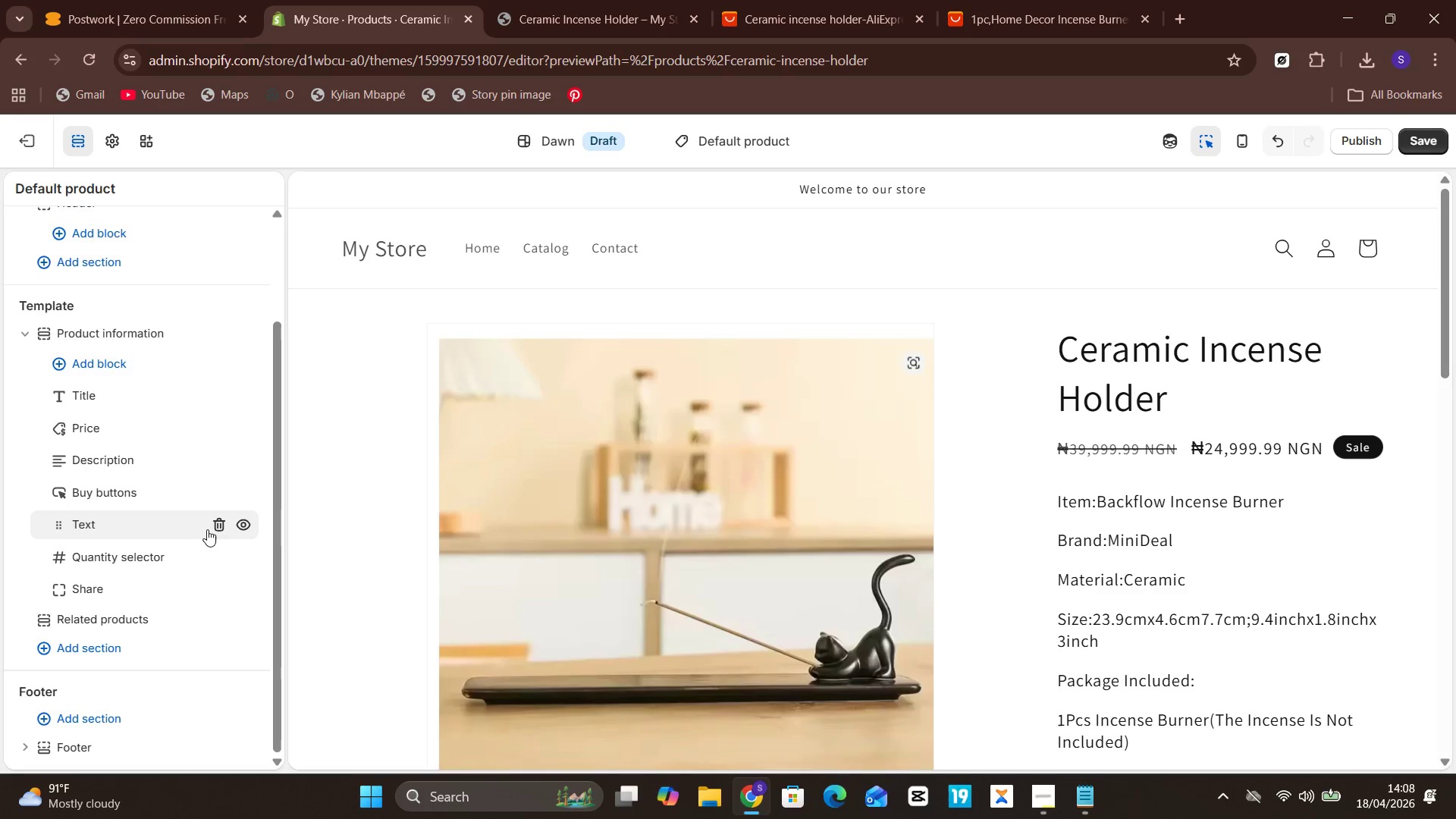 
left_click([215, 528])
 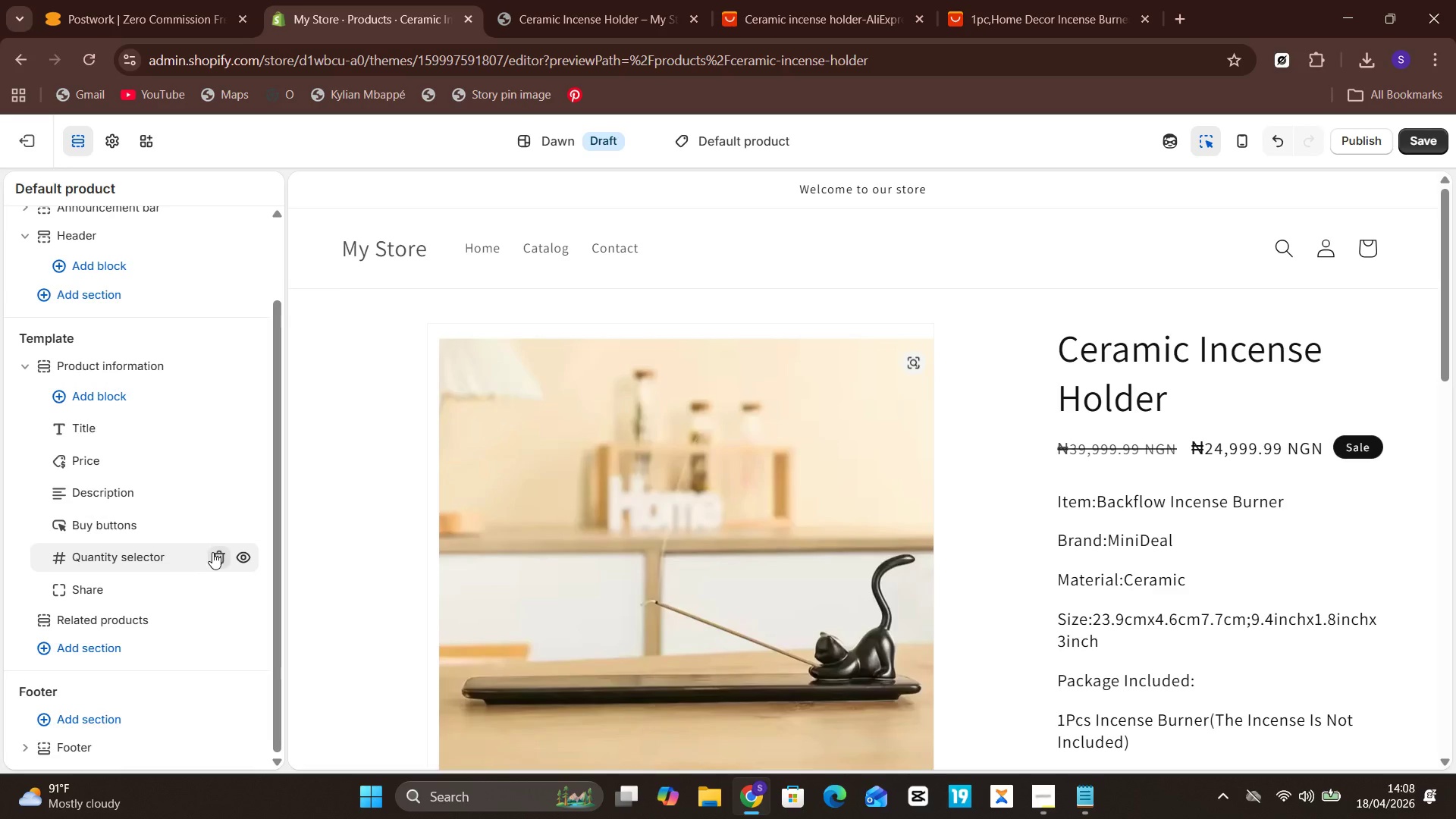 
left_click([212, 554])
 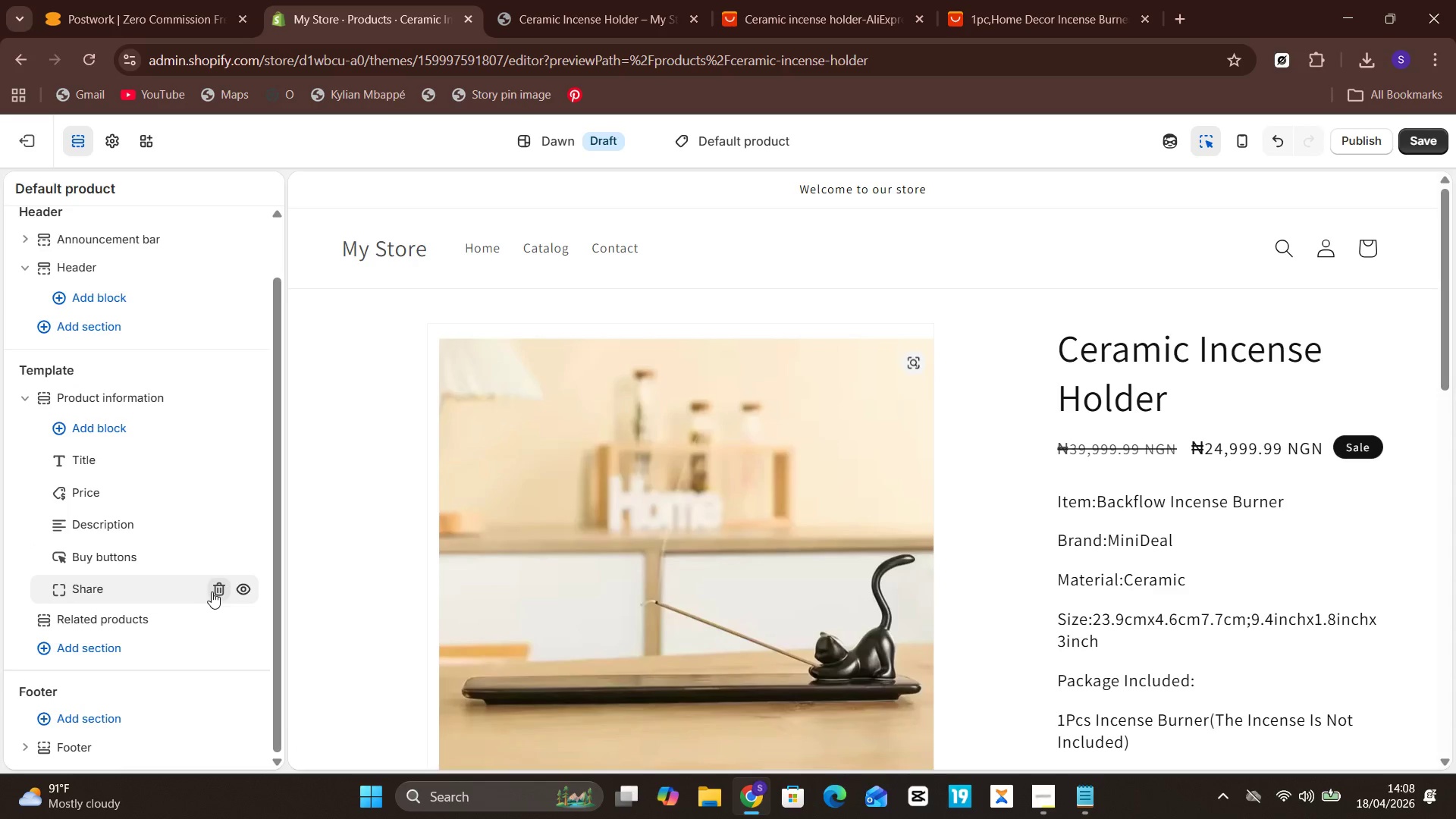 
wait(5.97)
 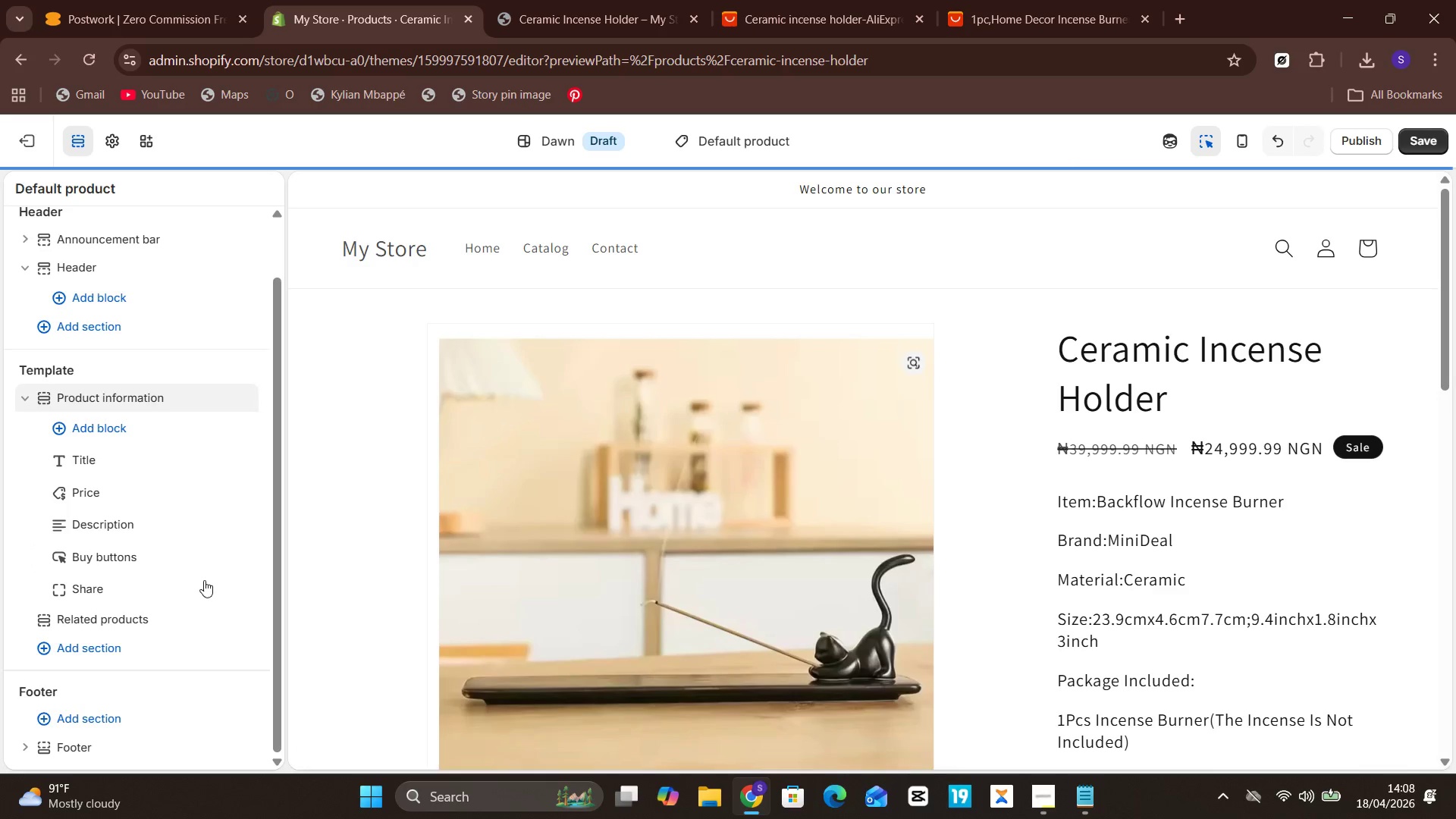 
left_click([212, 592])
 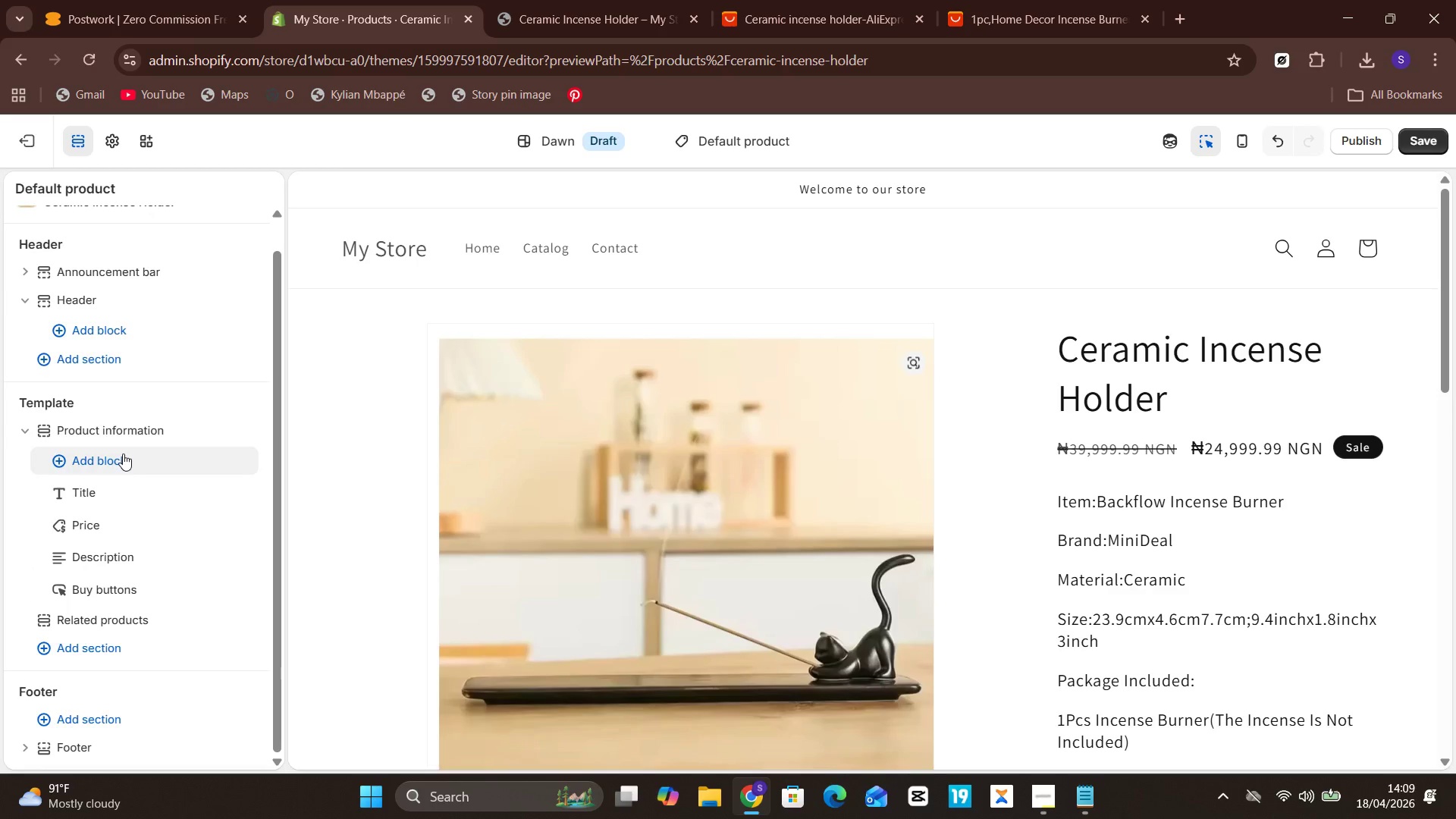 
left_click([123, 453])
 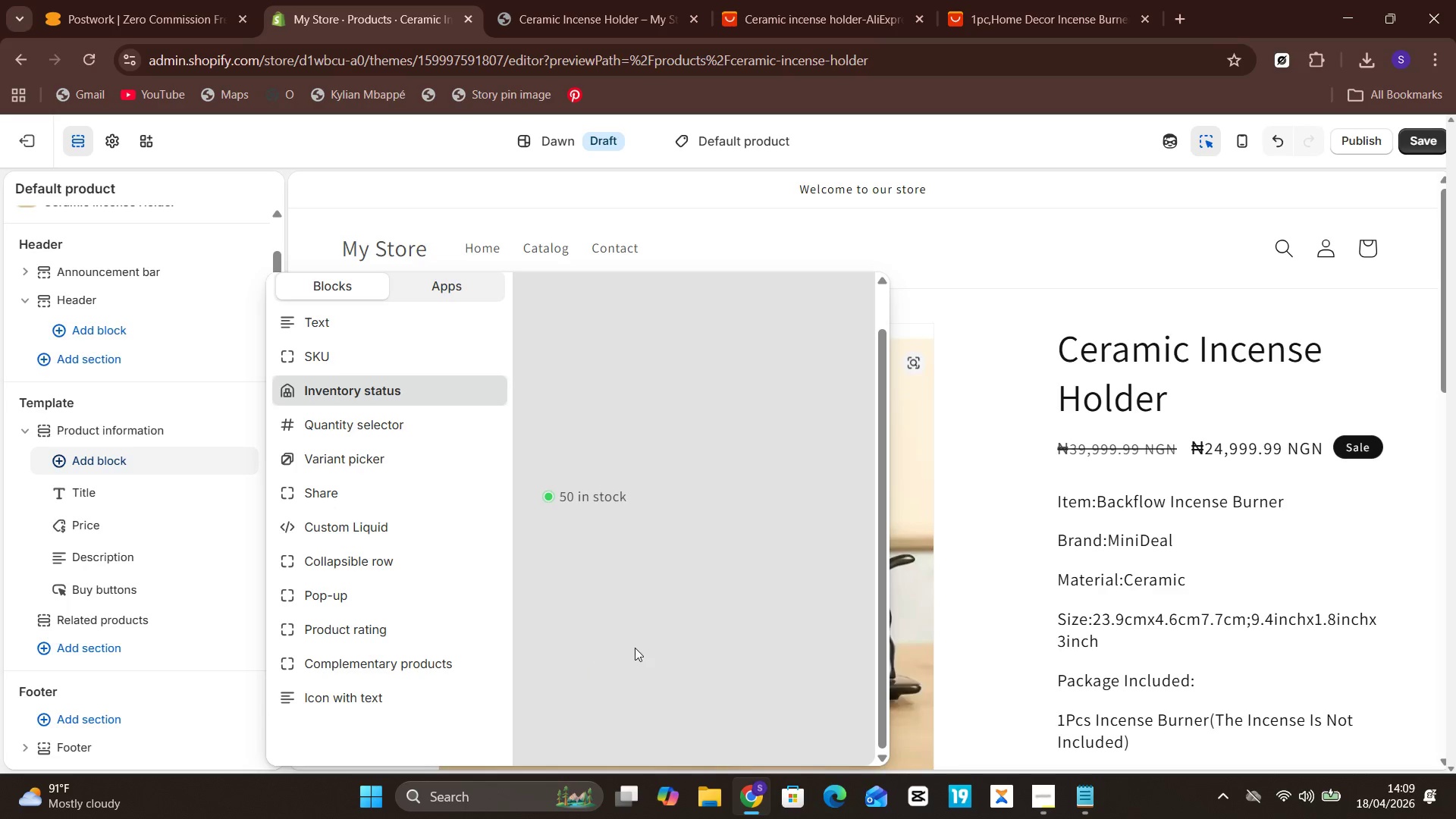 
wait(49.69)
 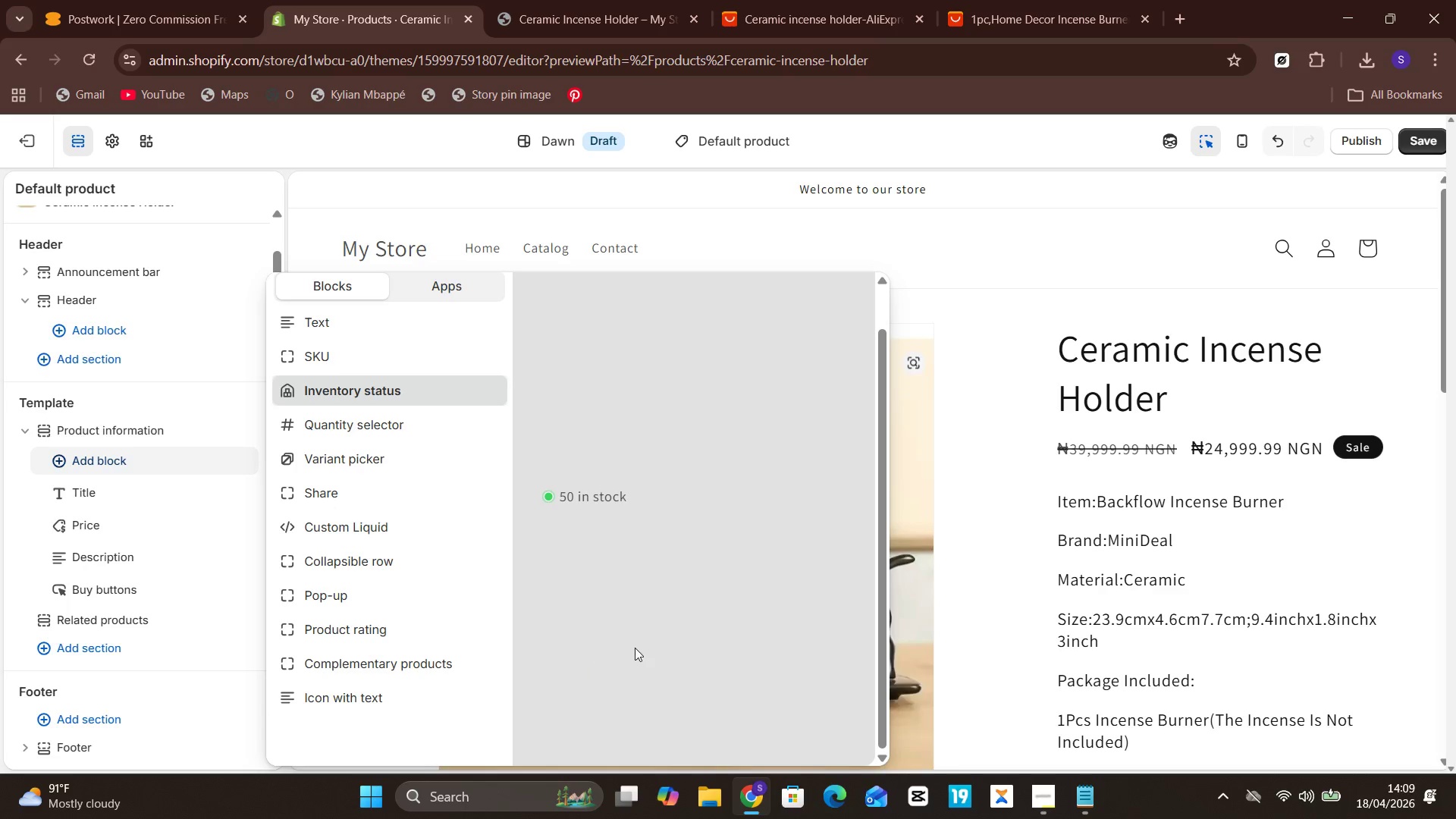 
left_click([396, 564])
 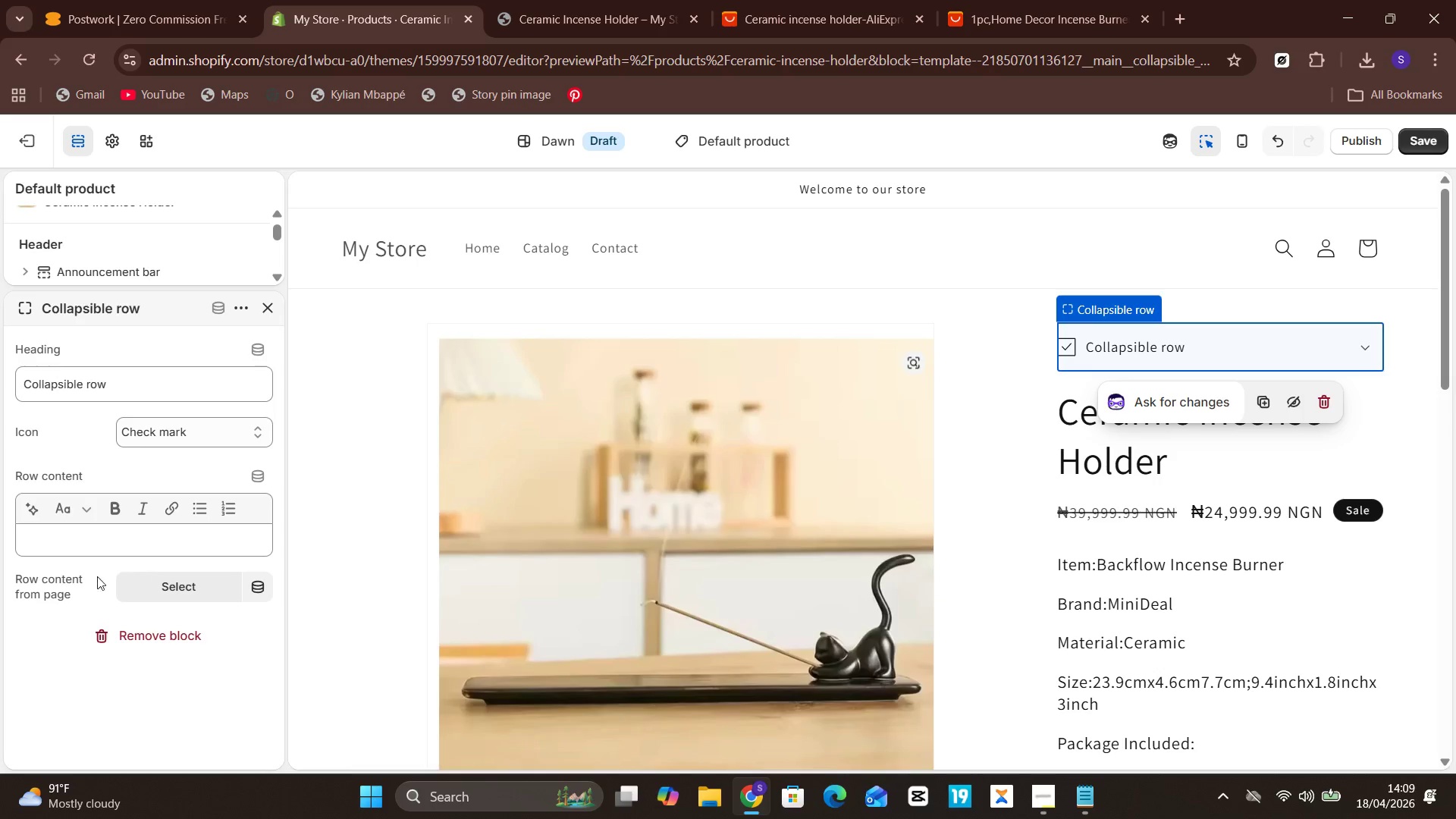 
wait(7.08)
 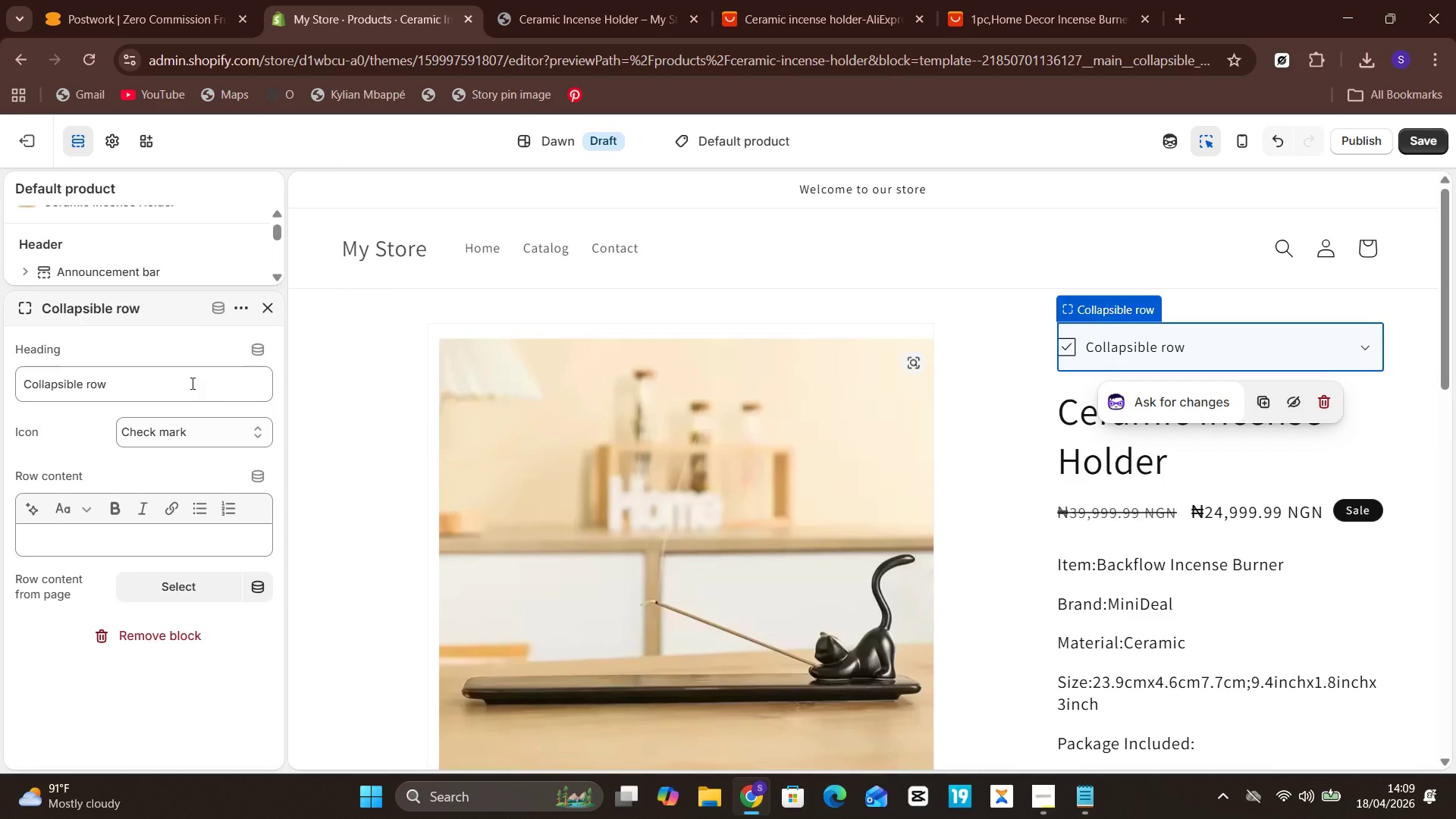 
scroll: coordinate [155, 281], scroll_direction: up, amount: 5.0
 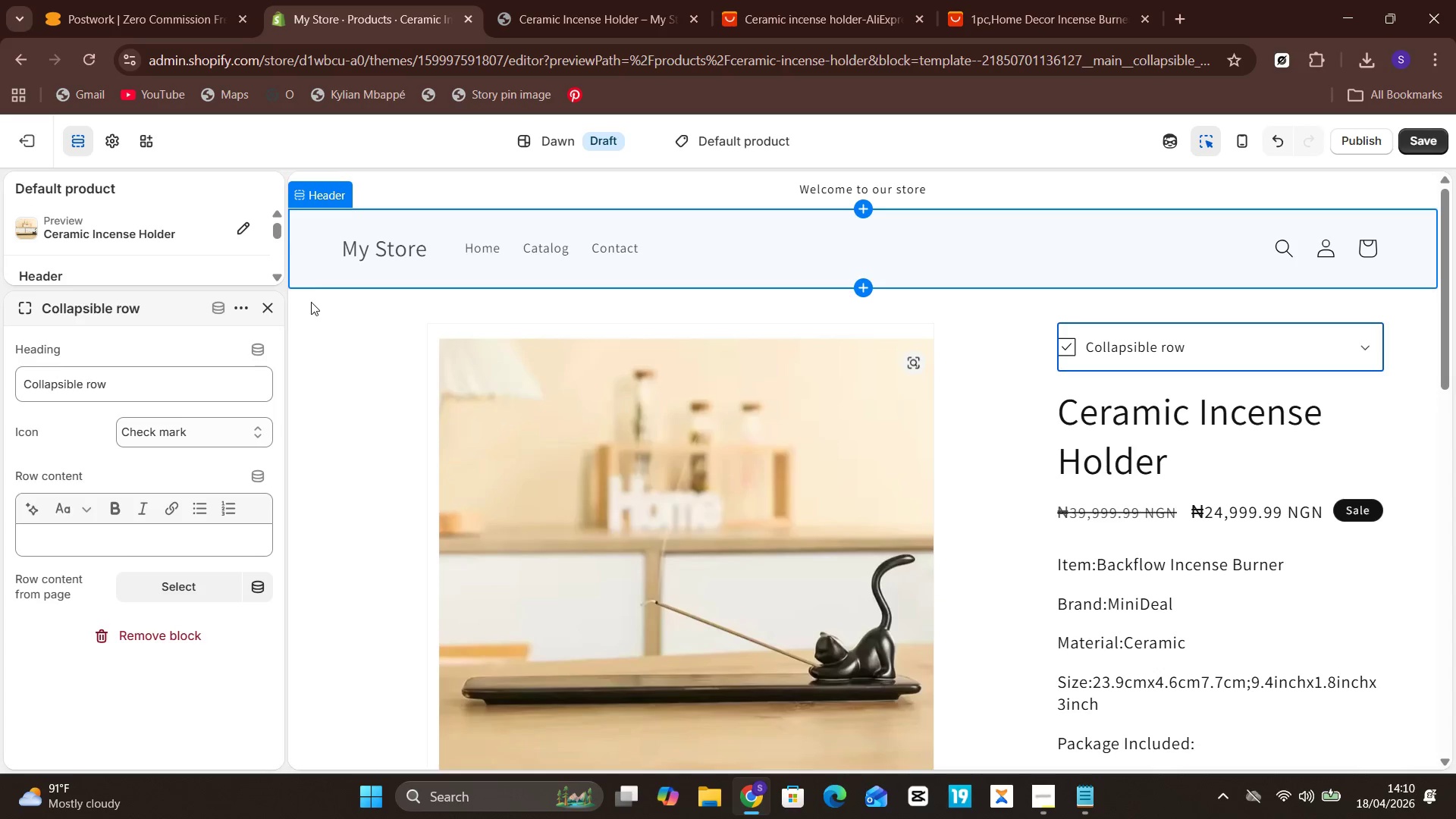 
left_click([311, 312])
 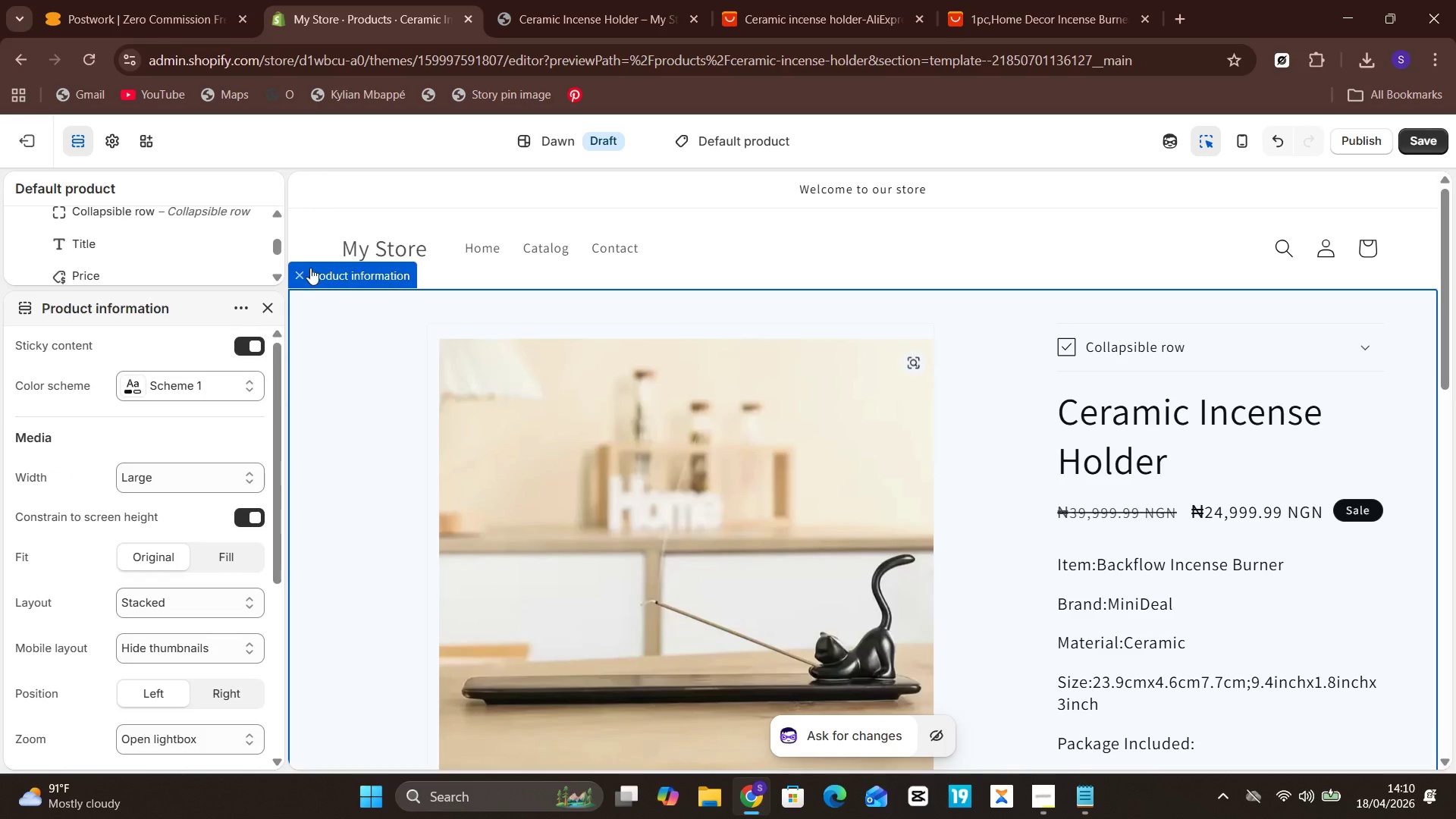 
left_click([316, 271])
 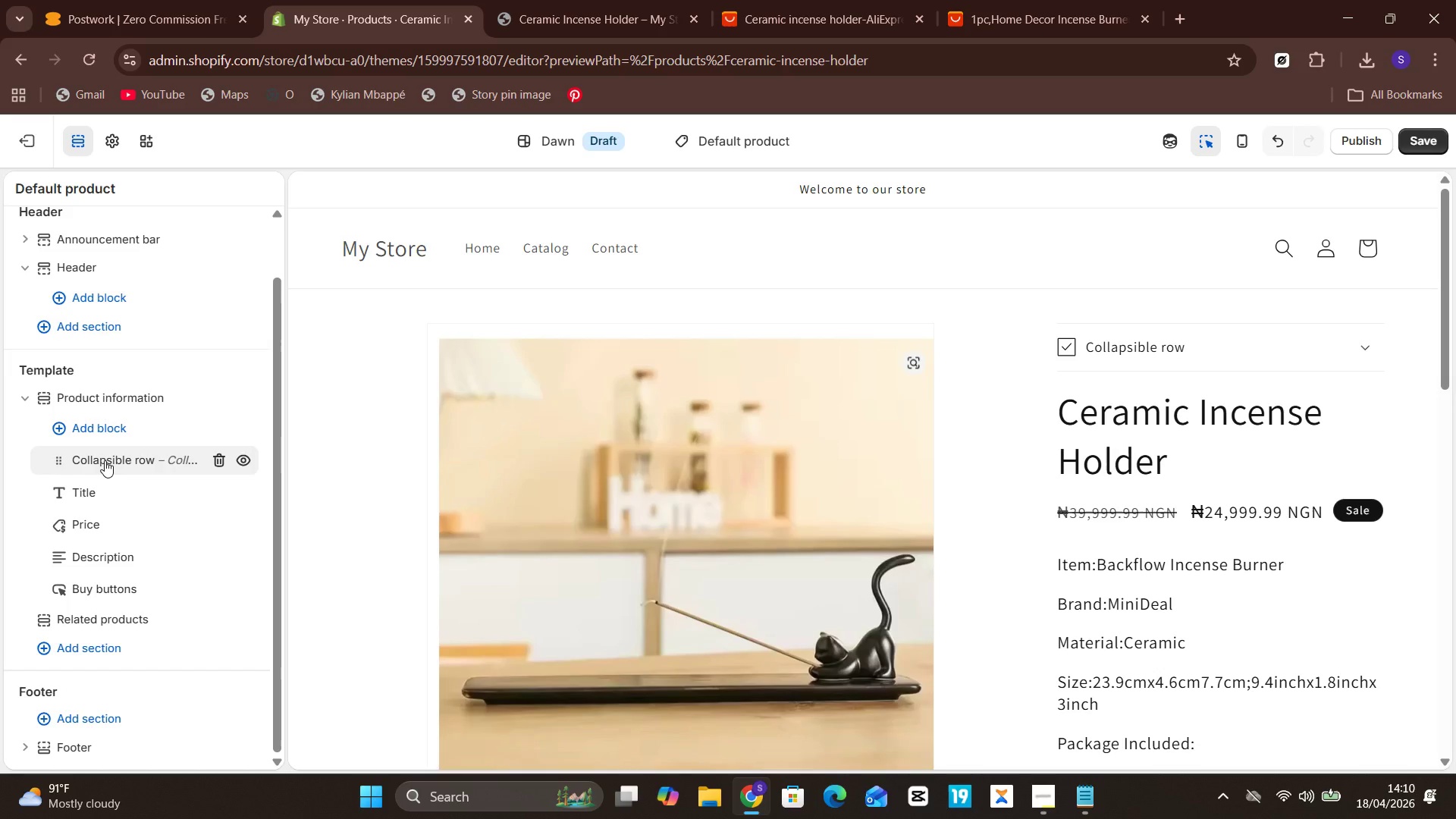 
left_click_drag(start_coordinate=[105, 460], to_coordinate=[125, 610])
 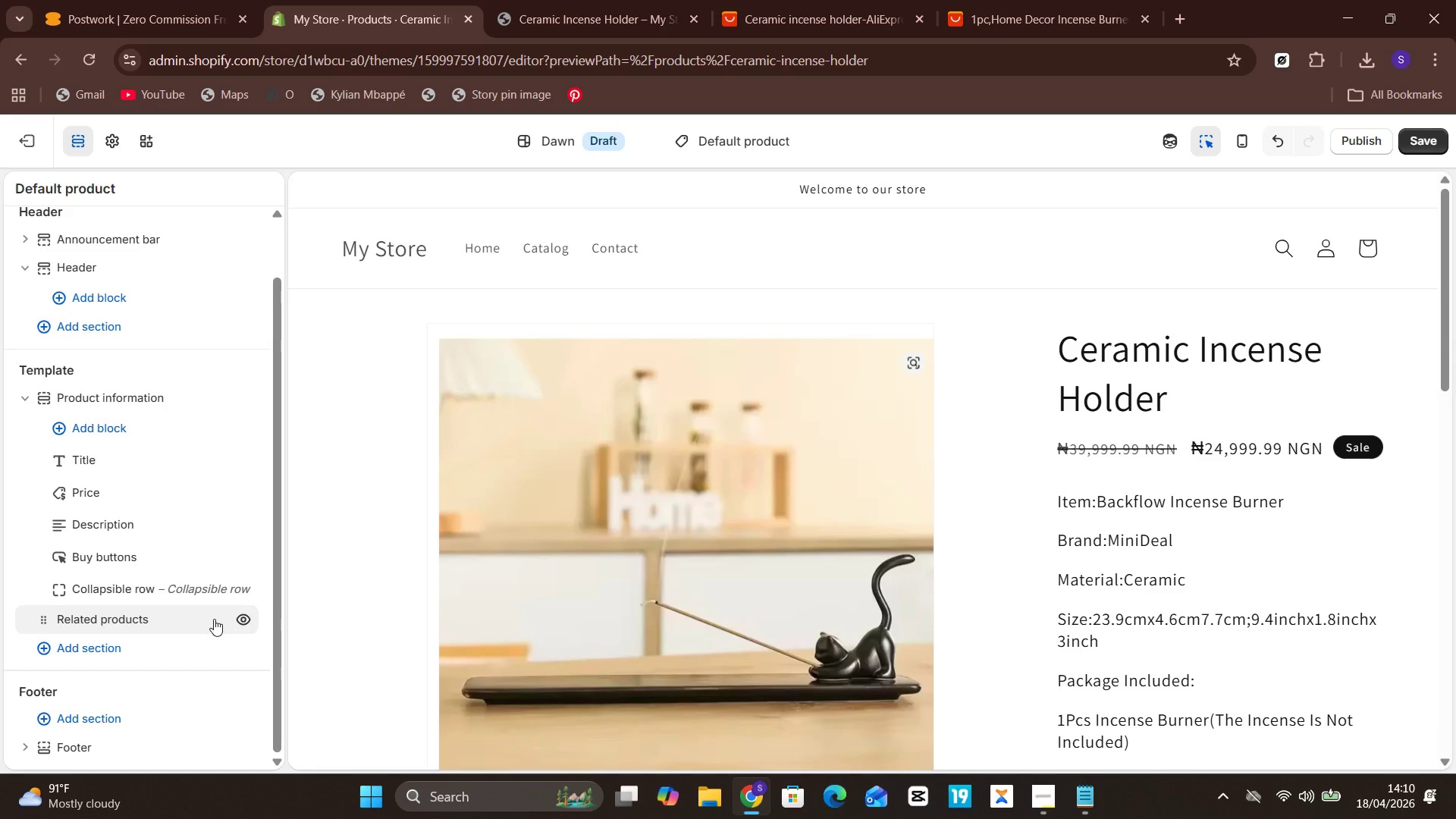 
wait(5.96)
 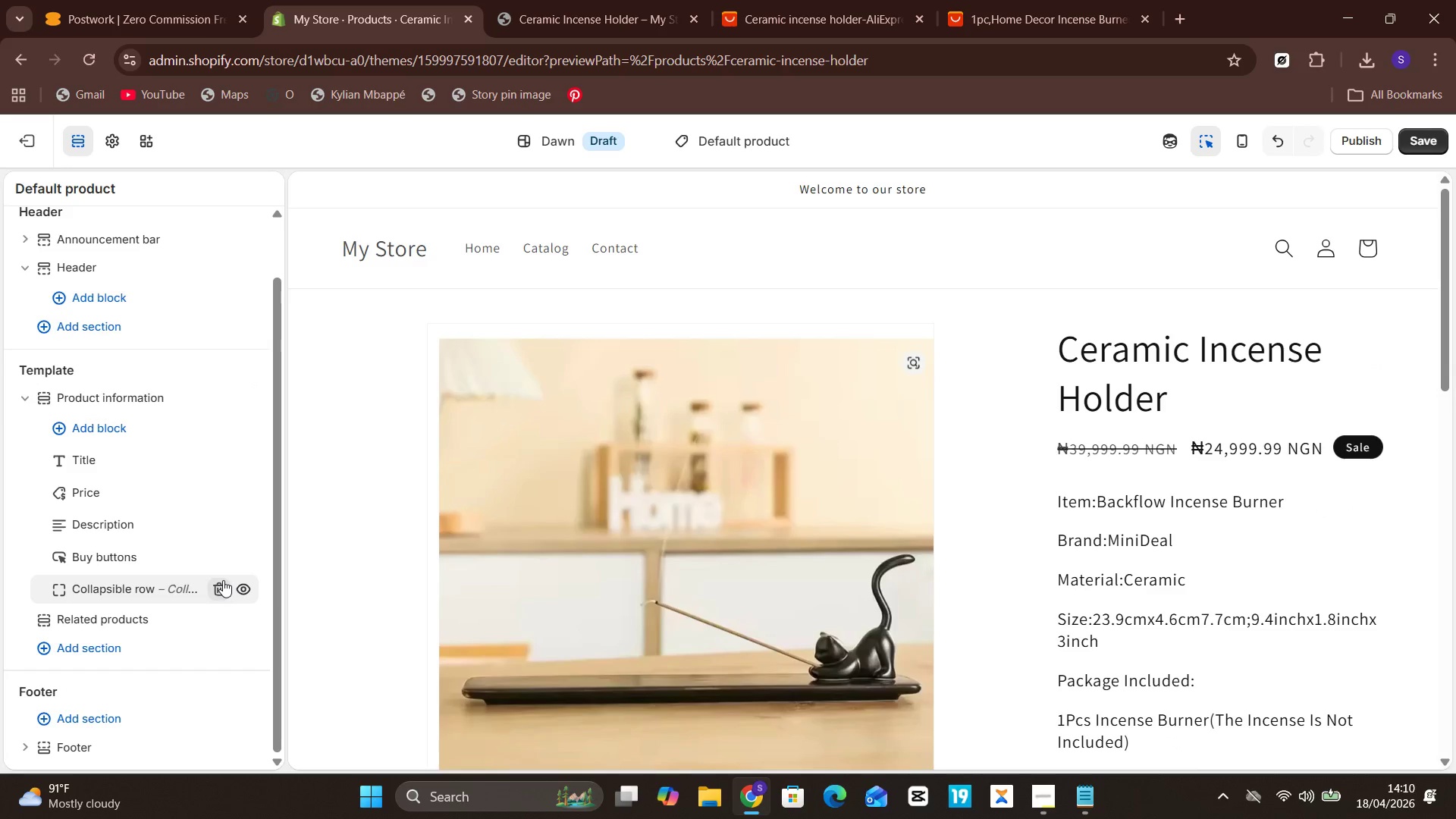 
mouse_move([172, 475])
 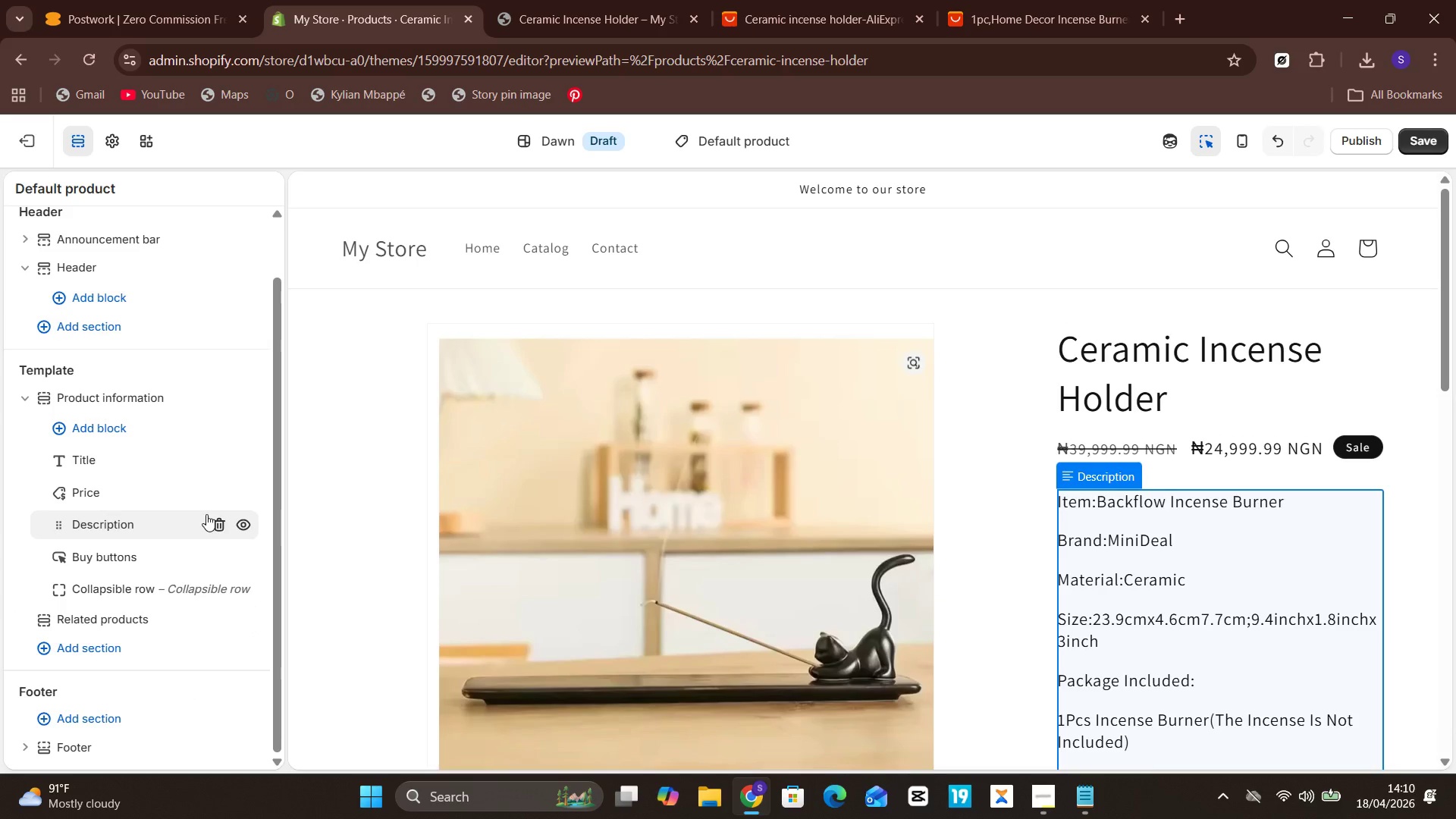 
left_click([53, 531])
 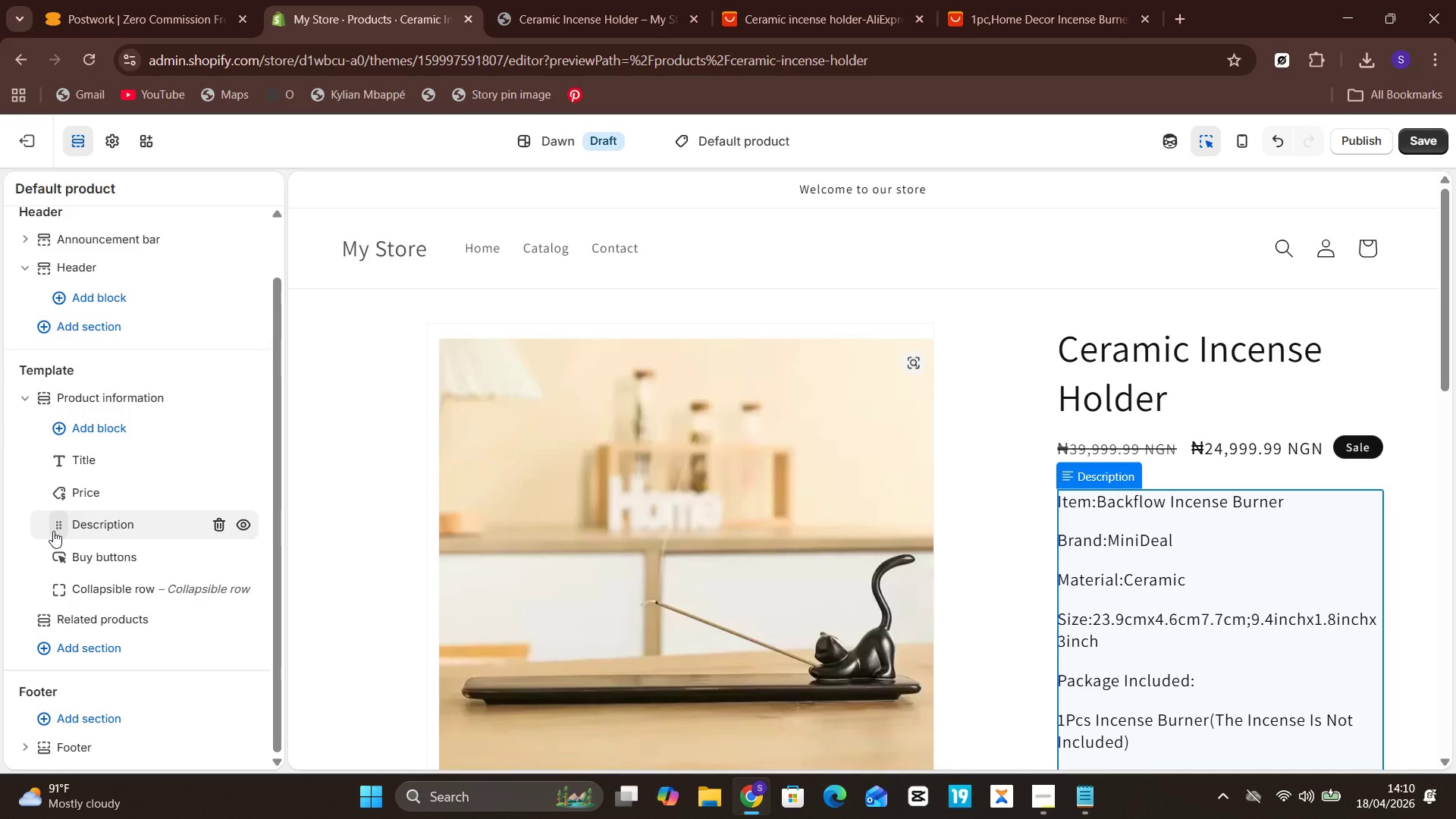 
left_click([53, 531])
 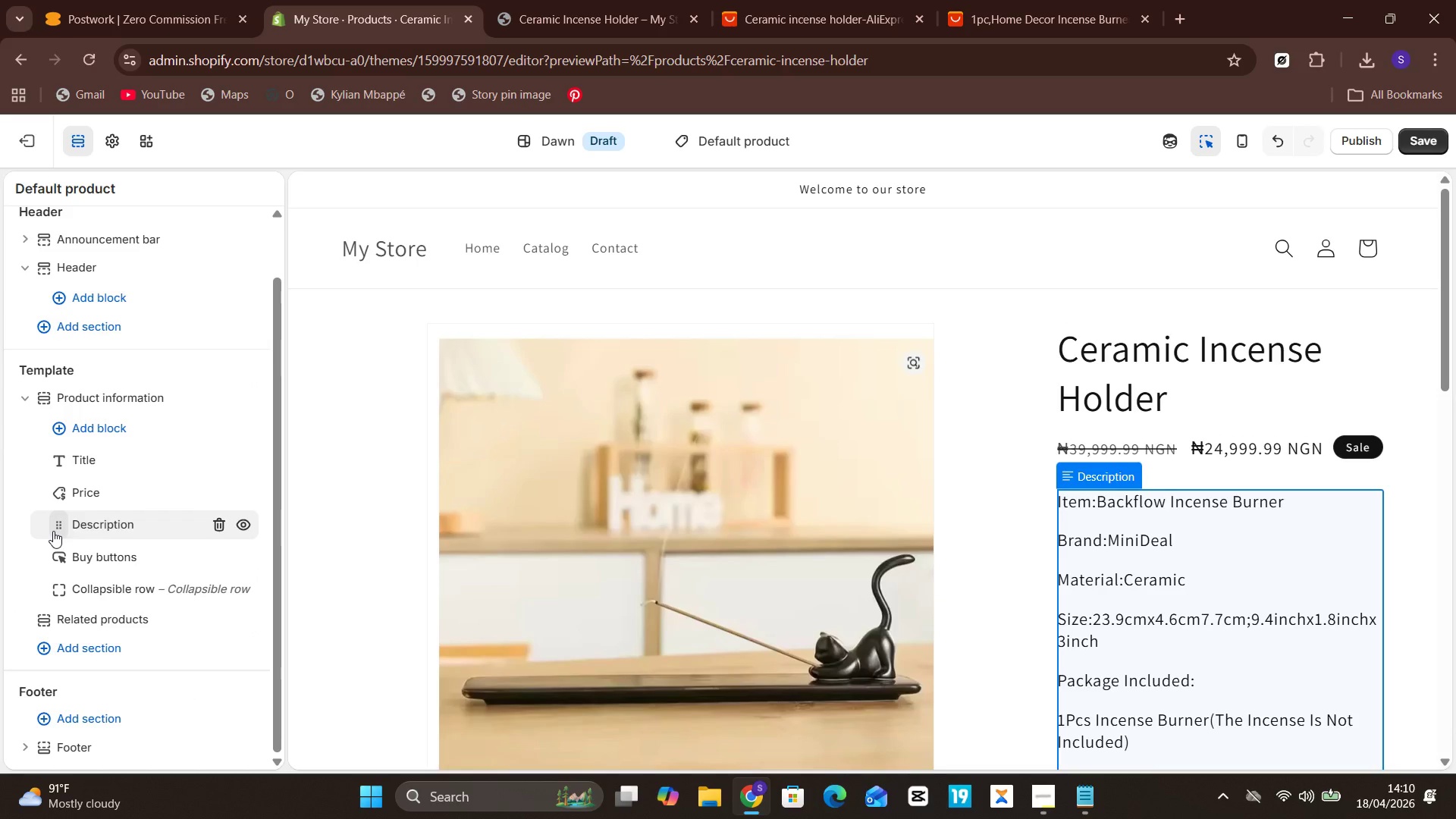 
left_click([53, 531])
 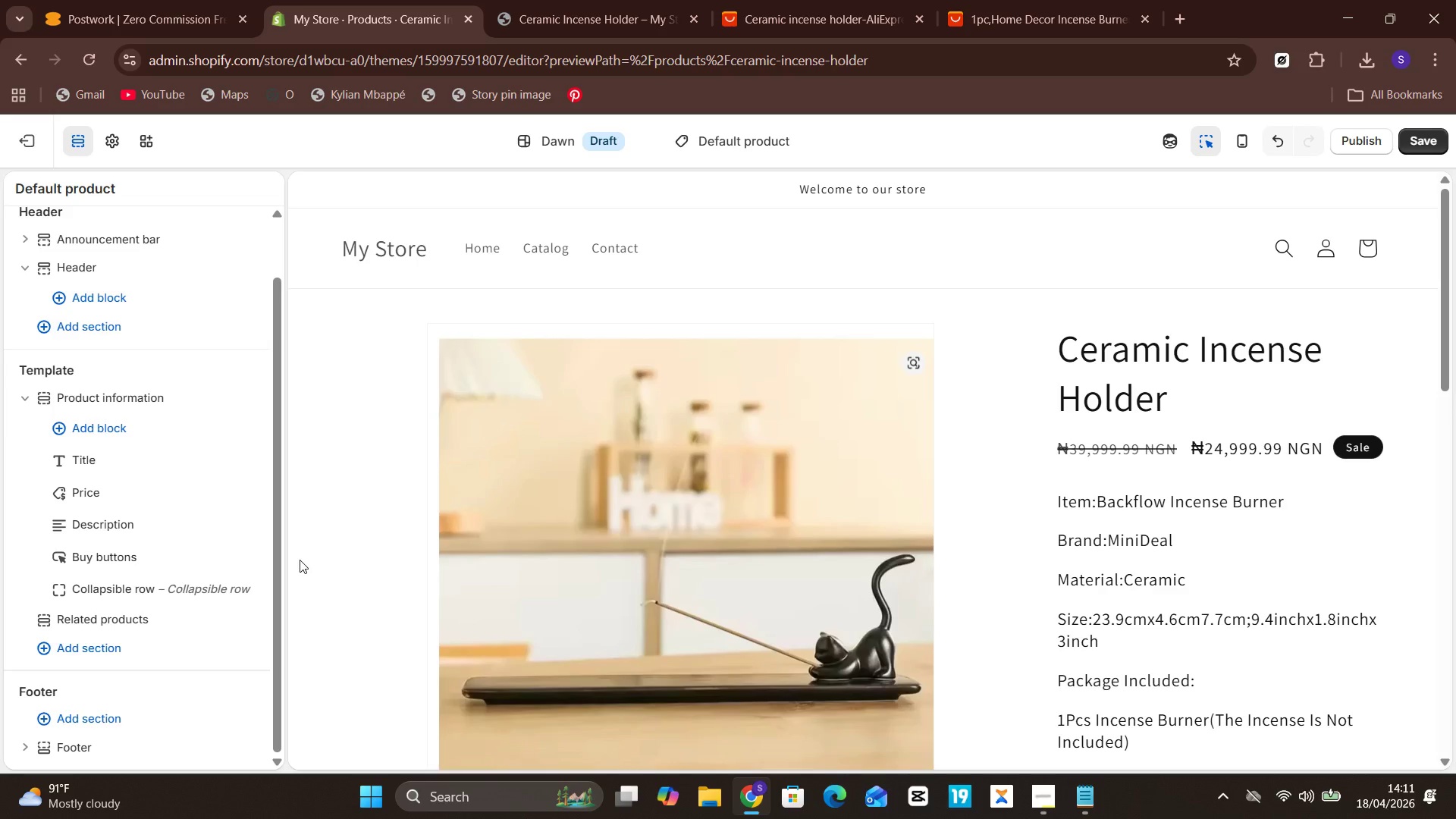 
wait(47.0)
 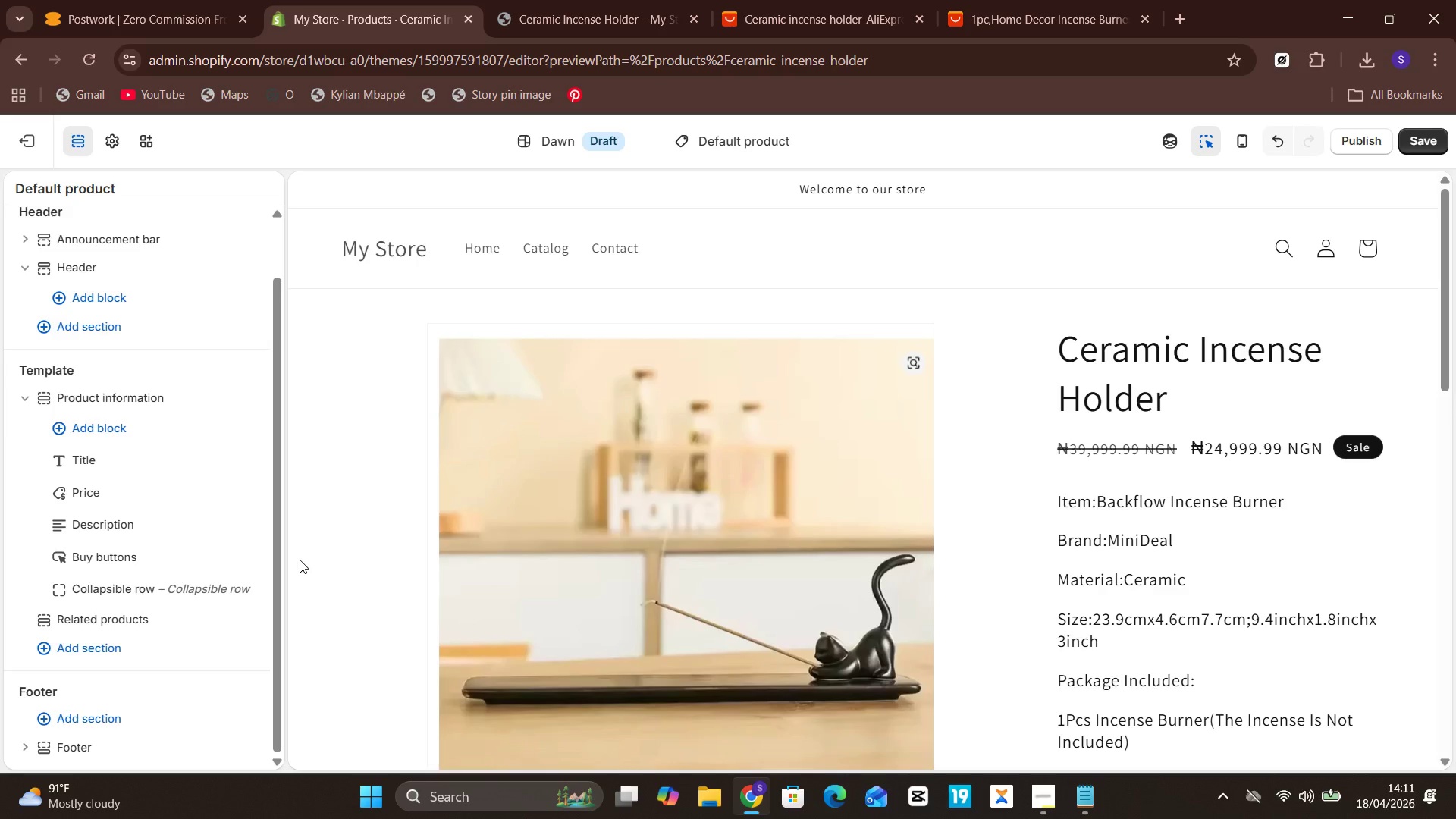 
left_click([127, 552])
 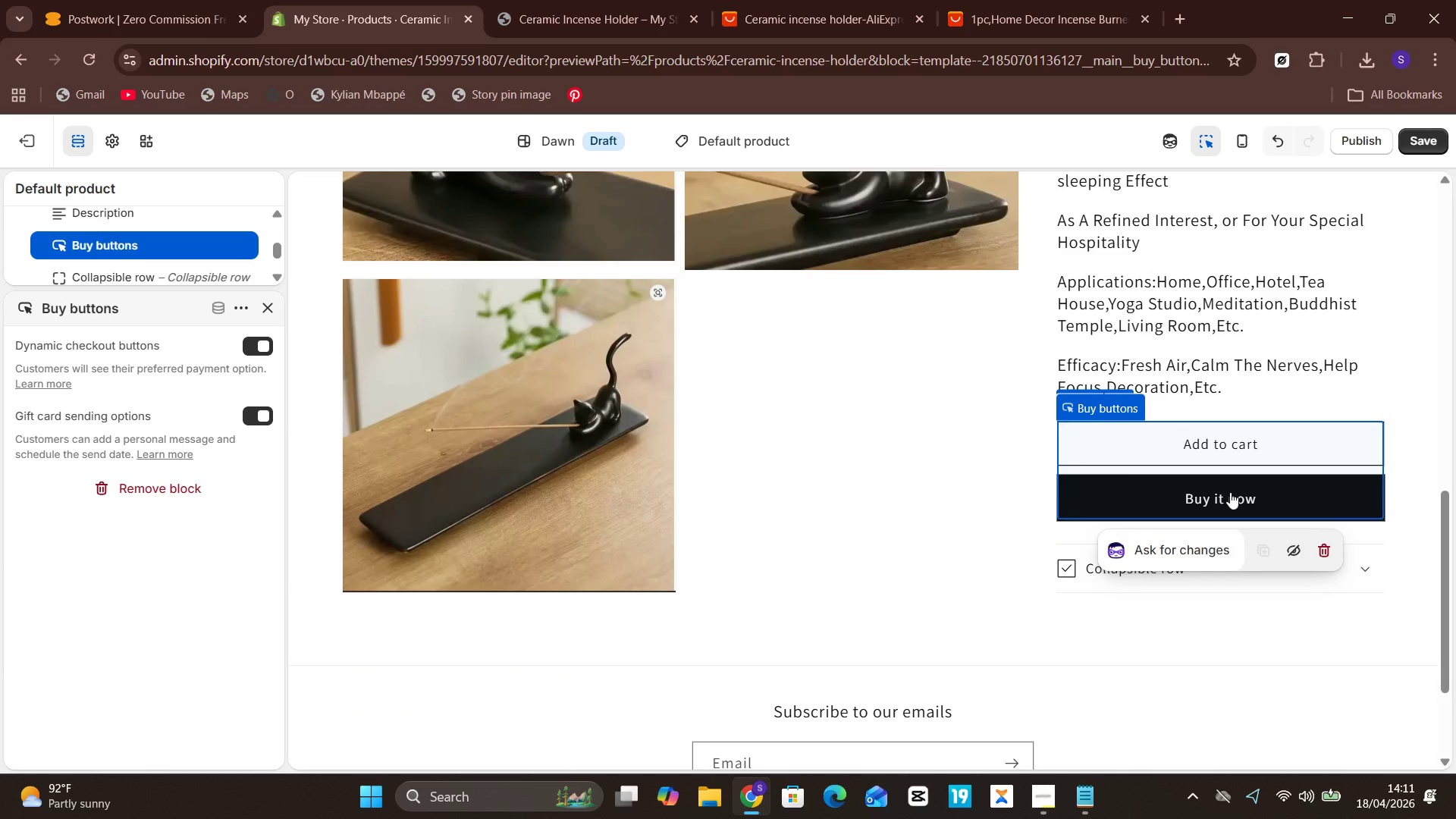 
wait(7.97)
 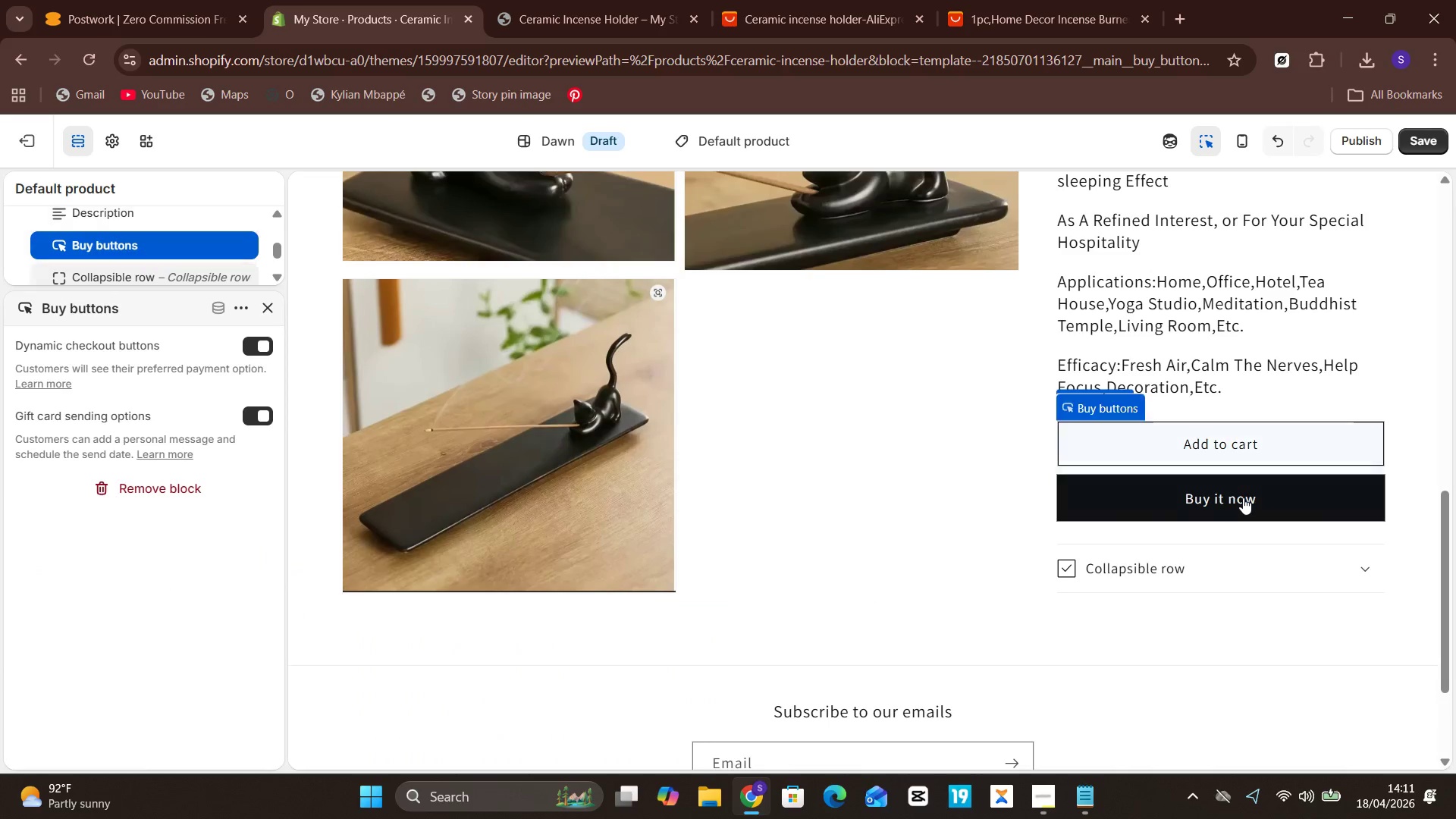 
left_click([1188, 641])
 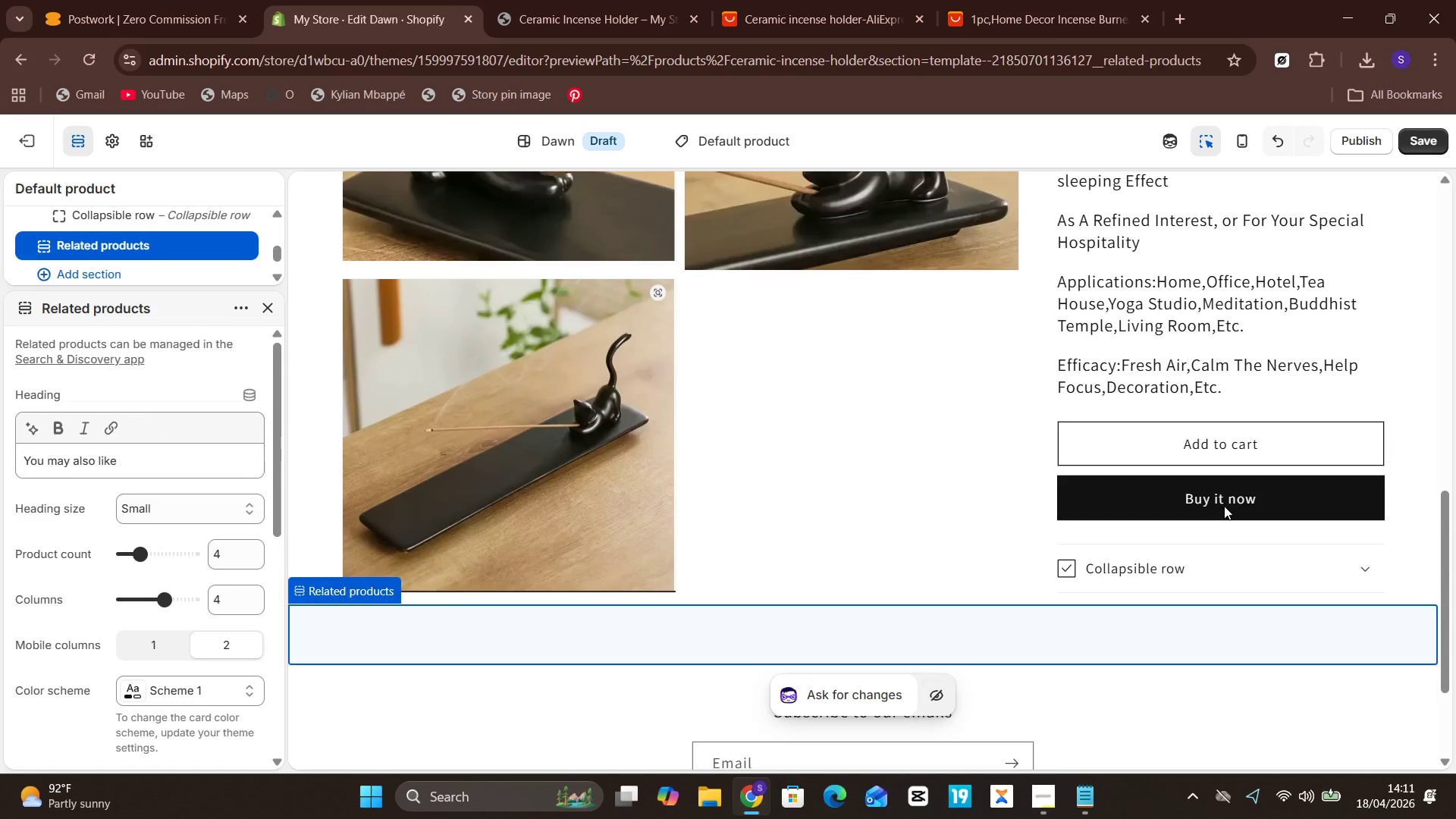 
left_click([1225, 505])
 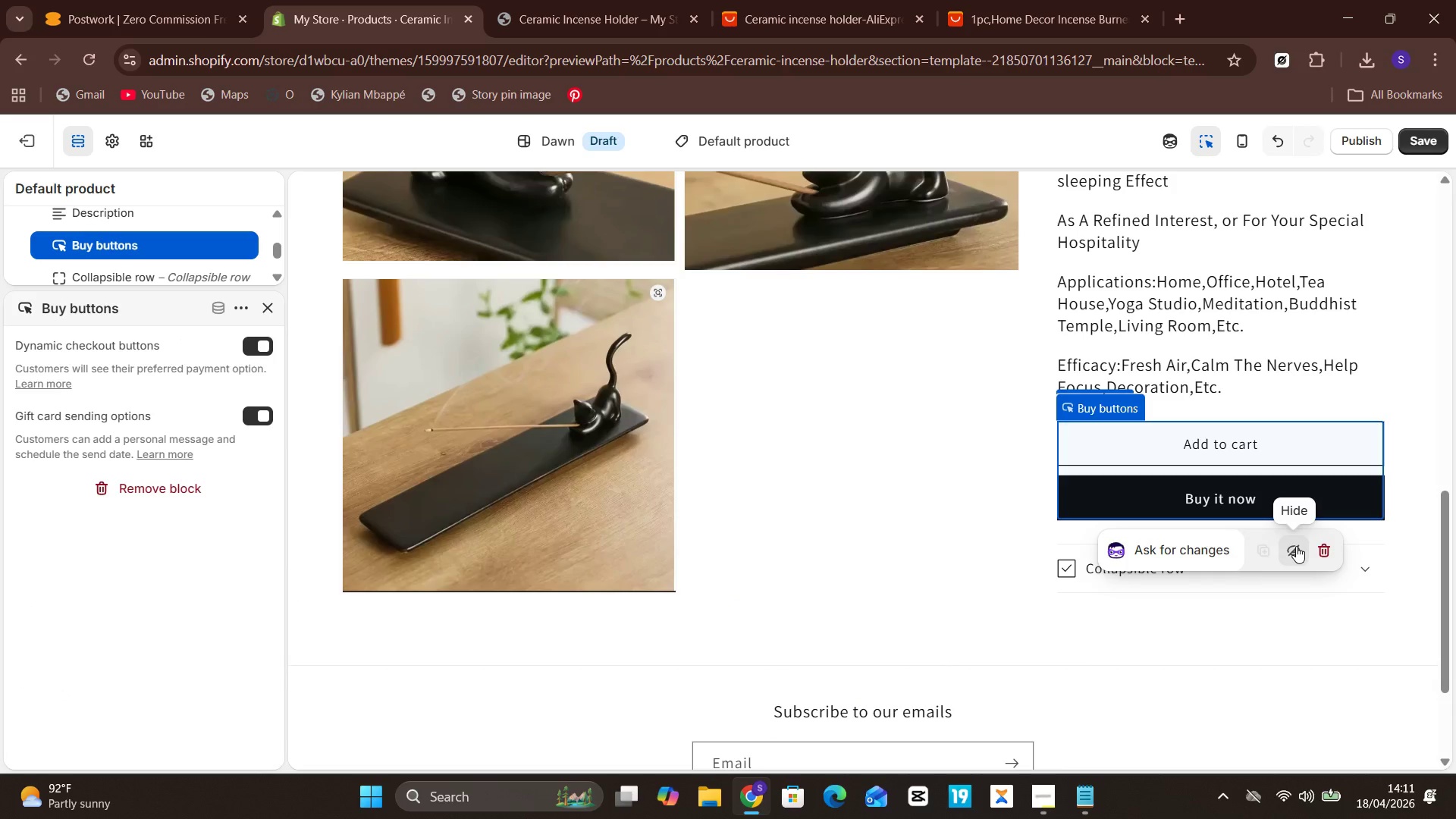 
mouse_move([1246, 553])
 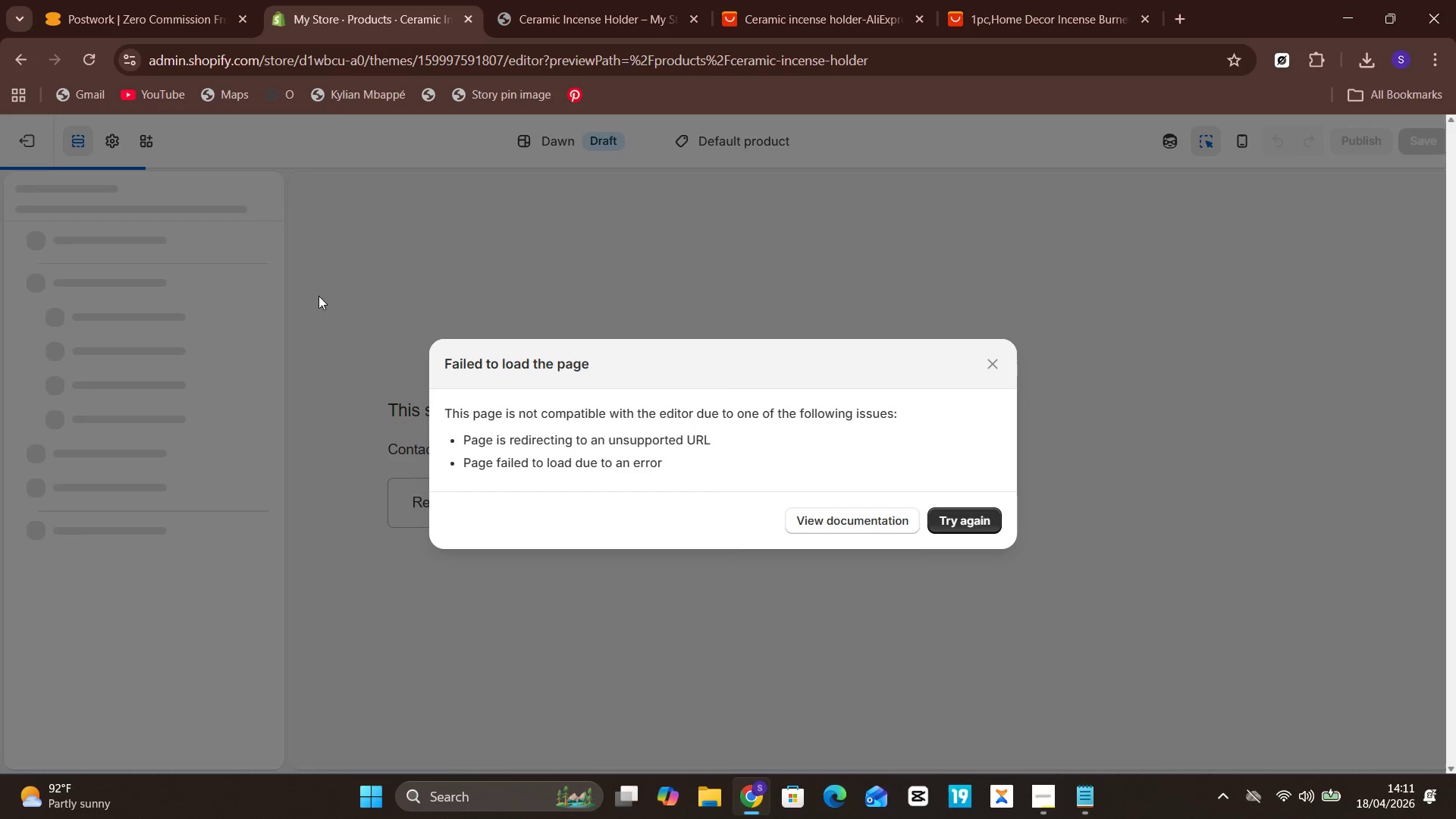 
wait(13.26)
 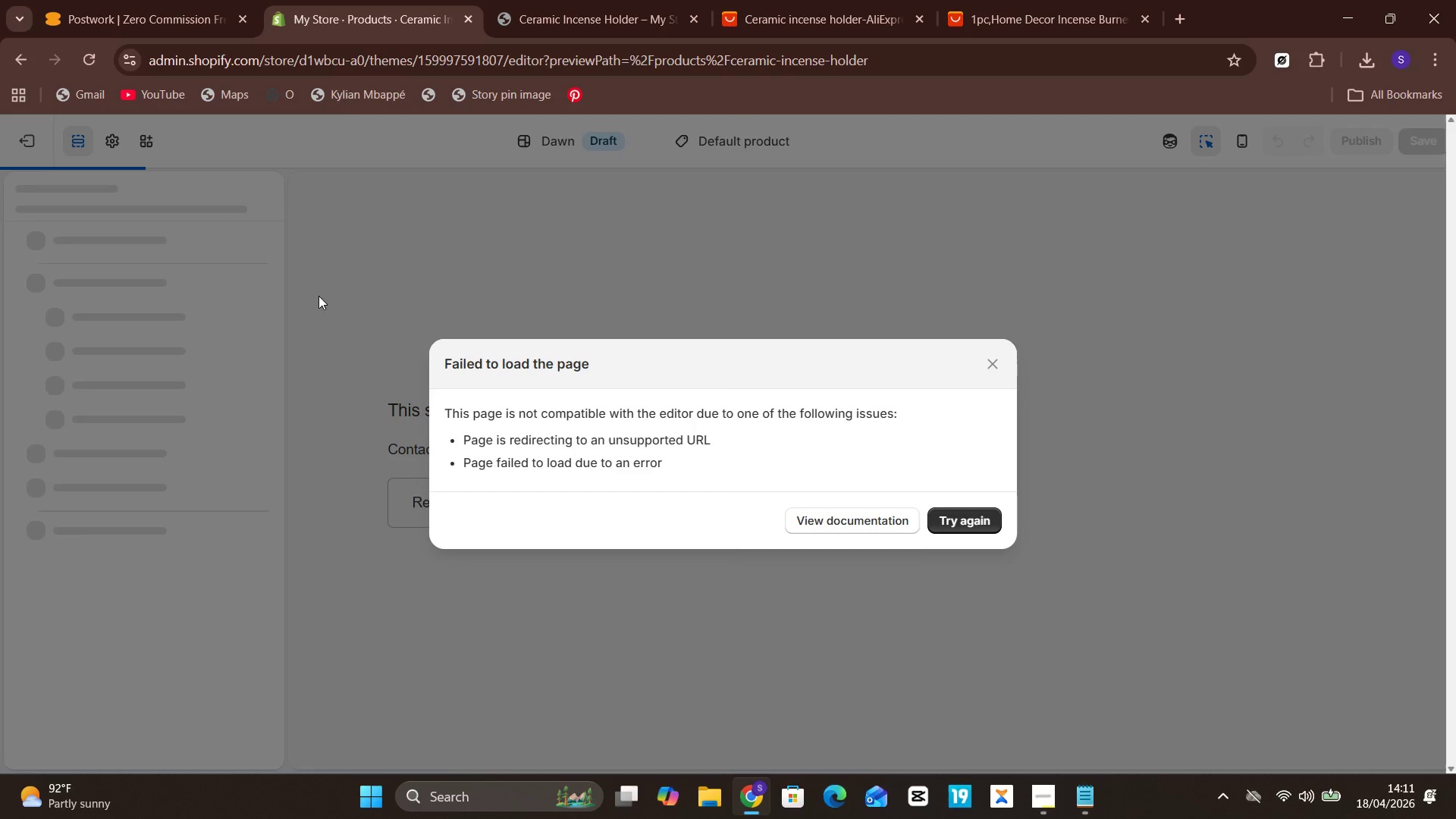 
left_click([987, 373])
 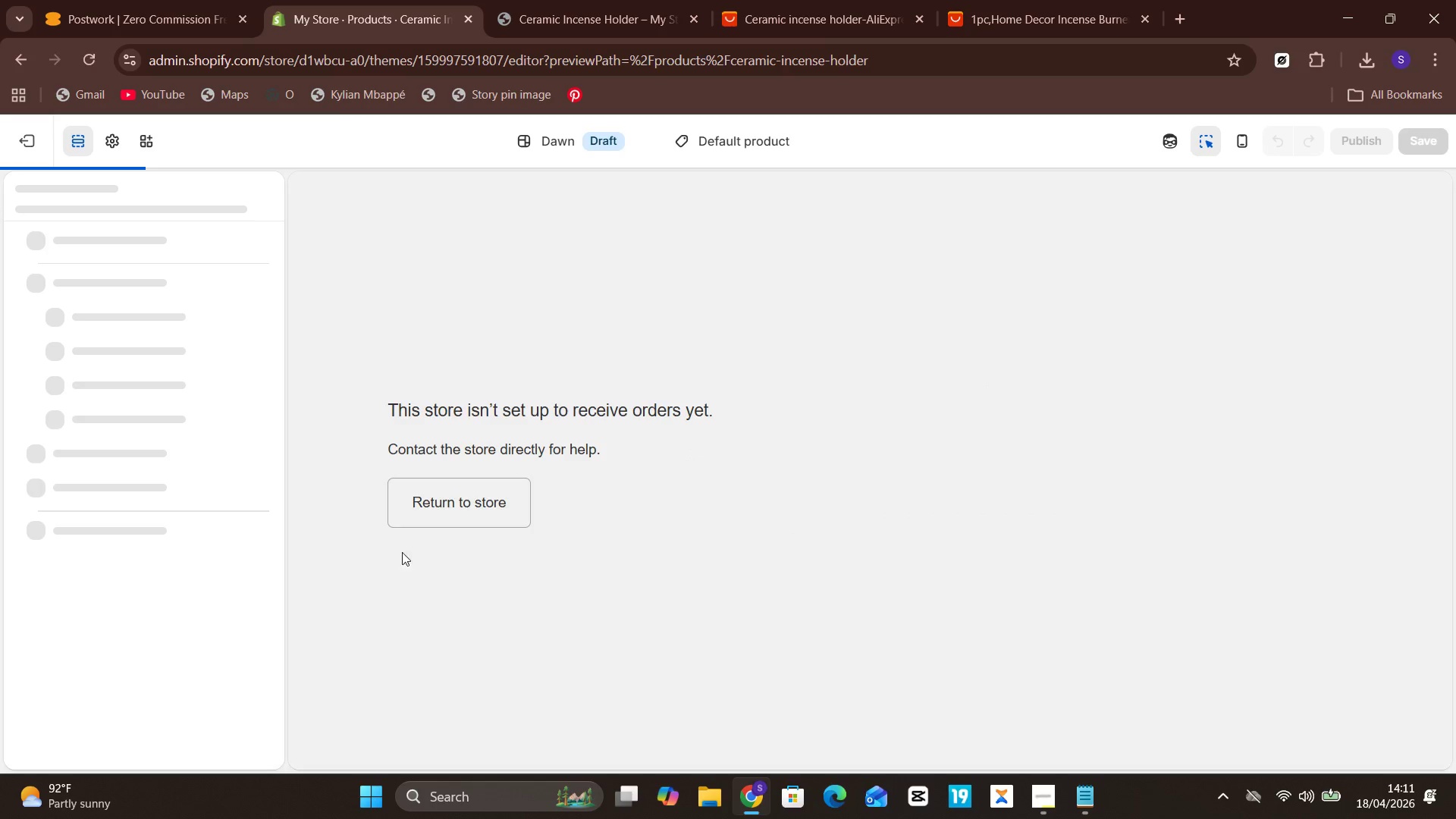 
left_click([434, 485])
 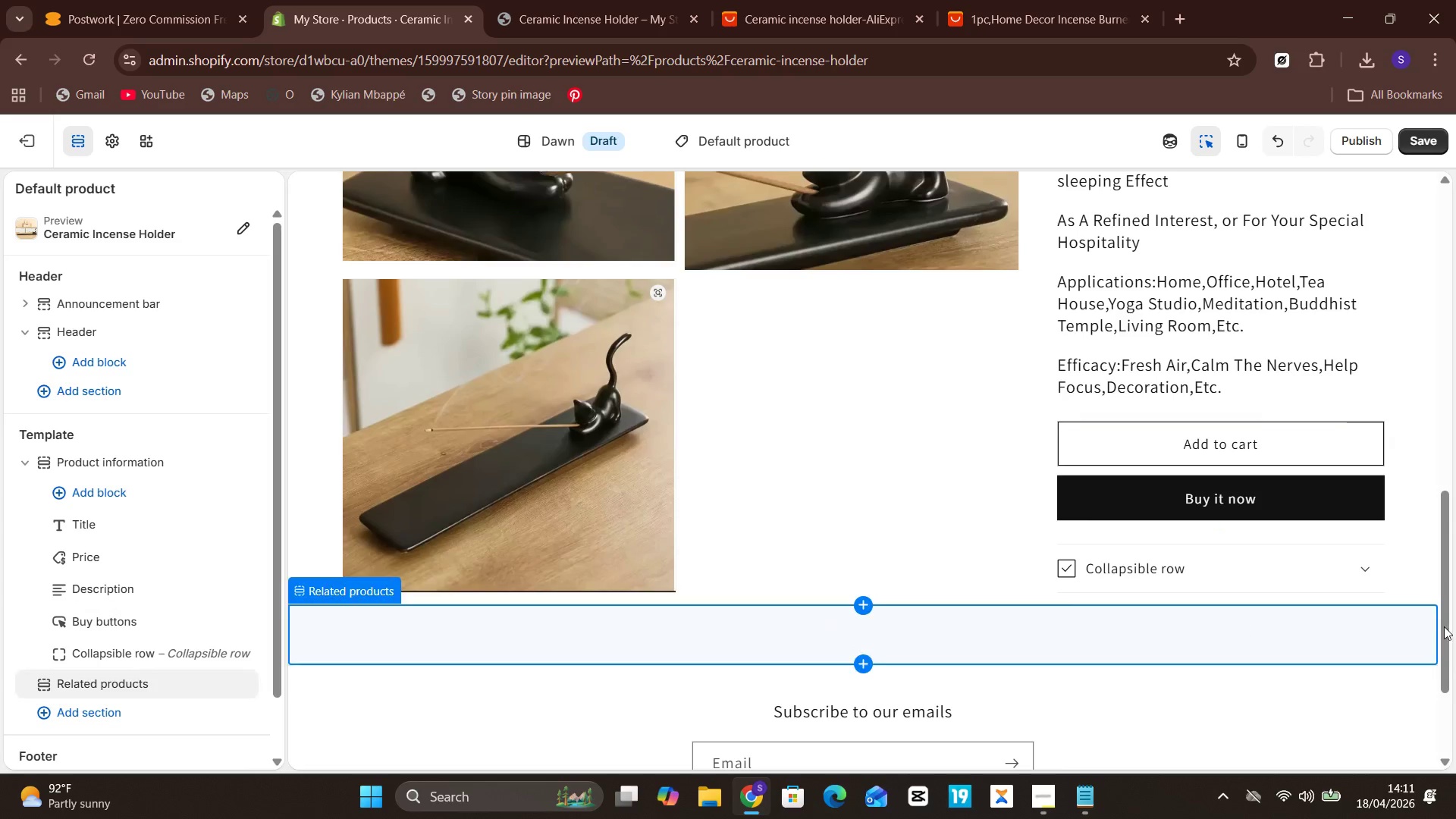 
scroll: coordinate [1455, 641], scroll_direction: up, amount: 1.0
 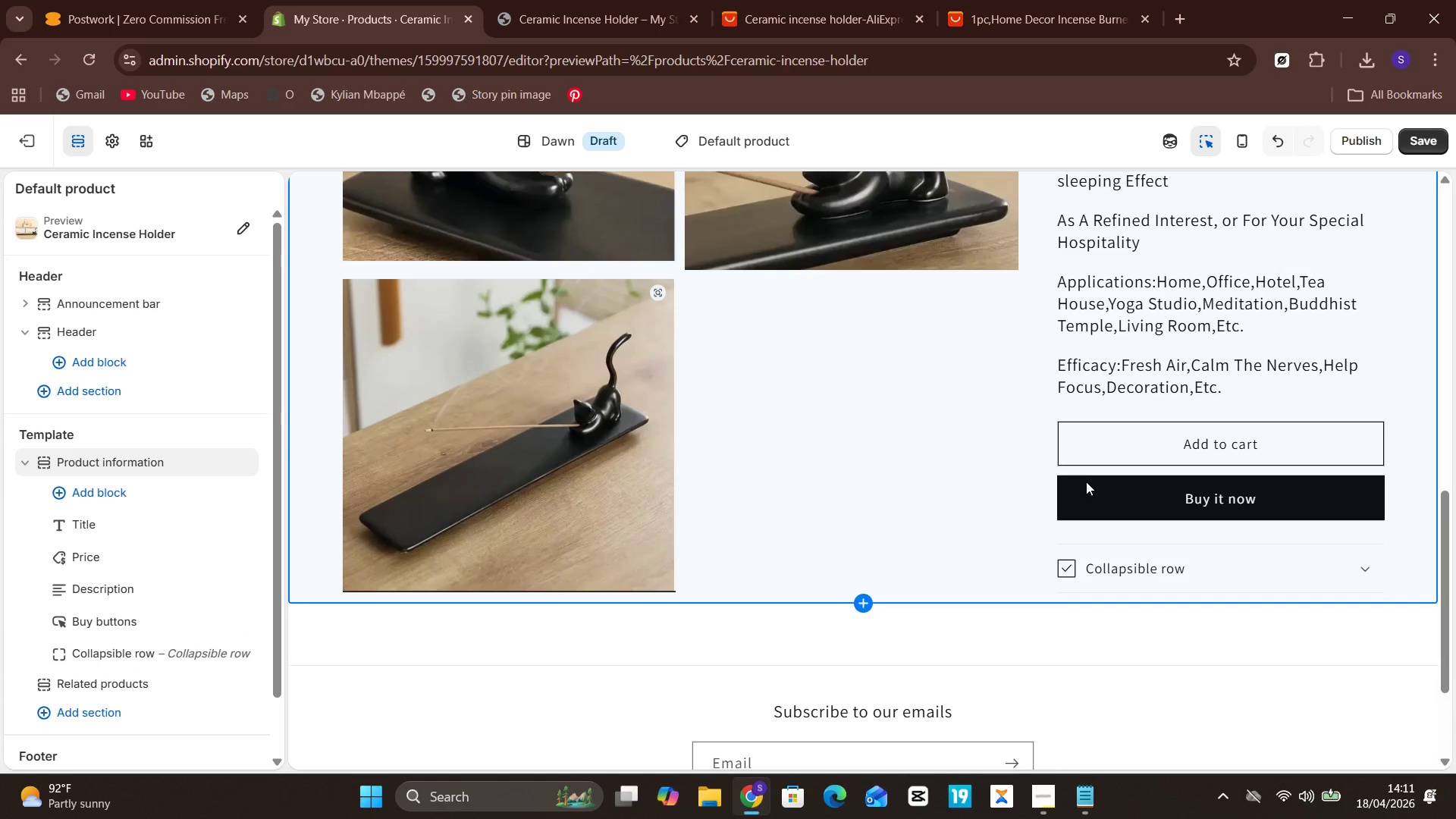 
left_click([1075, 405])
 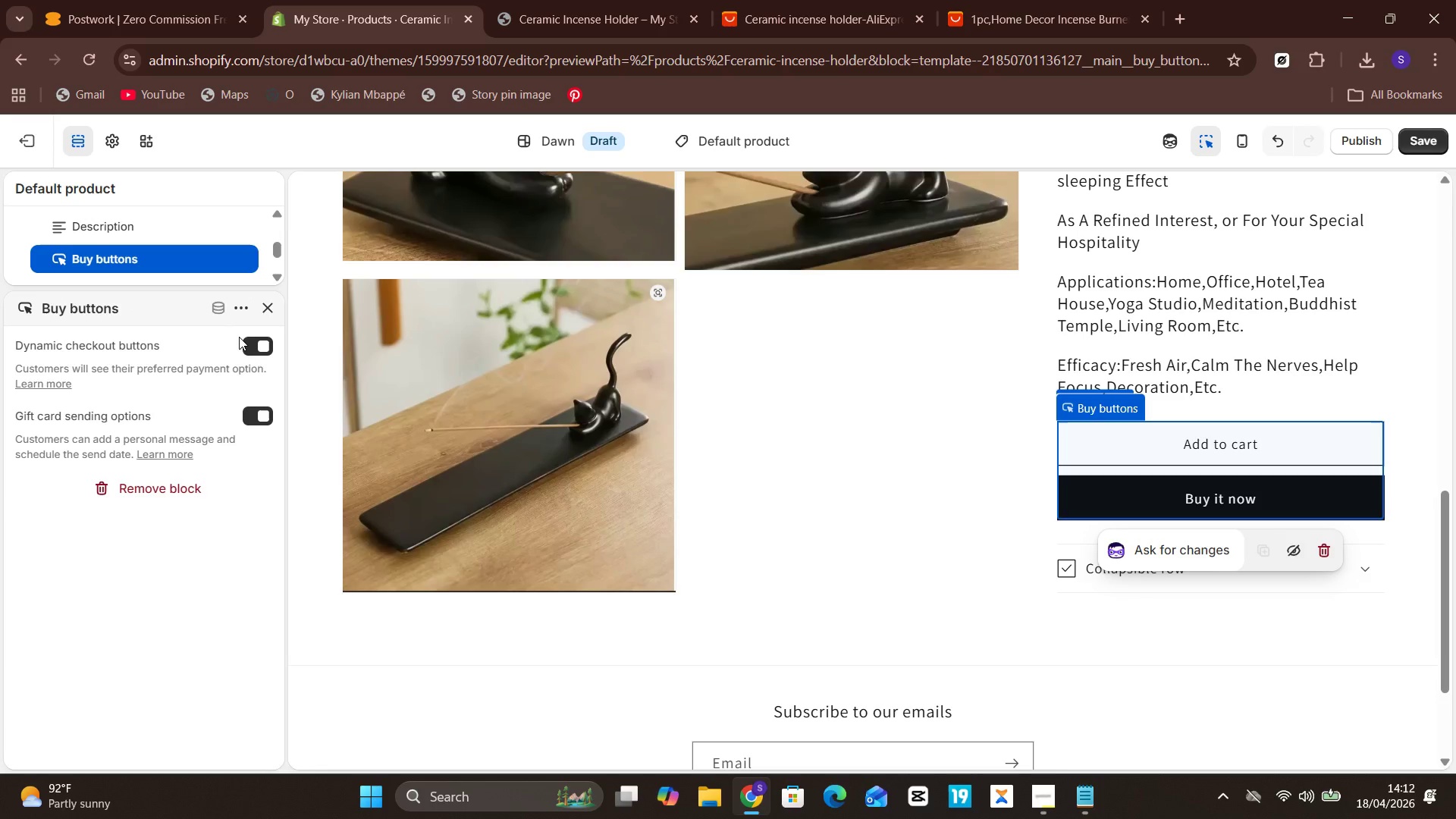 
wait(21.94)
 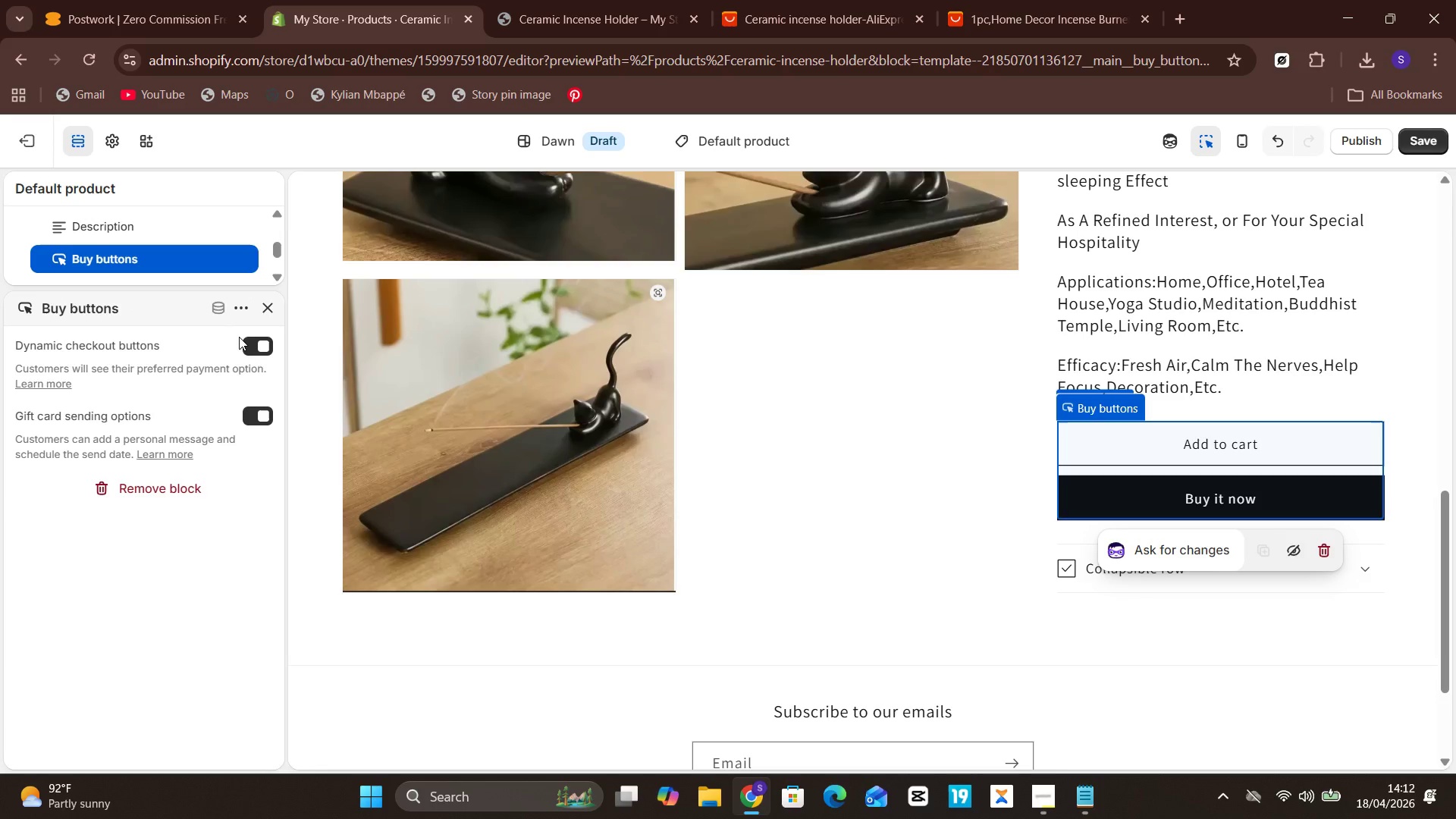 
scroll: coordinate [200, 315], scroll_direction: up, amount: 2.0
 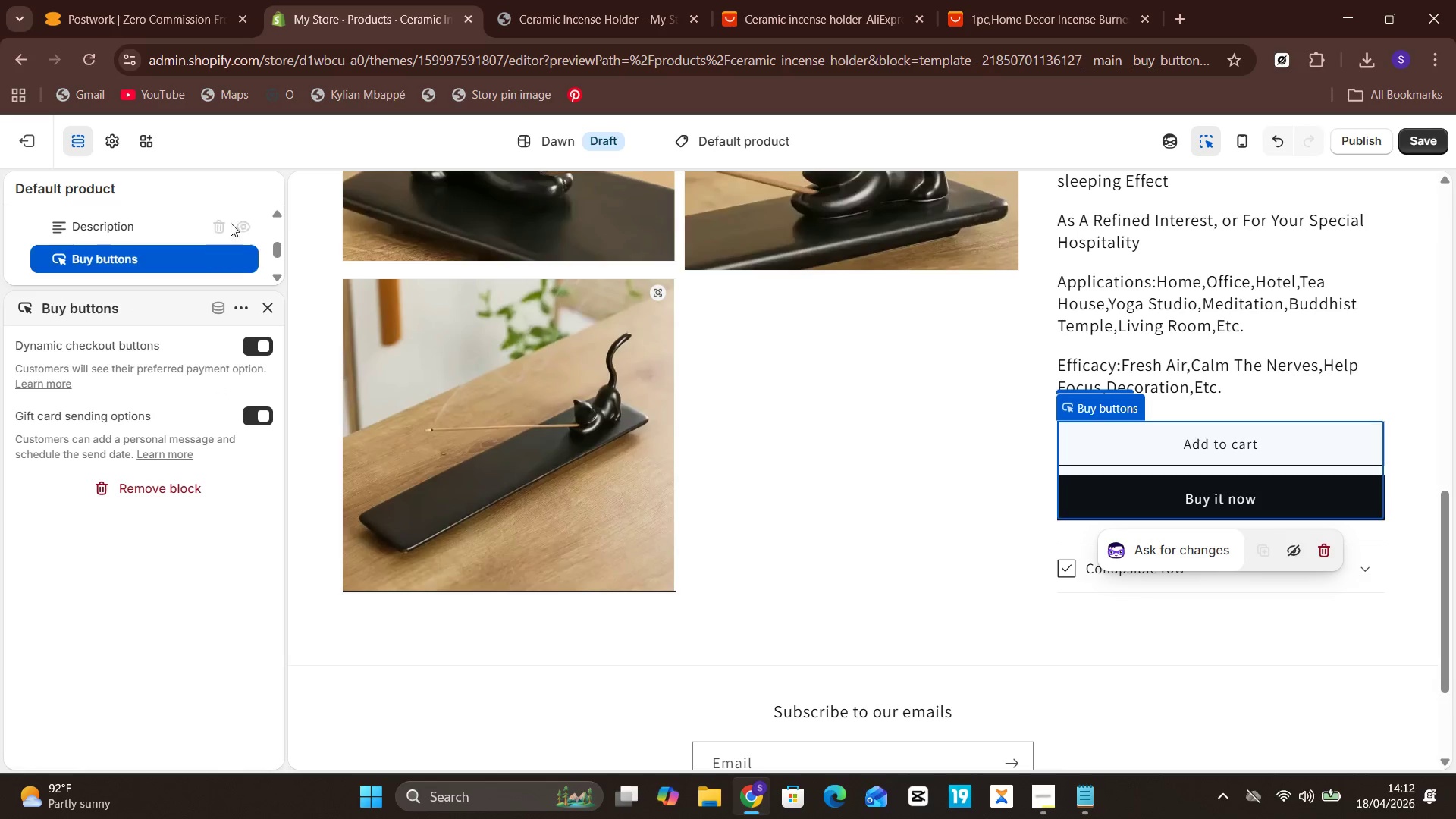 
scroll: coordinate [231, 223], scroll_direction: down, amount: 1.0
 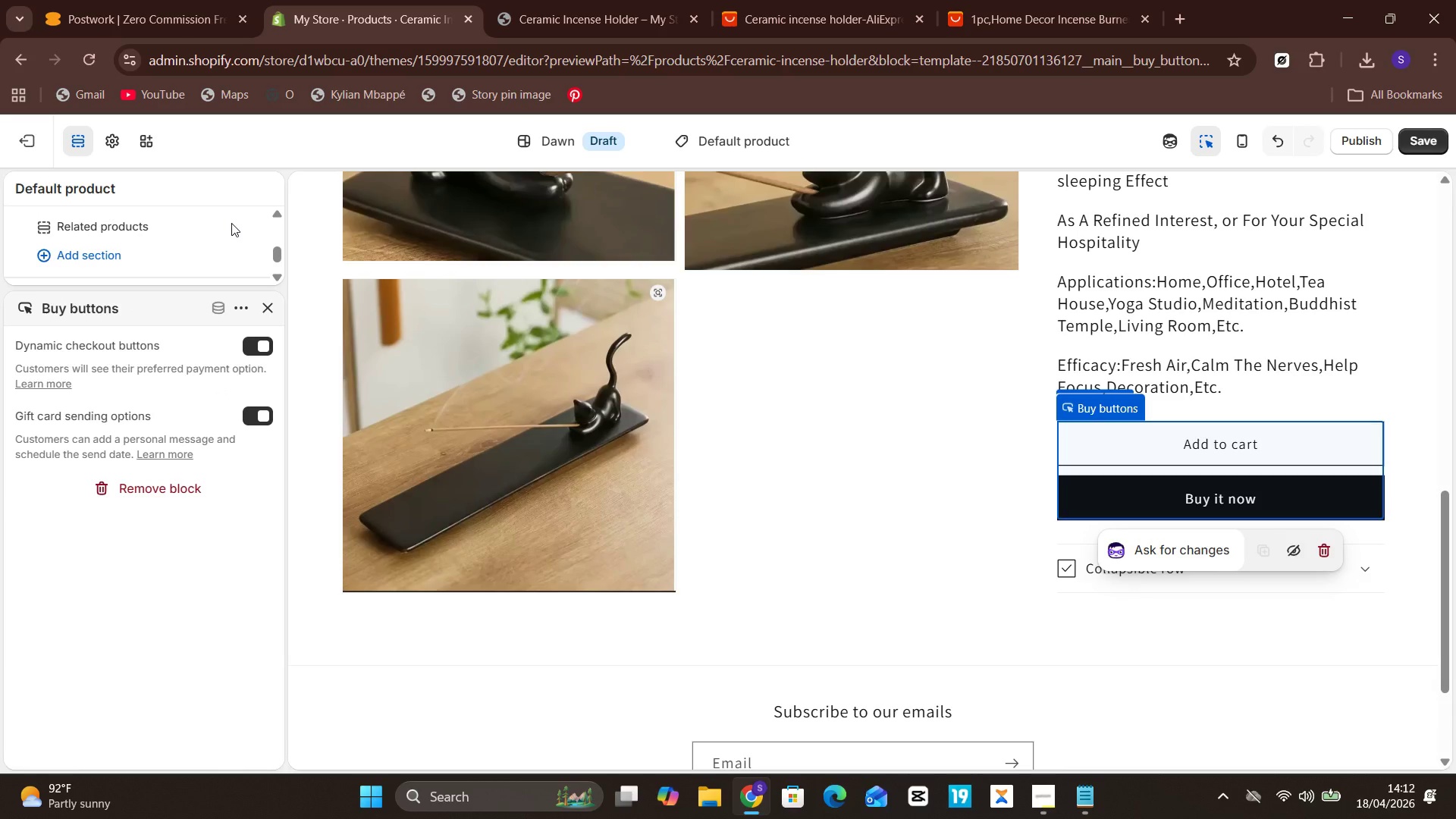 
scroll: coordinate [231, 223], scroll_direction: up, amount: 1.0
 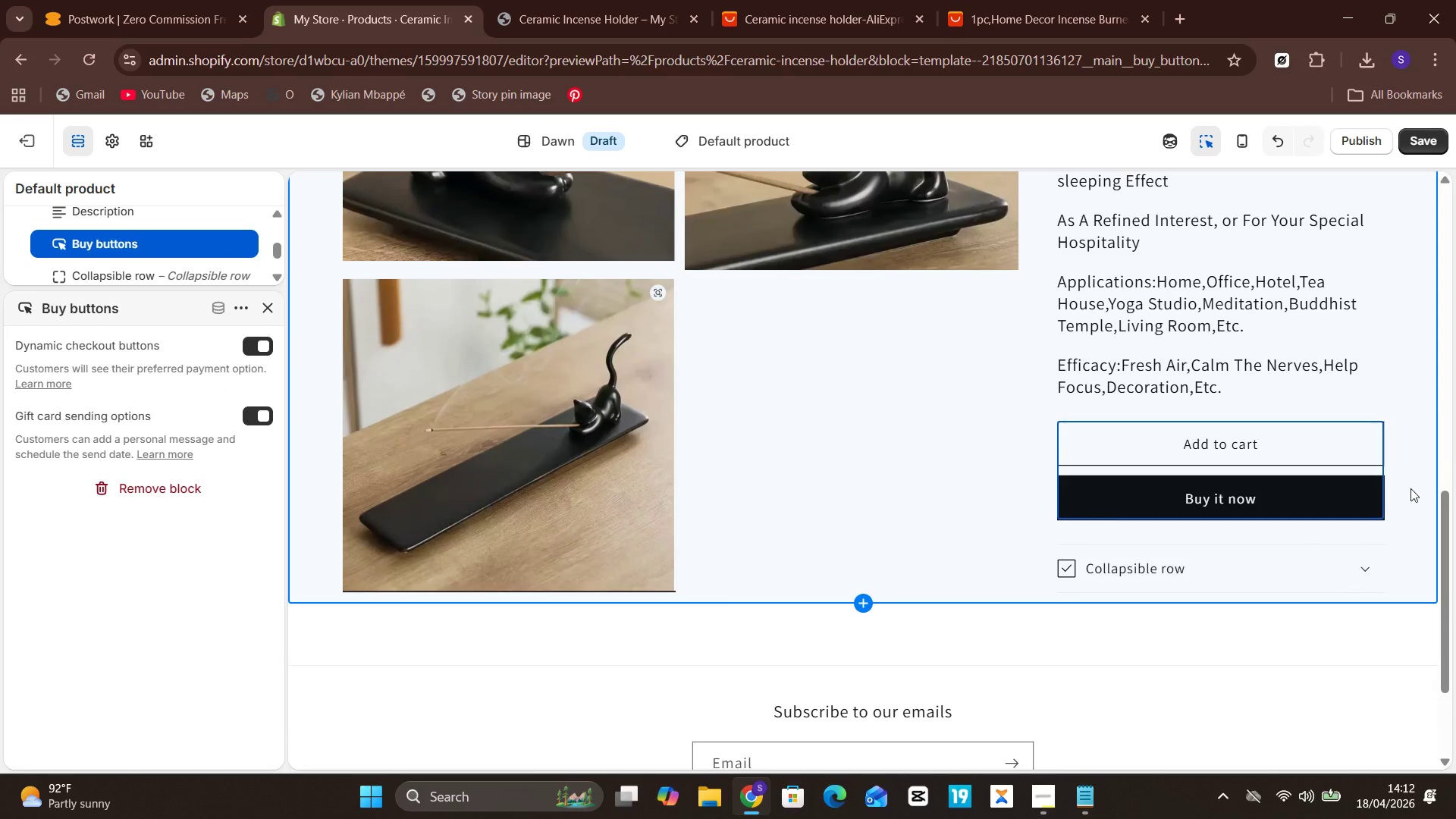 
mouse_move([1275, 511])
 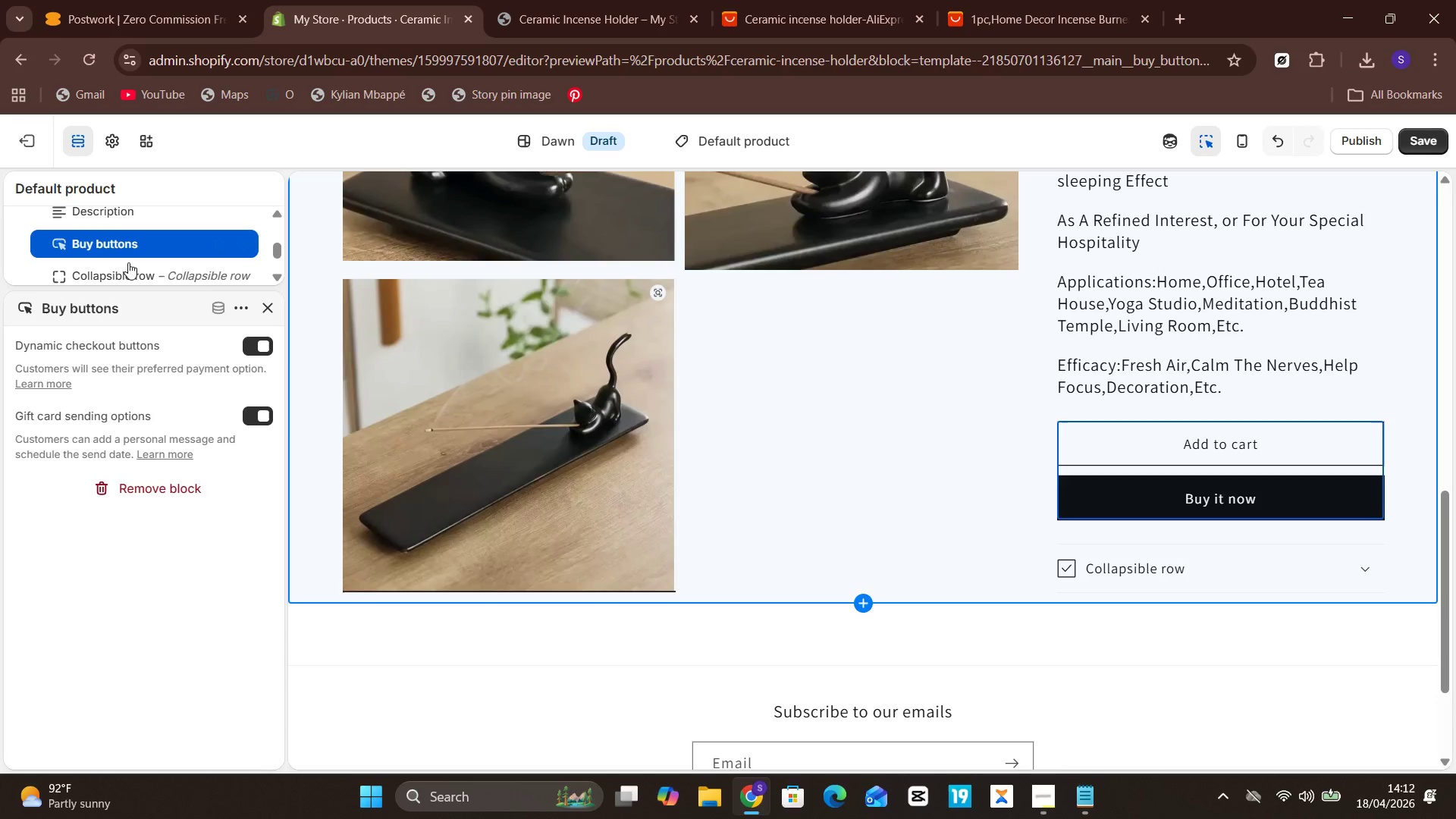 
wait(39.09)
 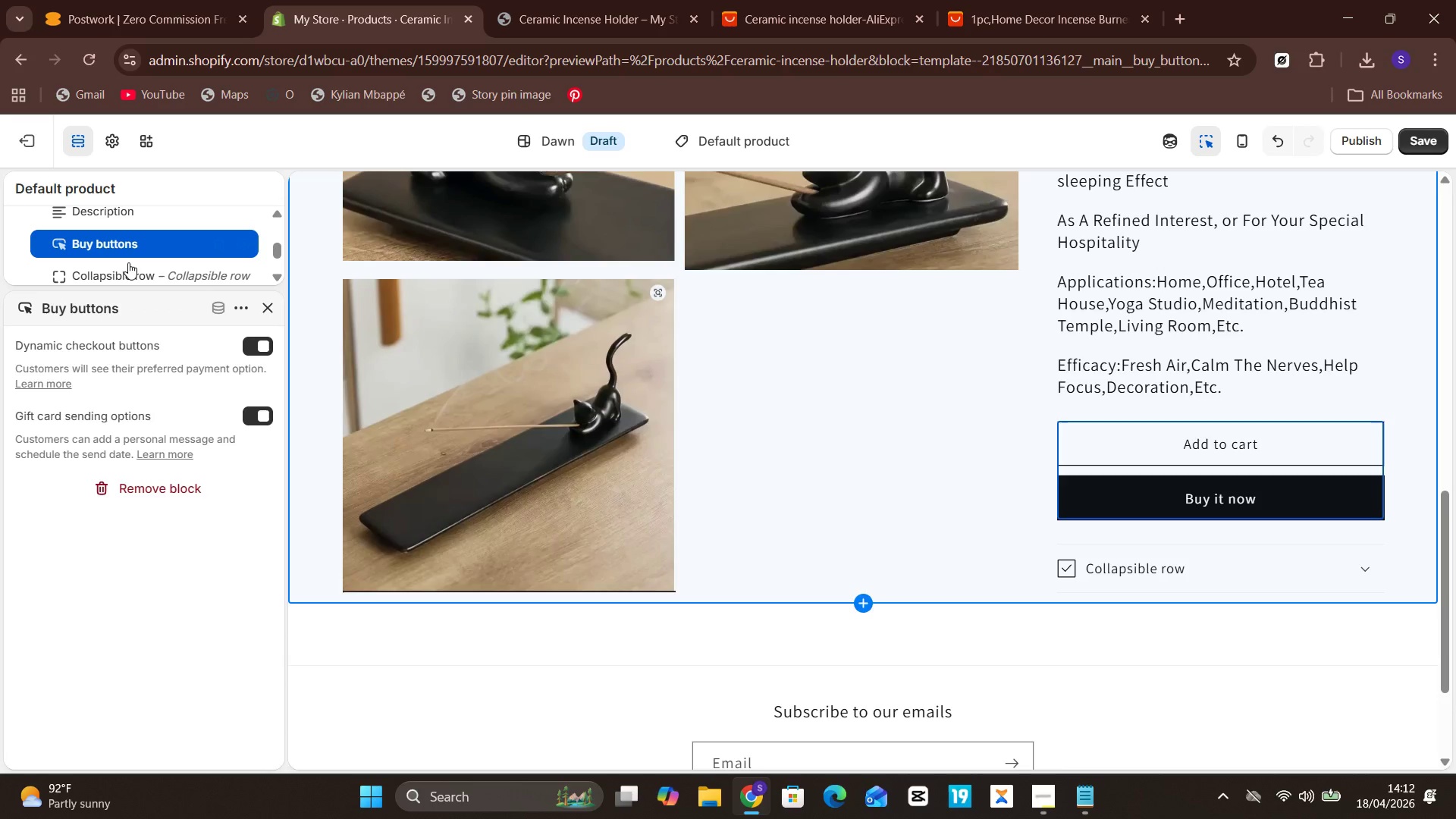 
left_click([209, 212])
 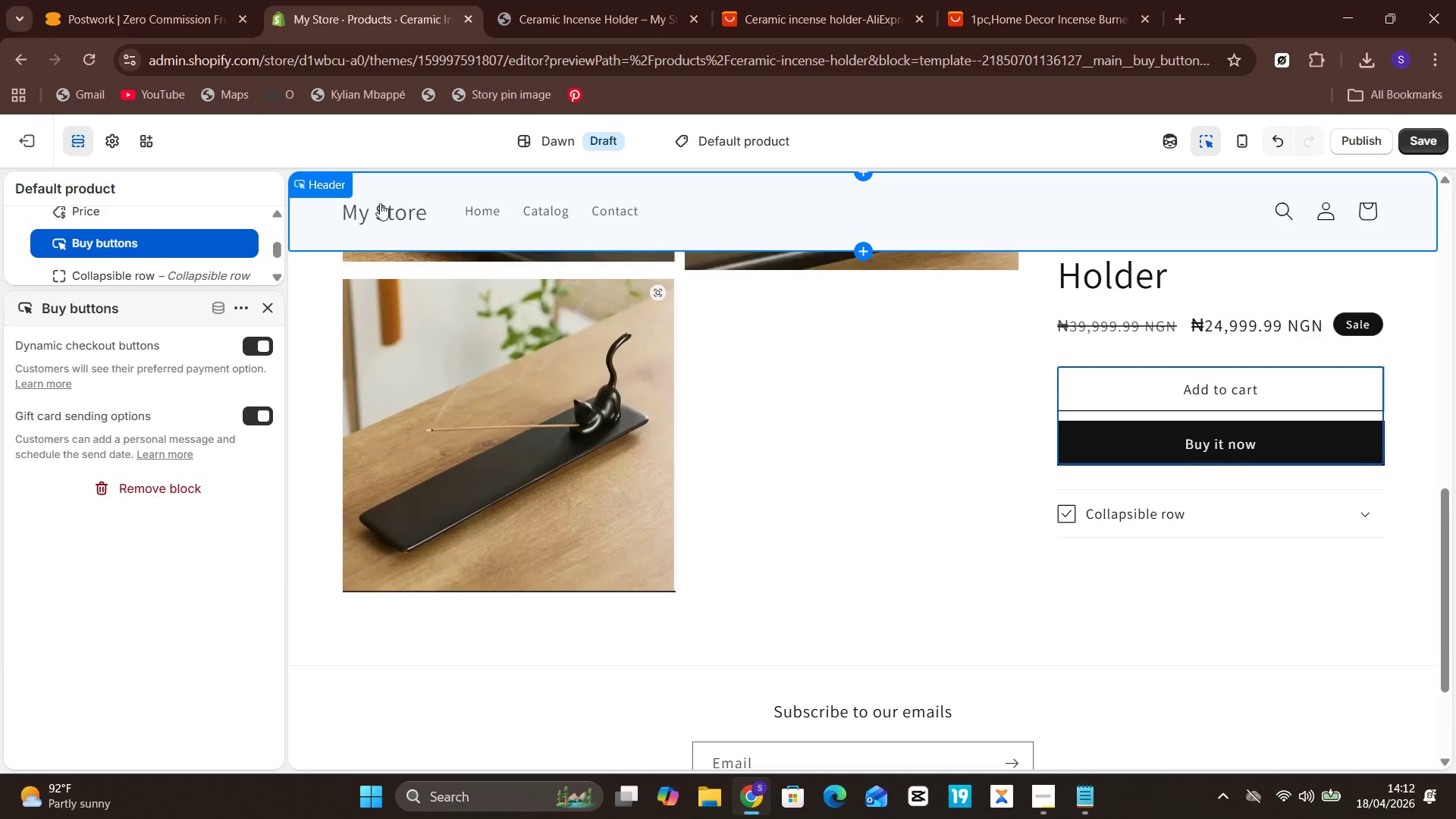 
wait(6.14)
 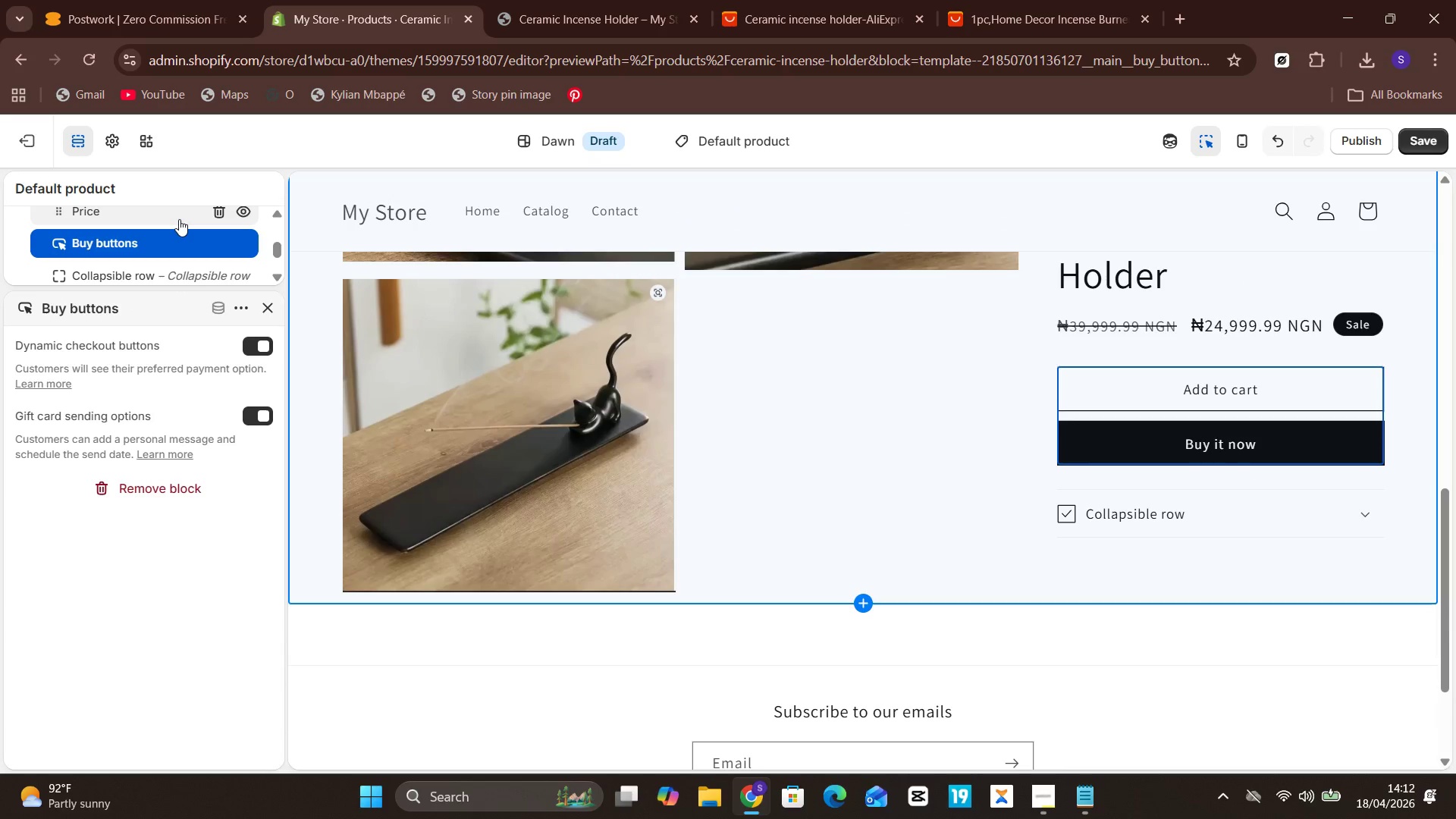 
scroll: coordinate [407, 391], scroll_direction: up, amount: 9.0
 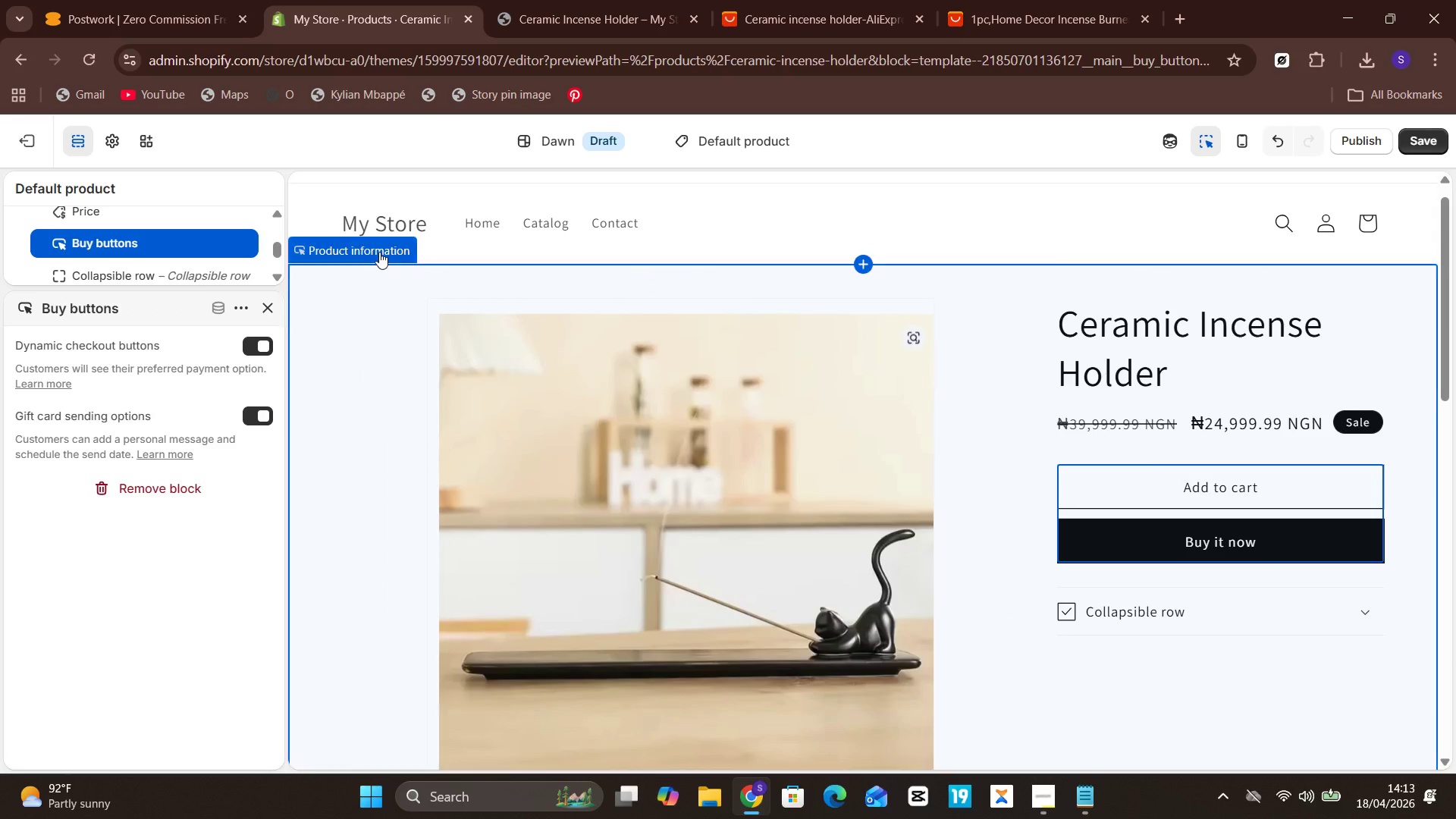 
left_click([379, 252])
 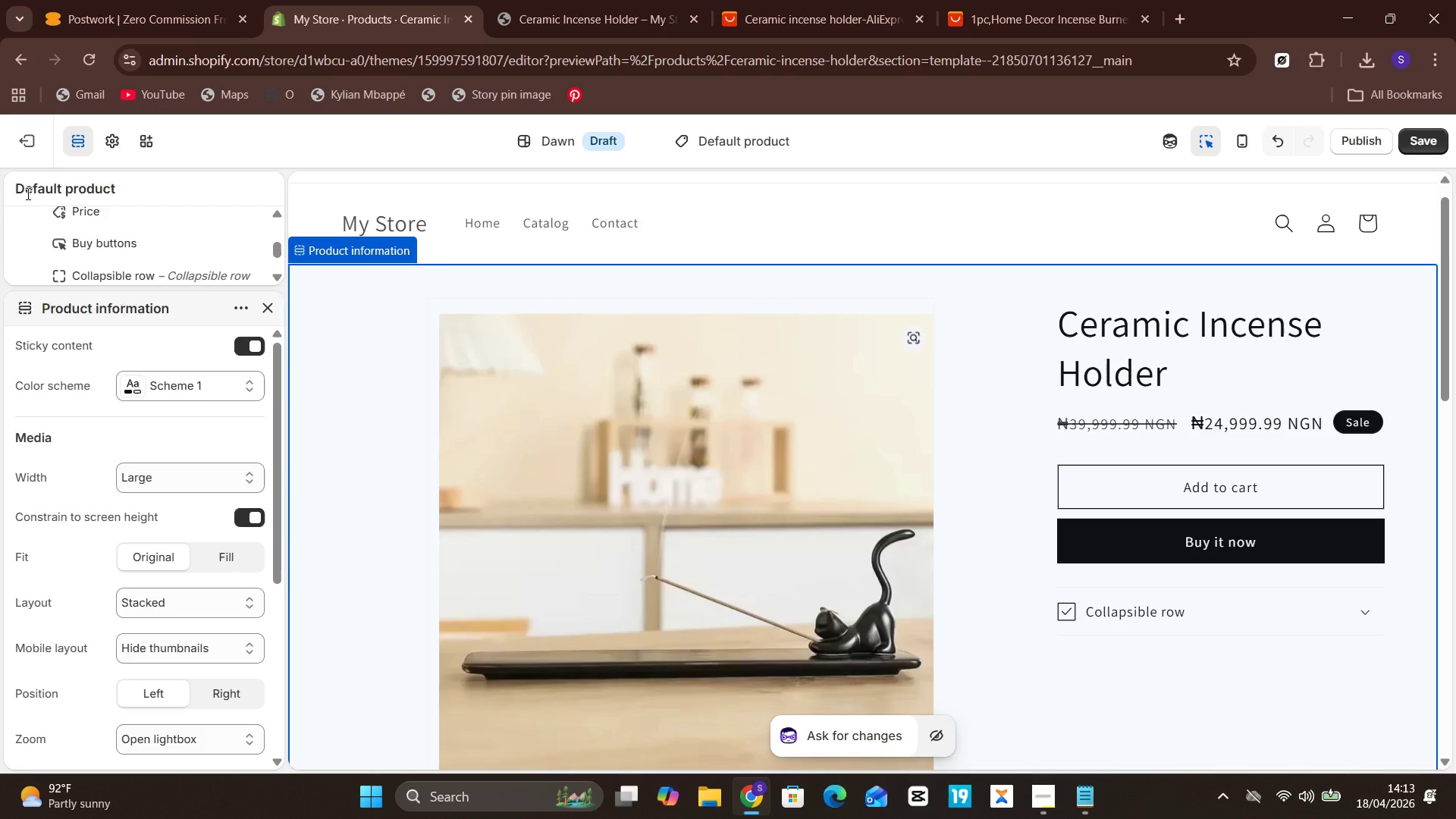 
wait(7.03)
 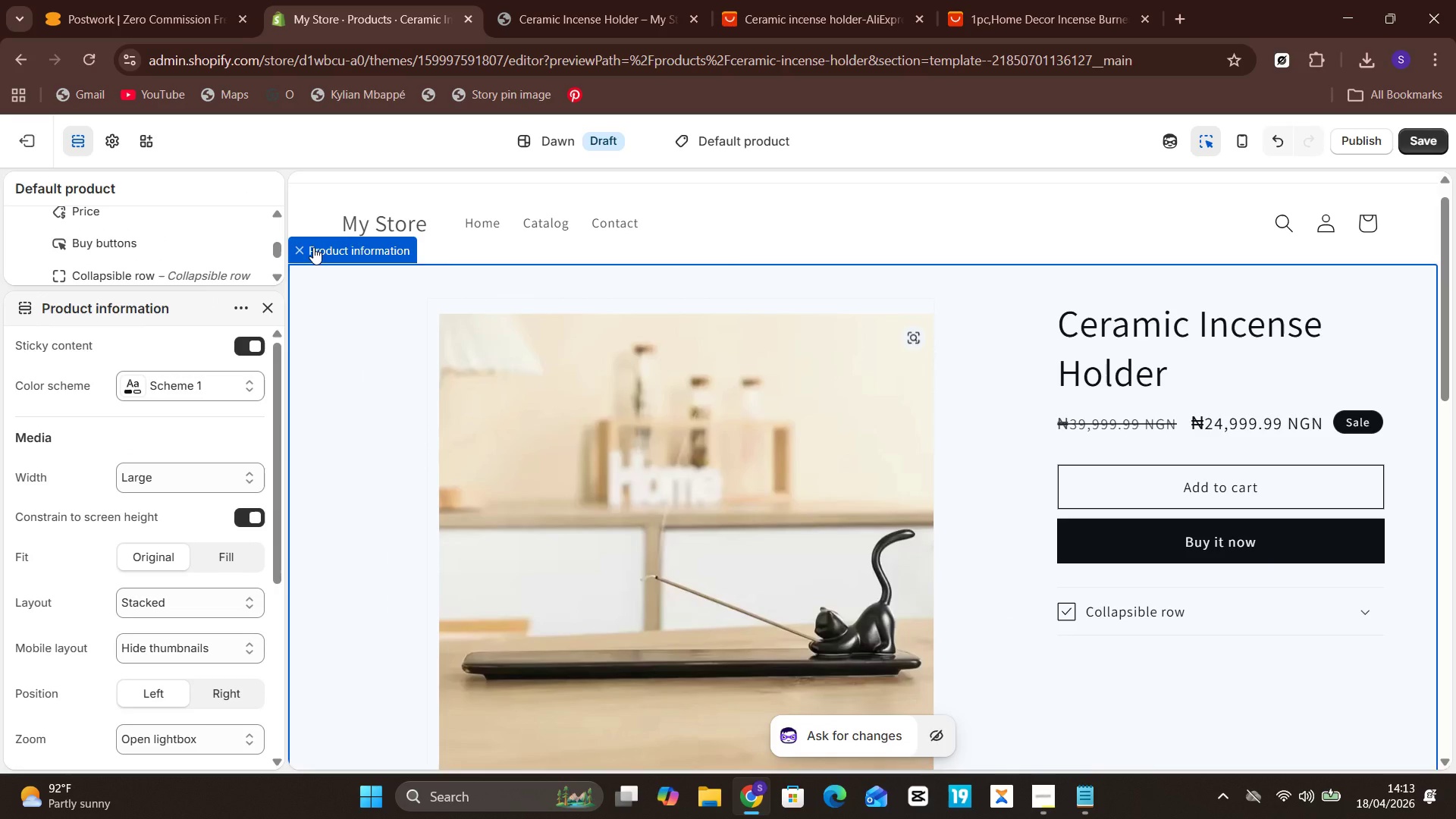 
left_click([310, 242])
 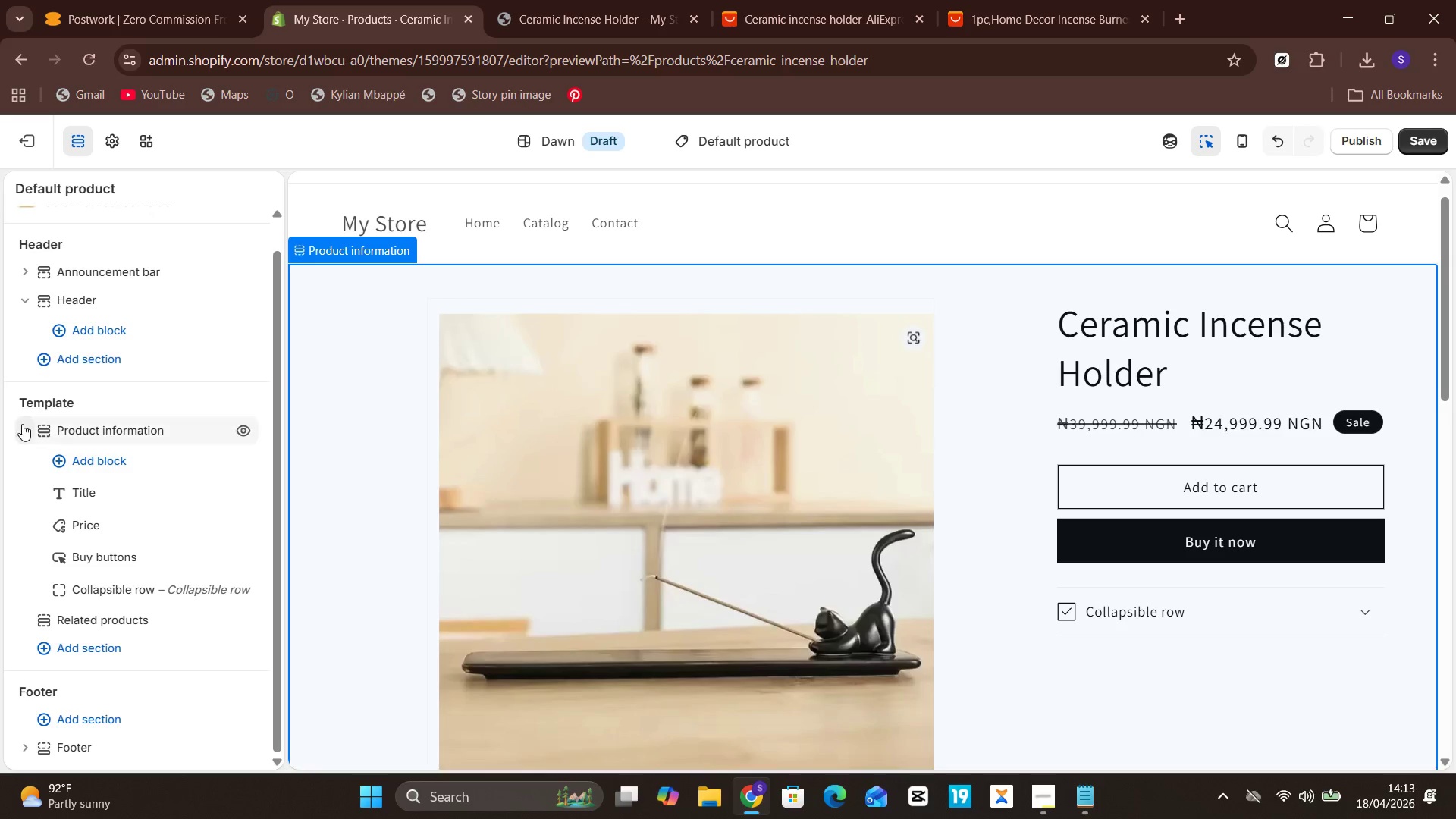 
wait(15.33)
 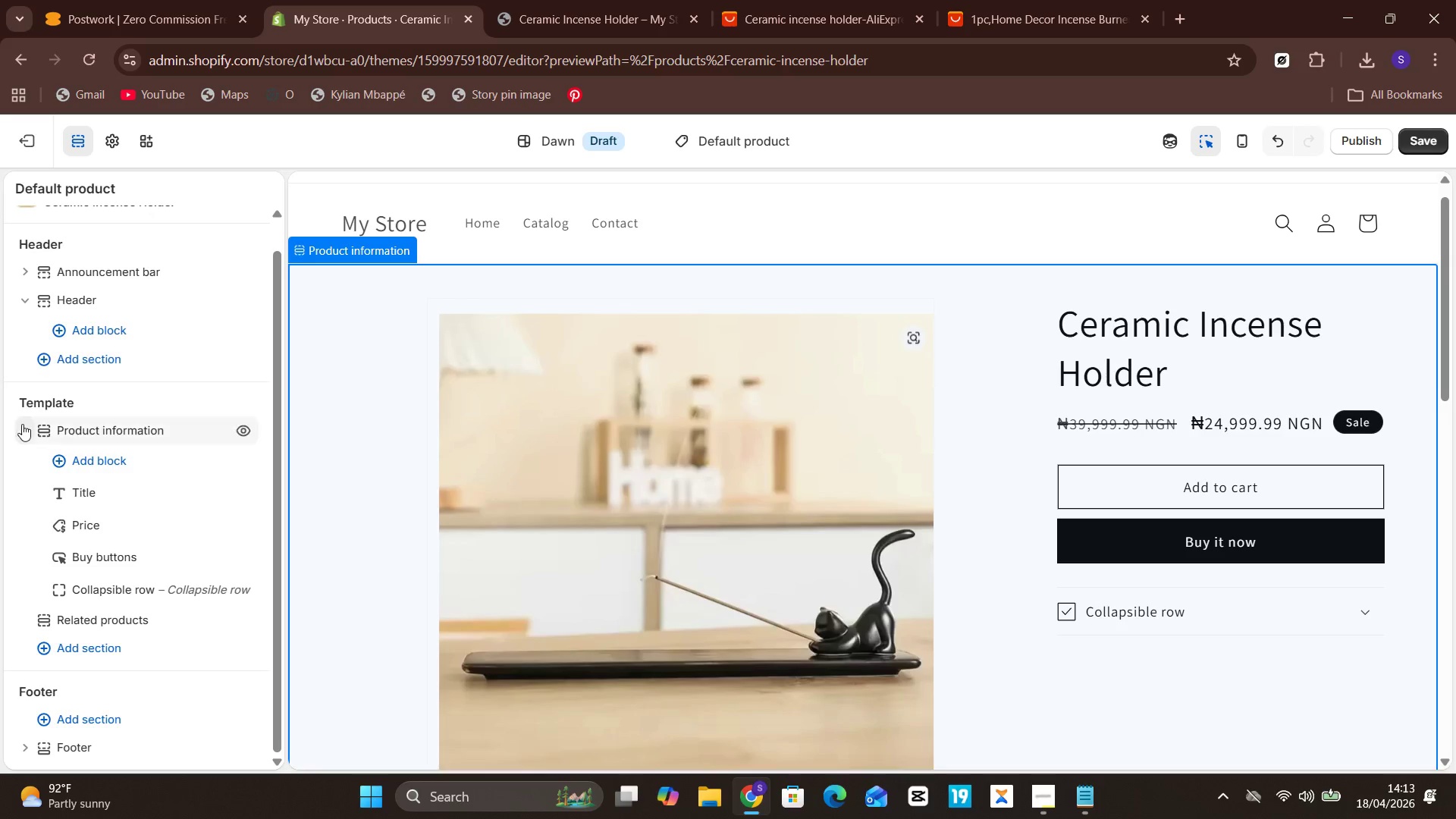 
double_click([123, 460])
 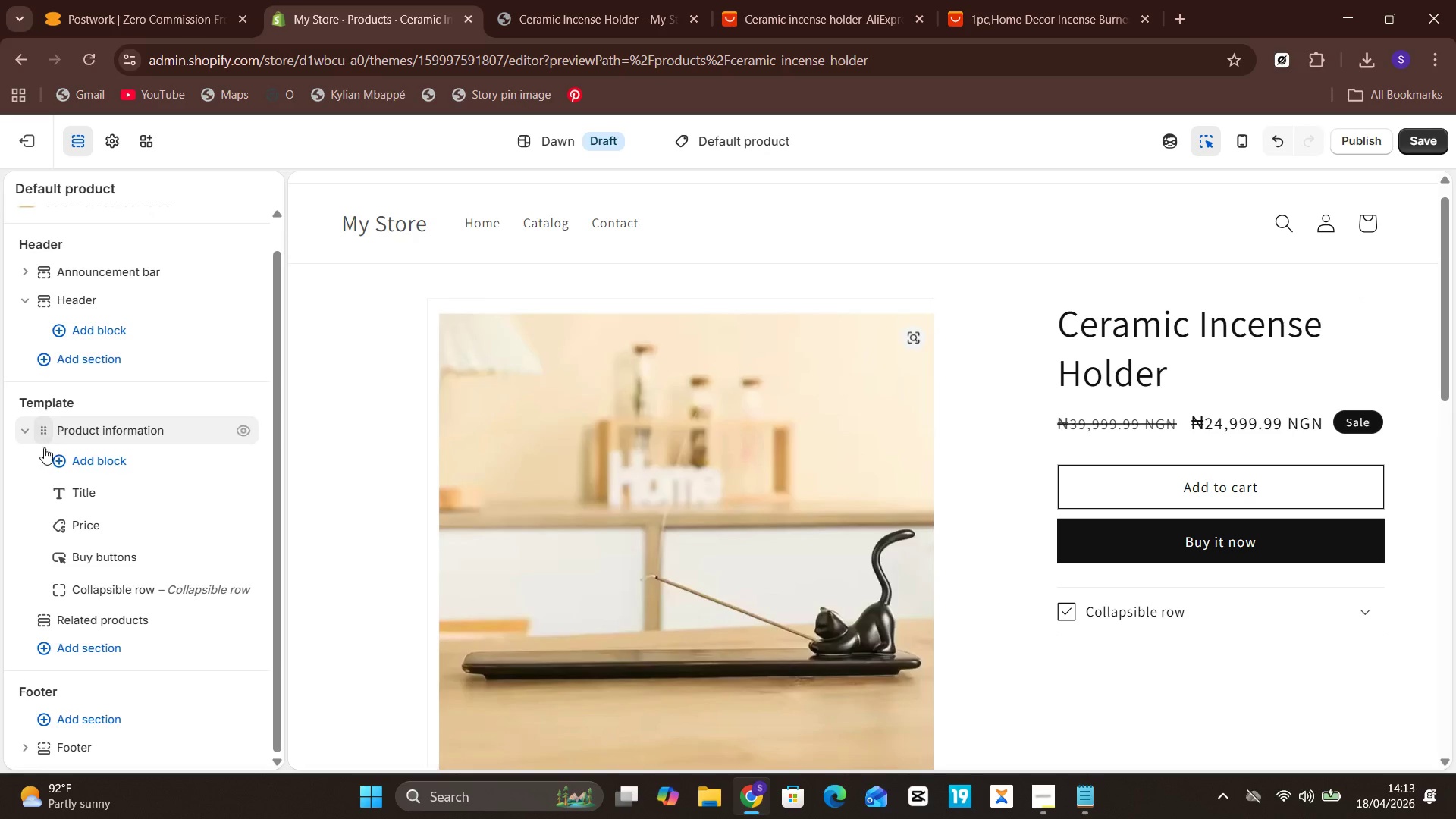 
left_click([73, 456])
 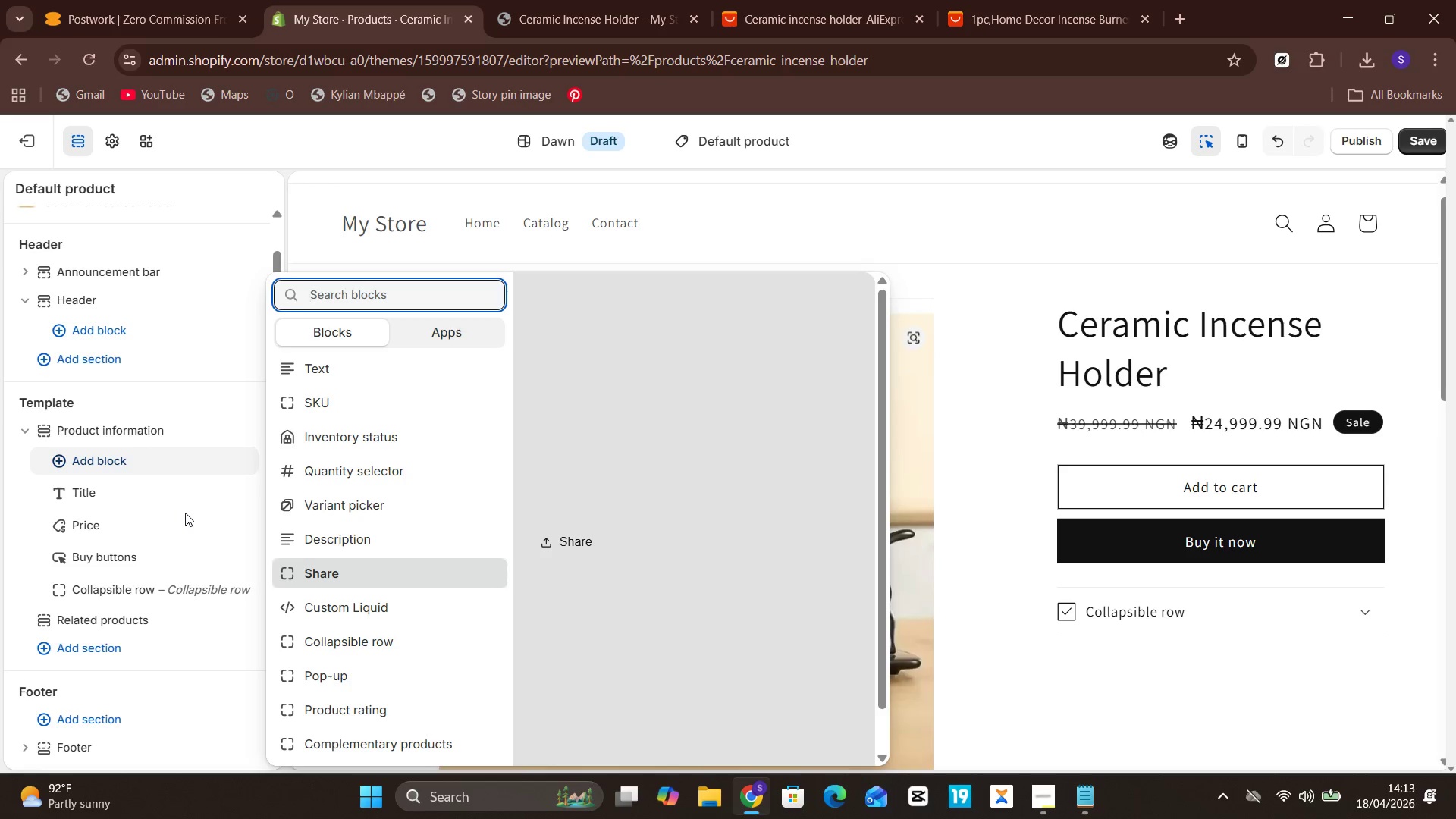 
wait(16.27)
 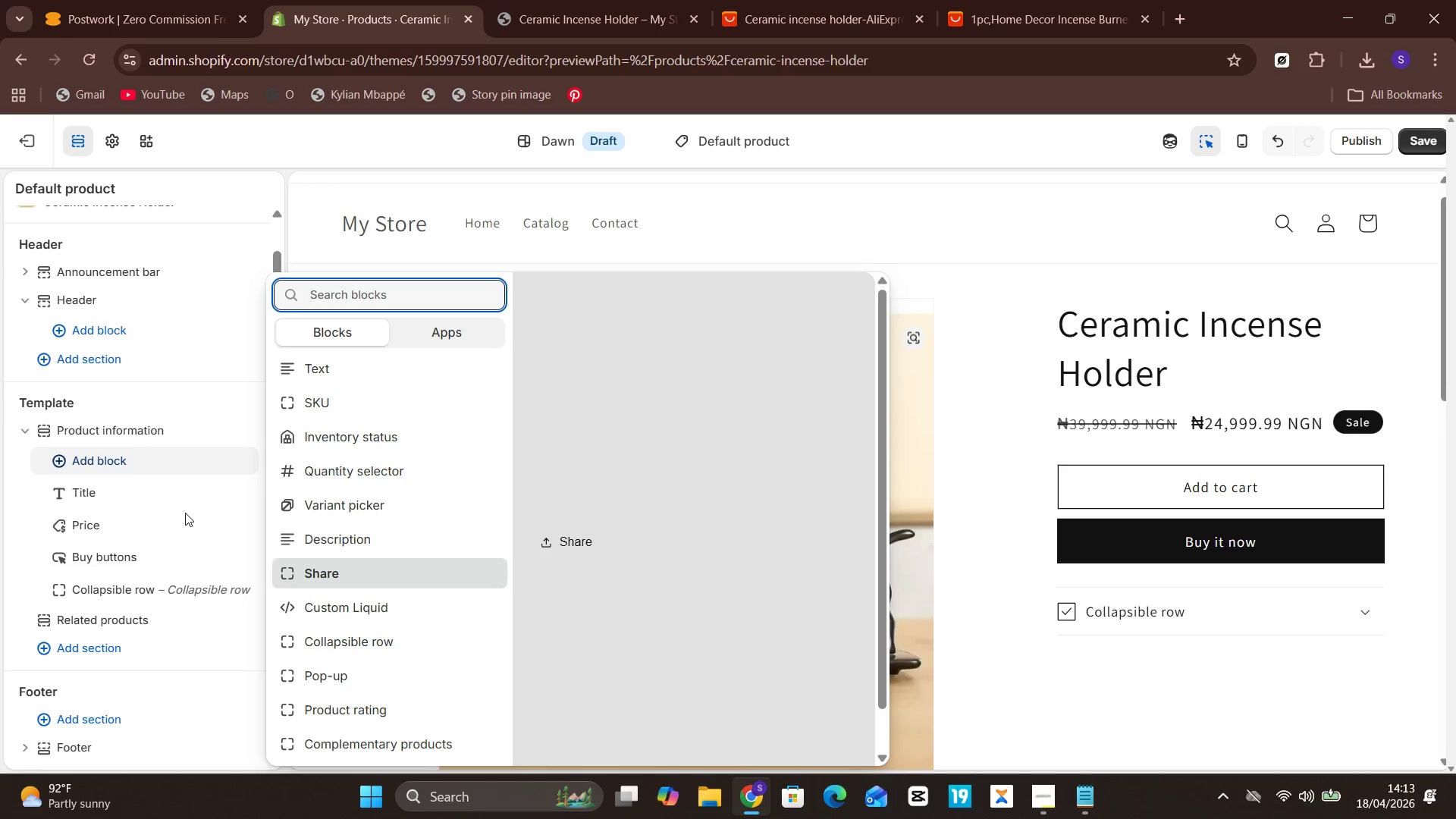 
left_click([319, 545])
 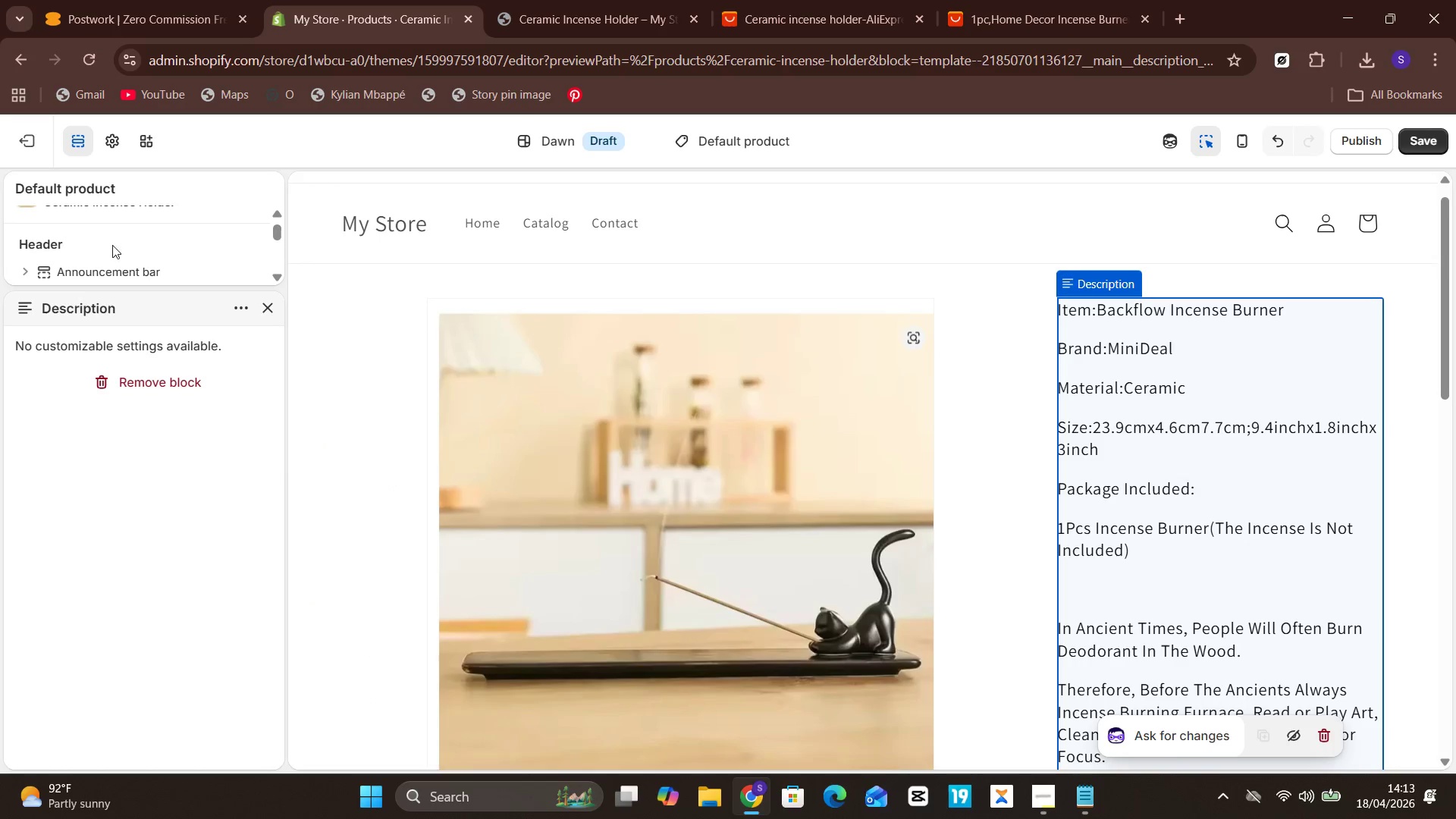 
wait(6.47)
 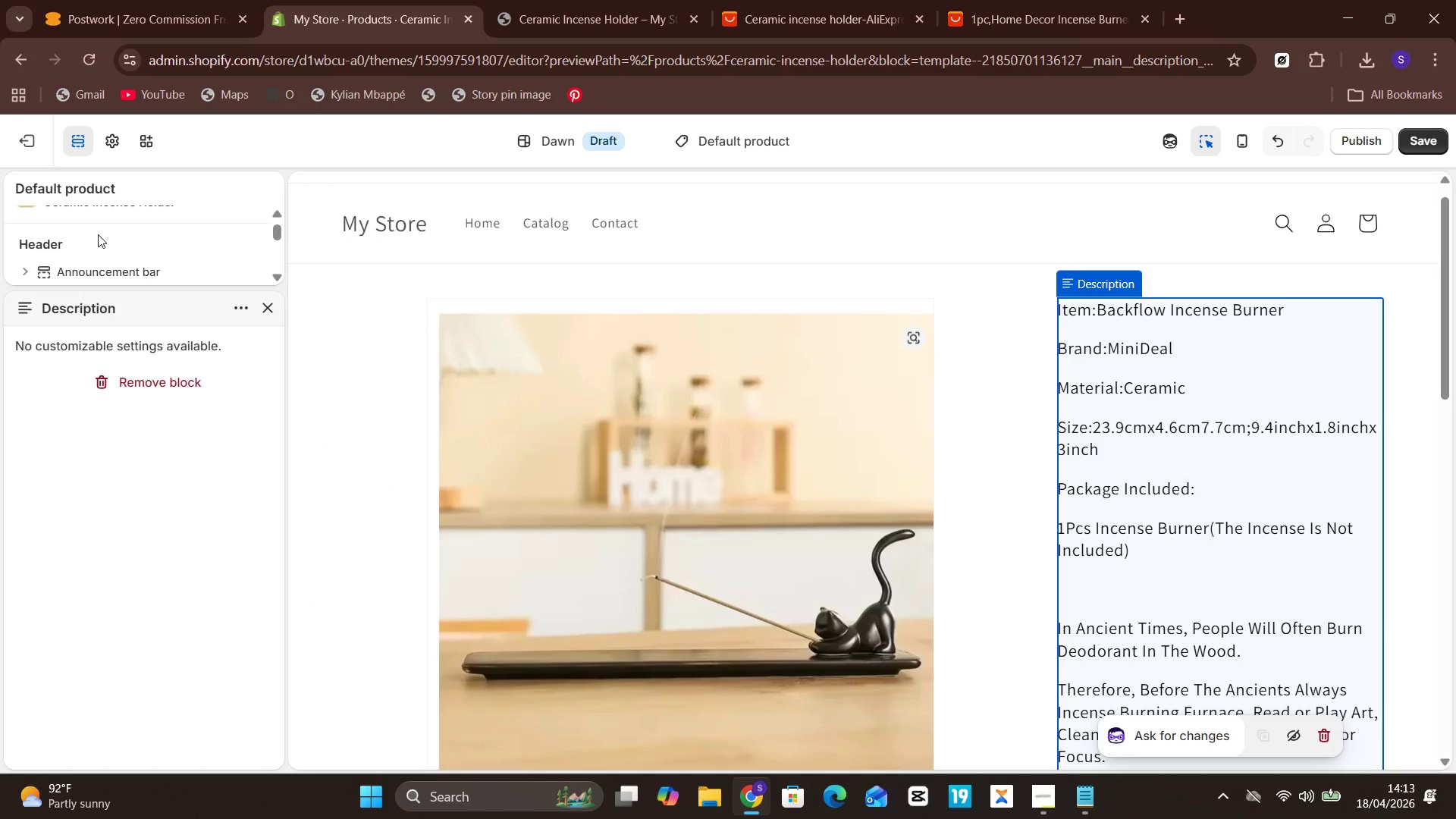 
left_click([268, 305])
 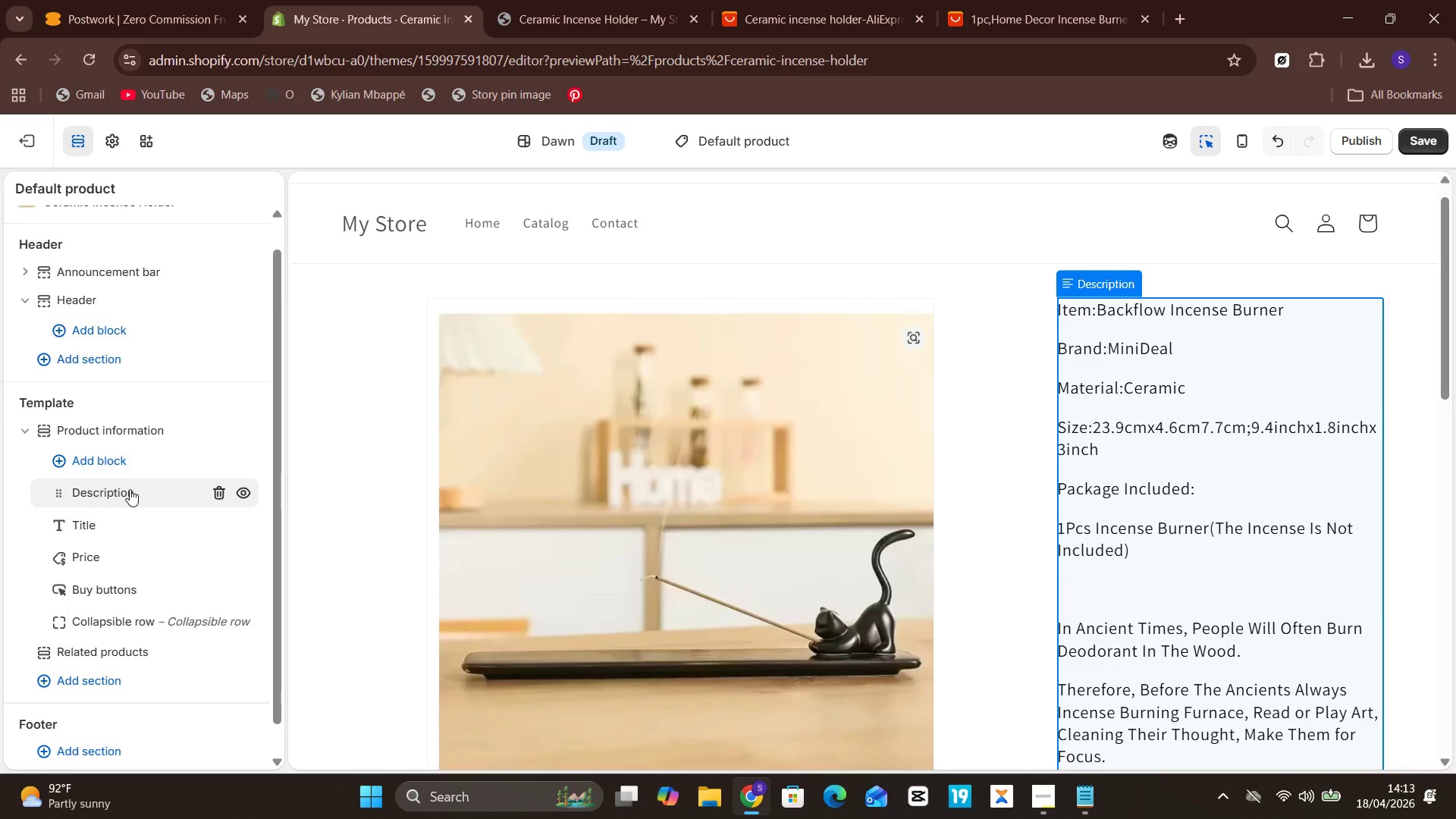 
left_click_drag(start_coordinate=[130, 489], to_coordinate=[131, 574])
 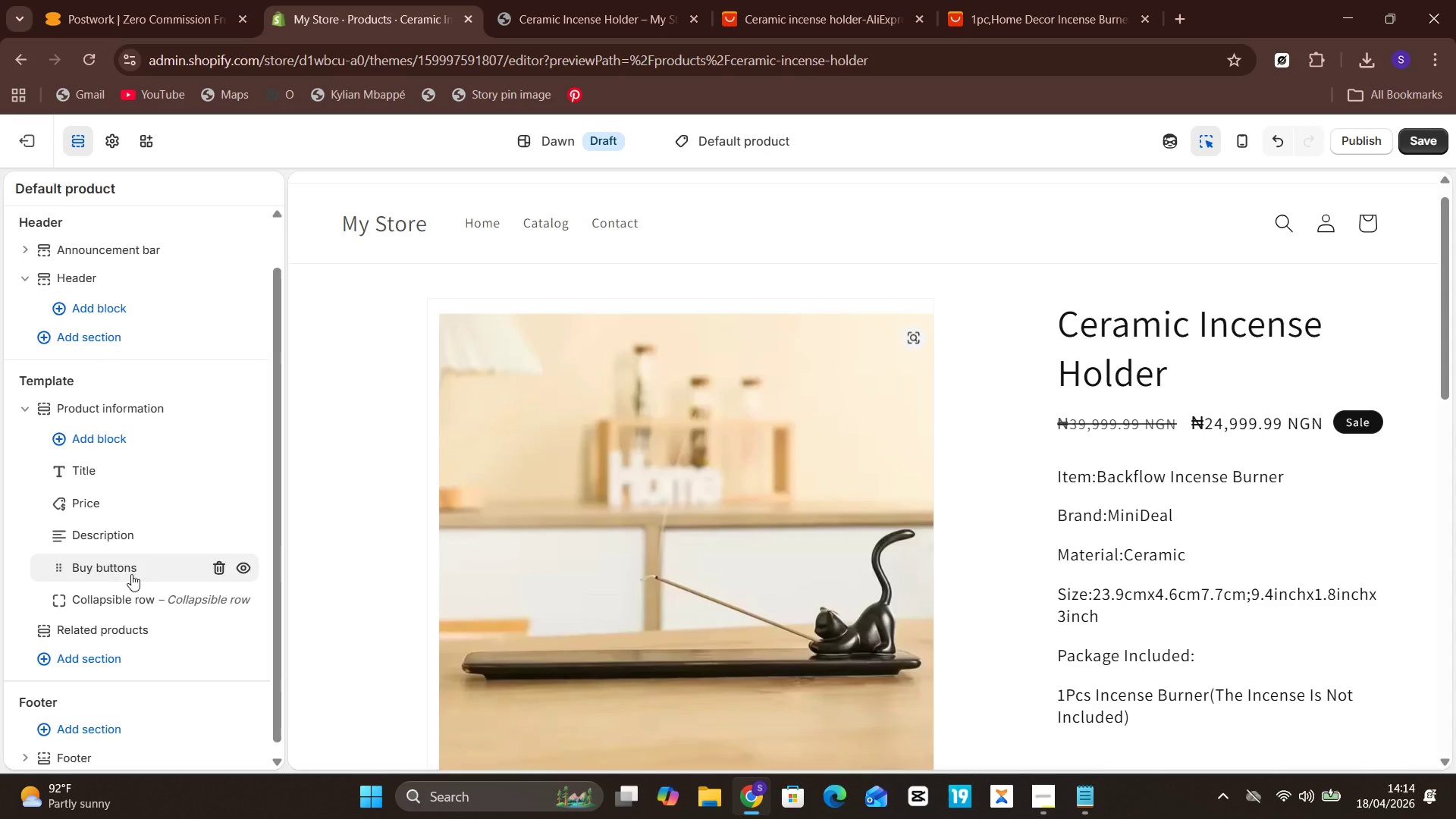 
wait(10.76)
 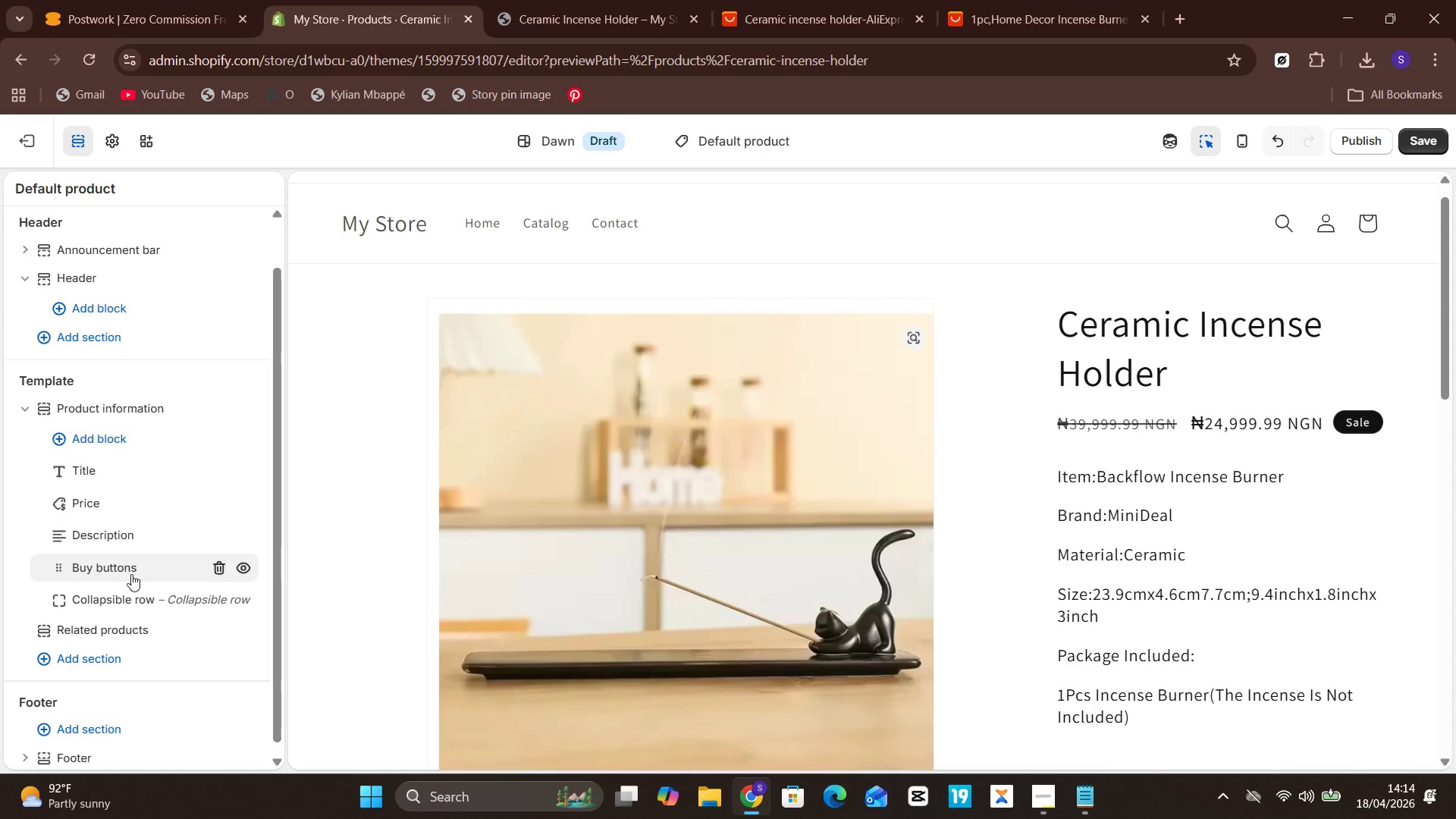 
left_click([127, 441])
 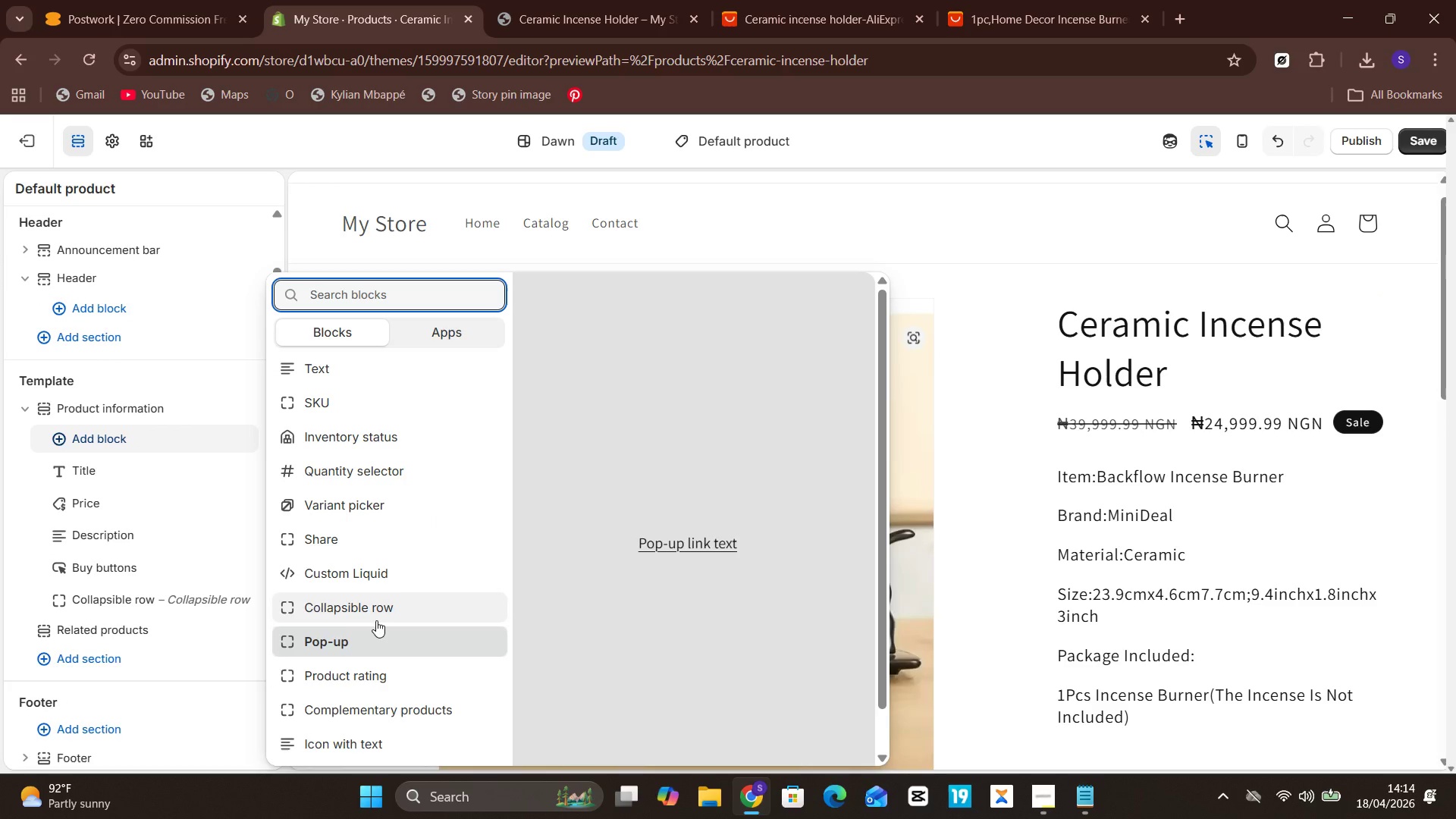 
left_click([376, 615])
 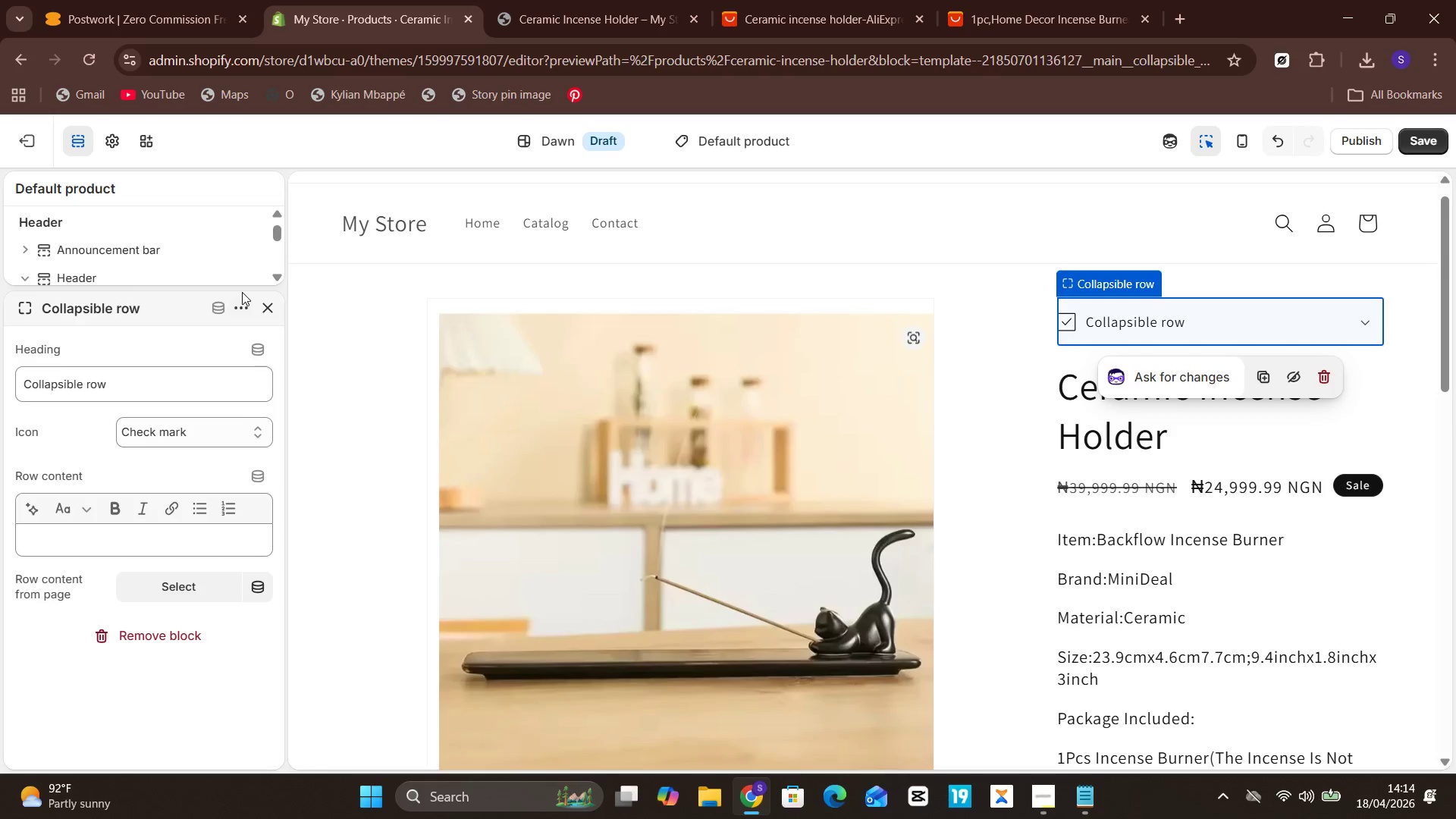 
left_click([266, 306])
 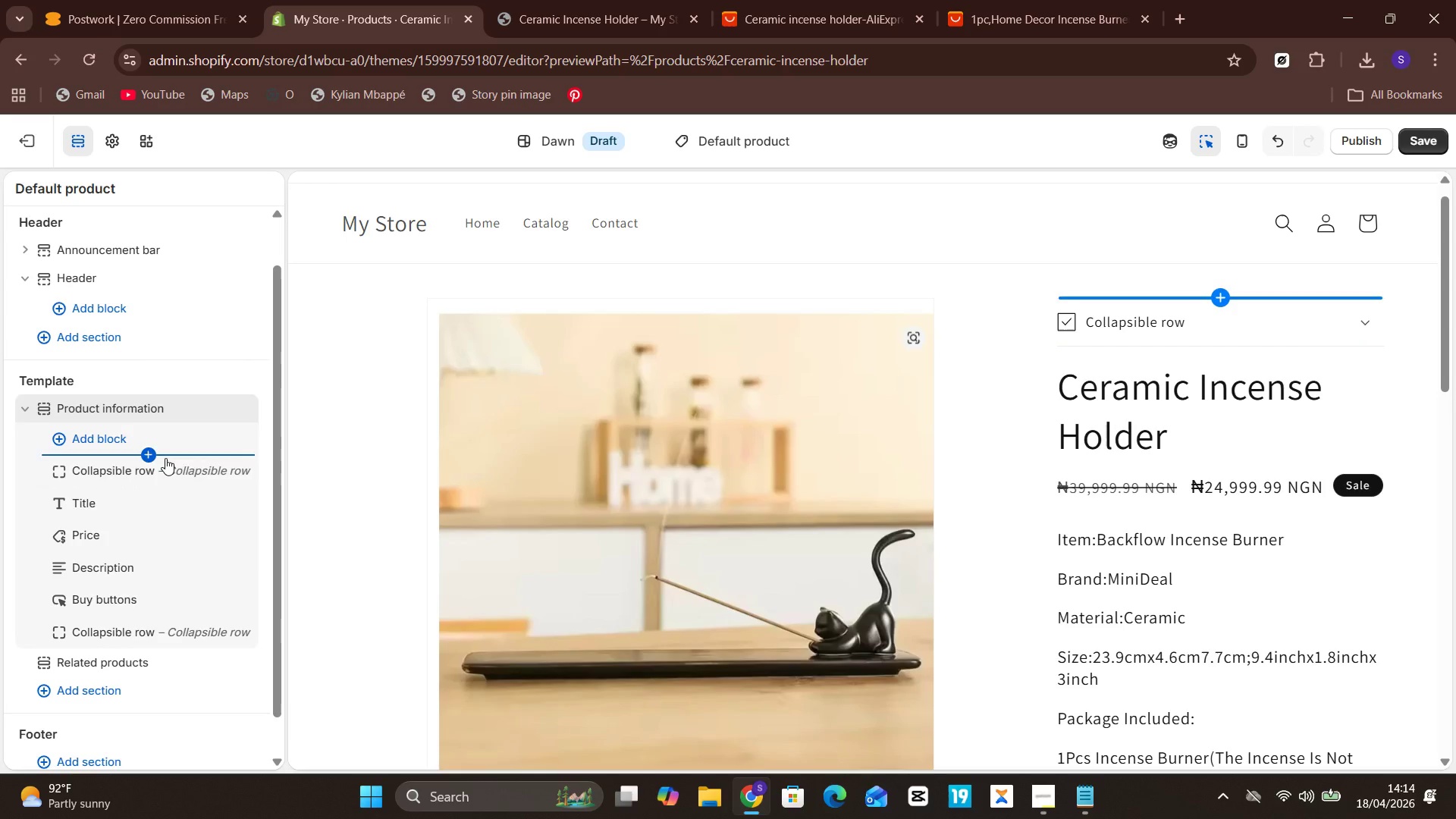 
left_click_drag(start_coordinate=[165, 464], to_coordinate=[155, 642])
 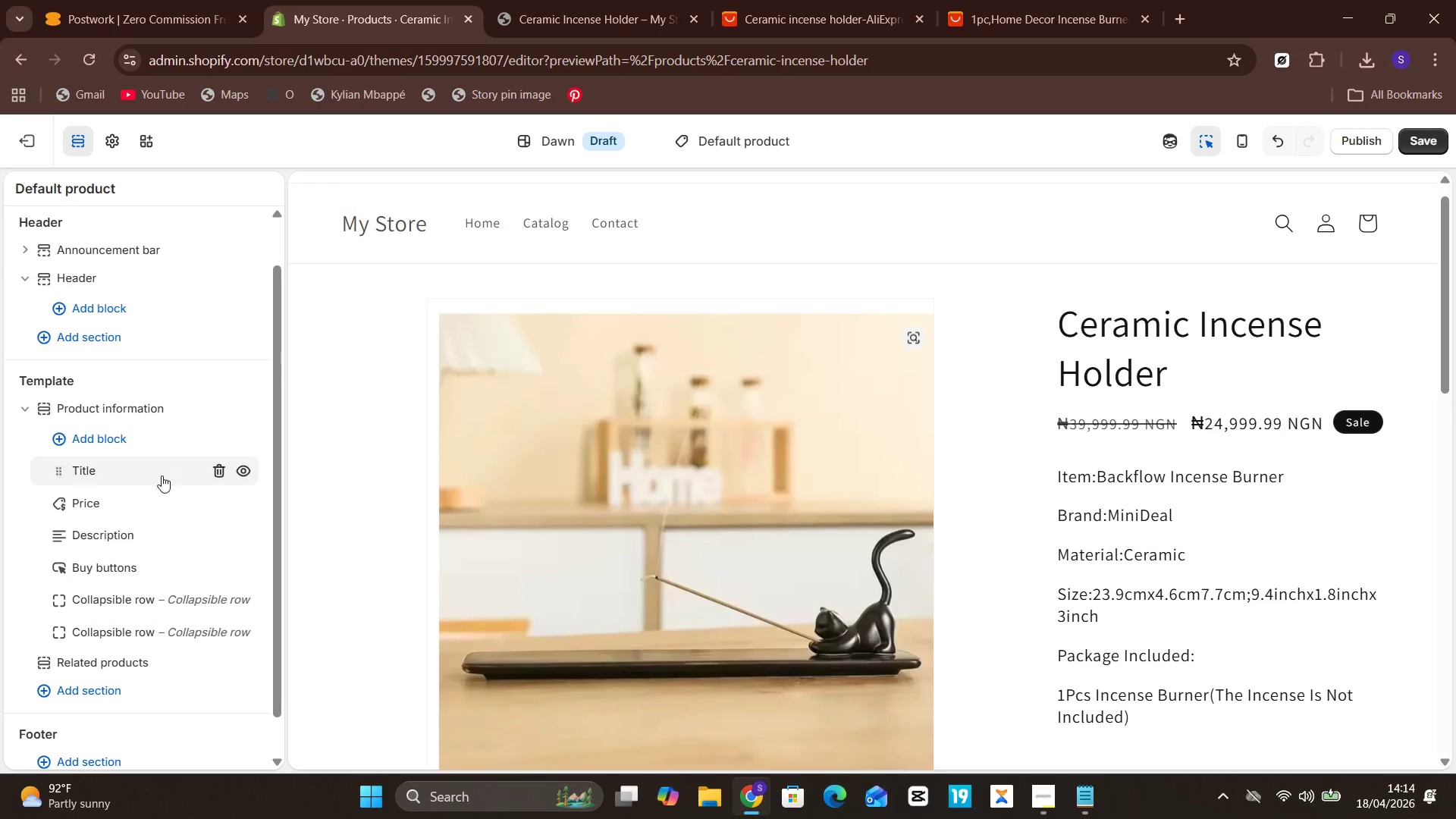 
left_click([123, 444])
 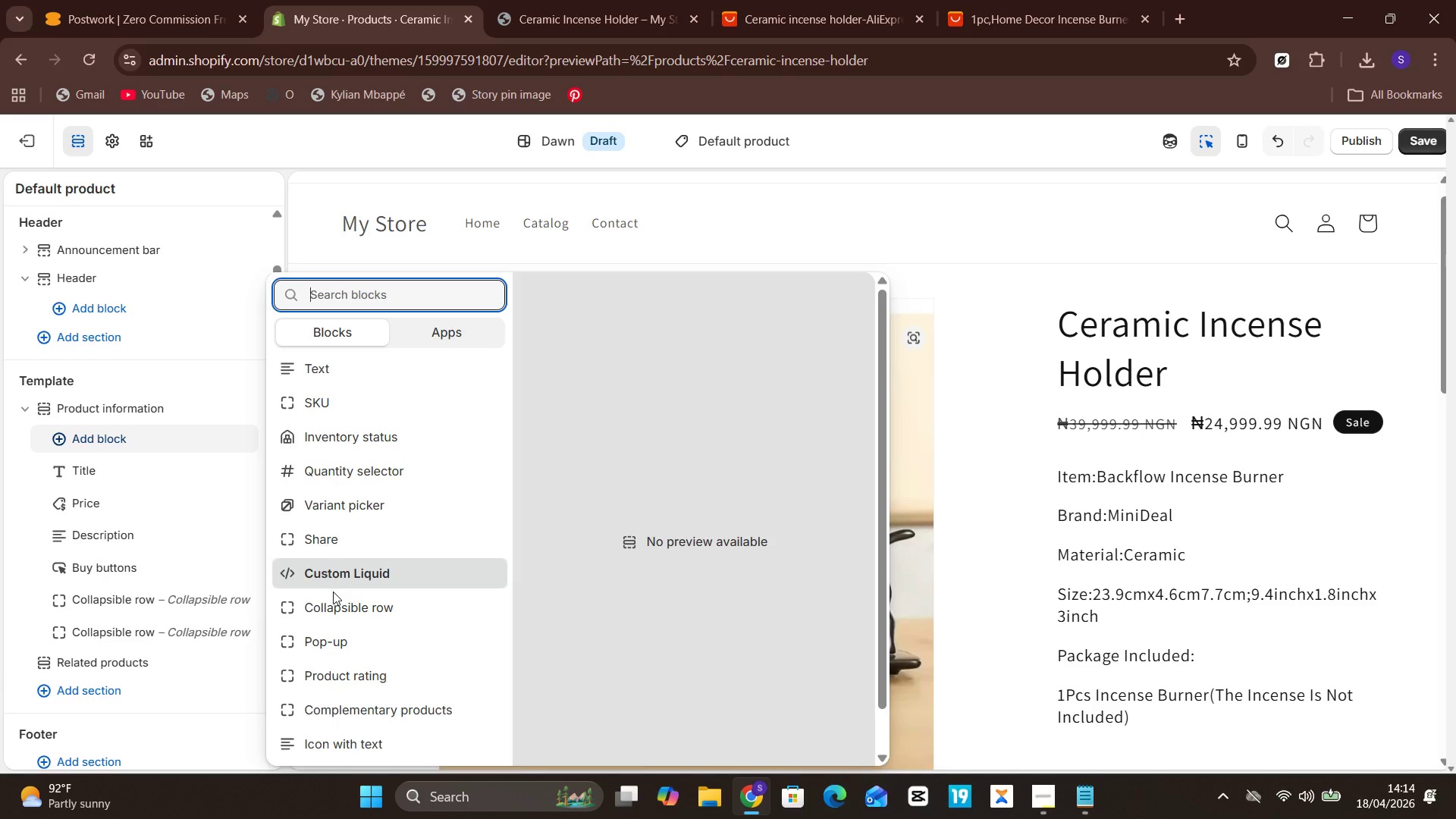 
wait(5.17)
 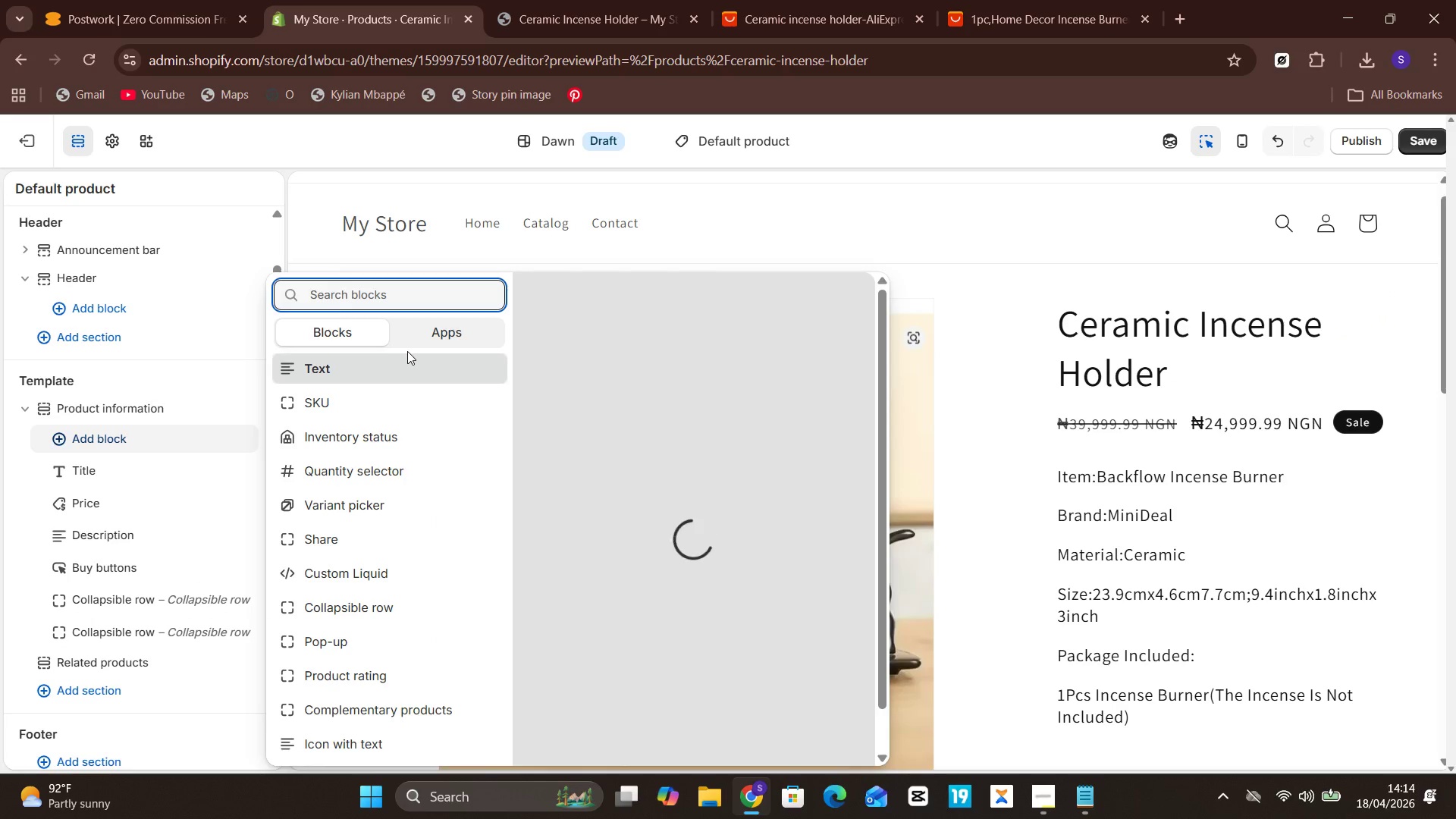 
left_click([334, 595])
 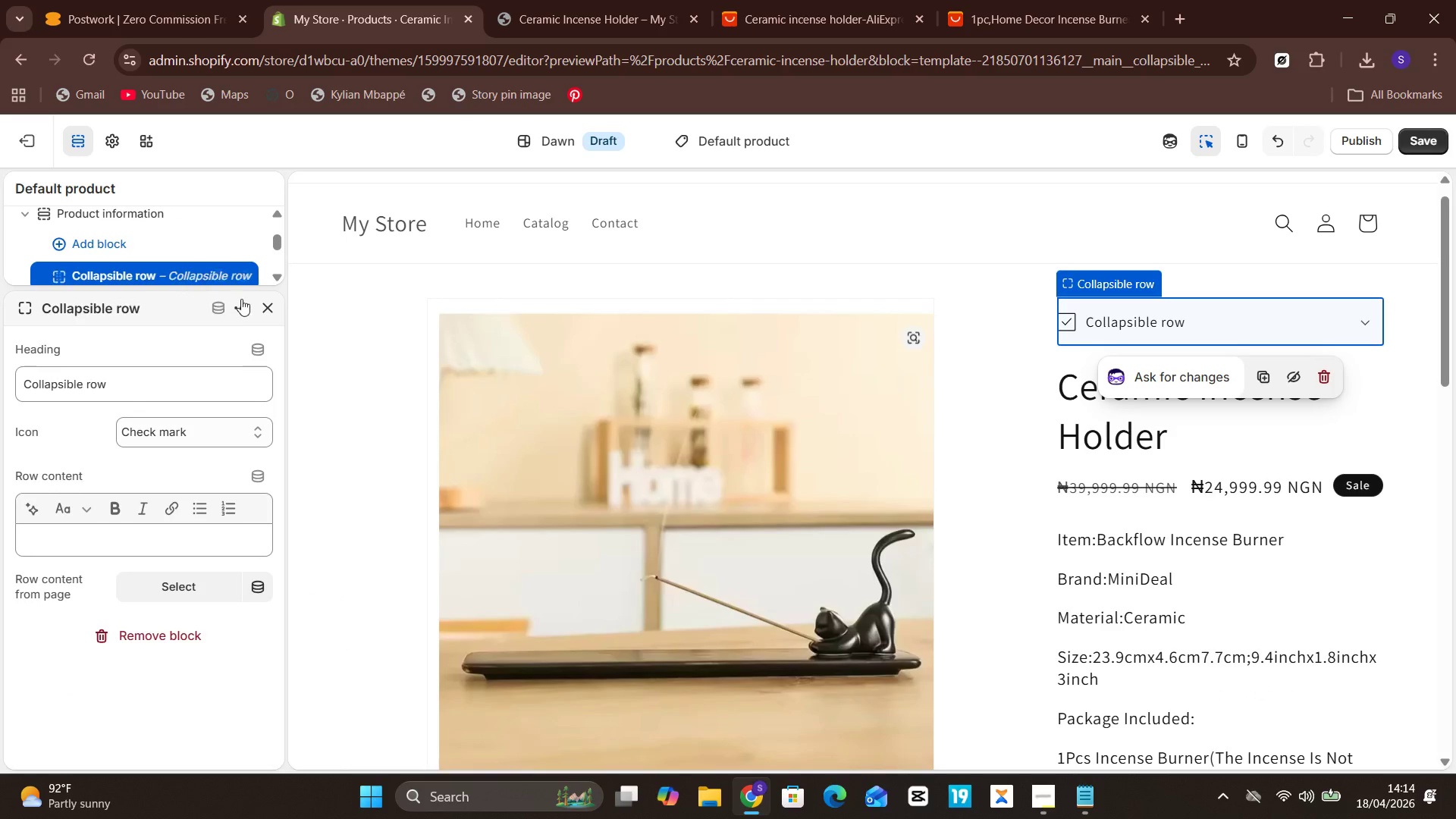 
left_click([262, 303])
 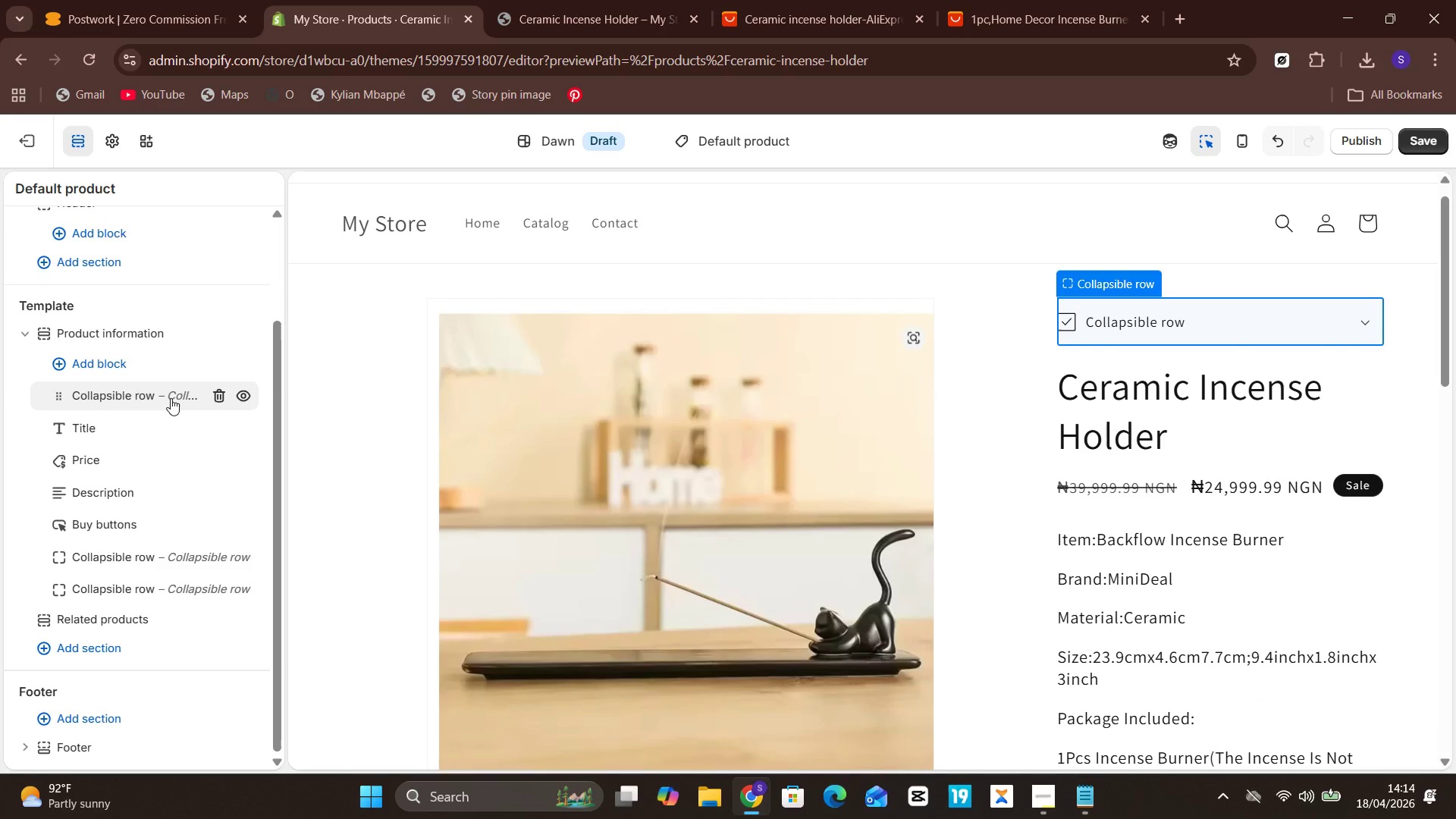 
left_click_drag(start_coordinate=[171, 398], to_coordinate=[157, 573])
 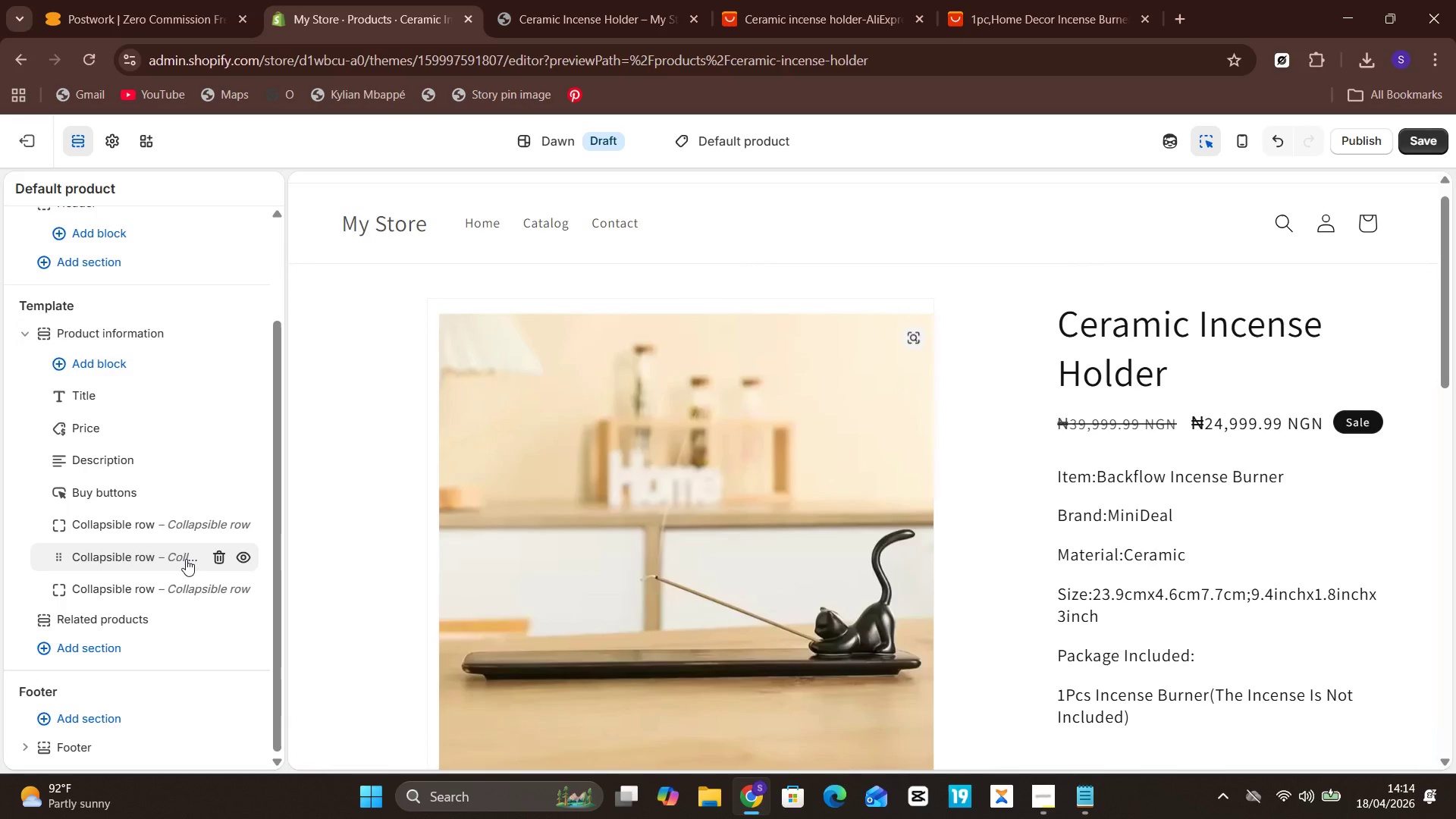 
wait(14.42)
 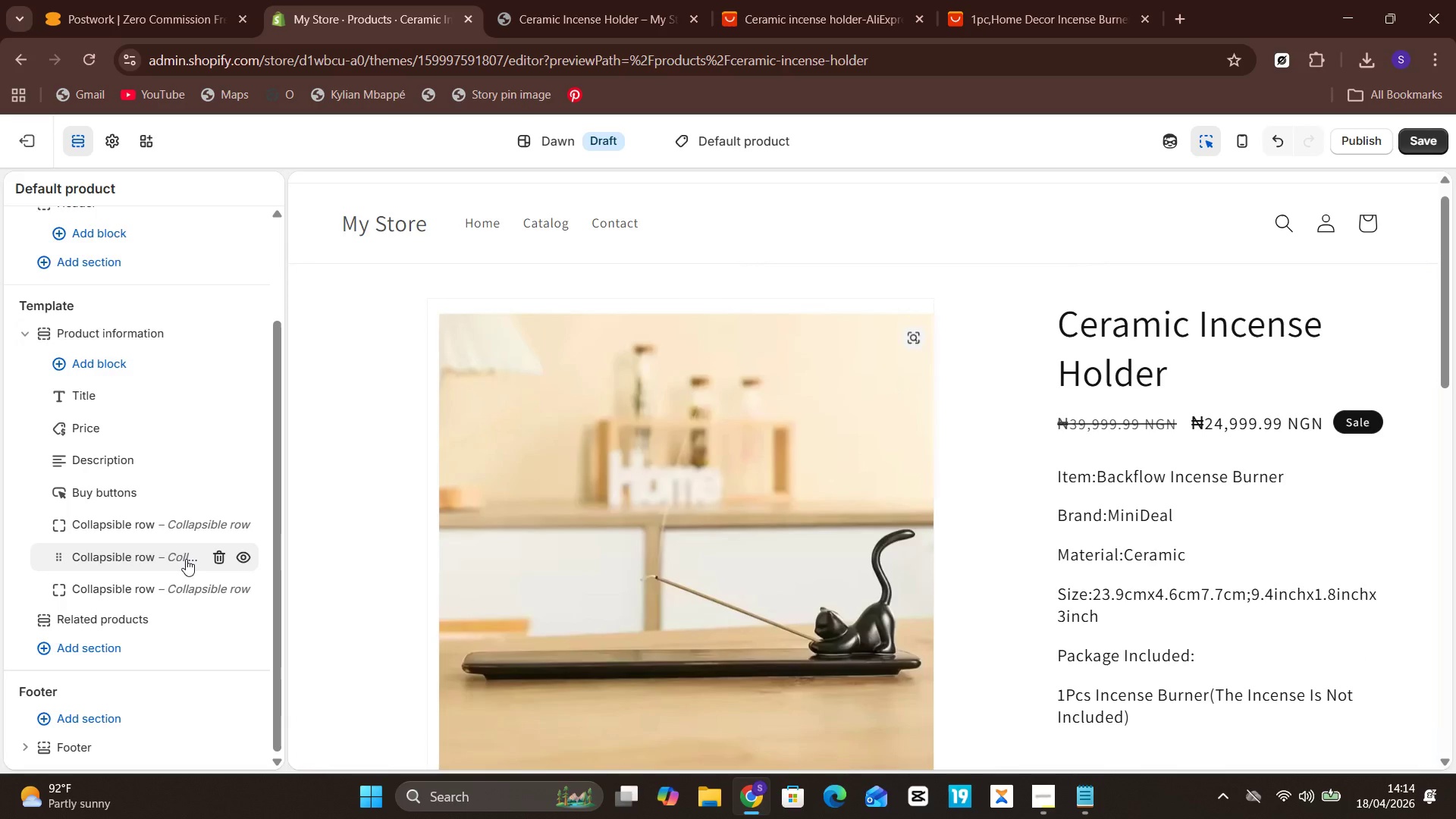 
left_click([150, 526])
 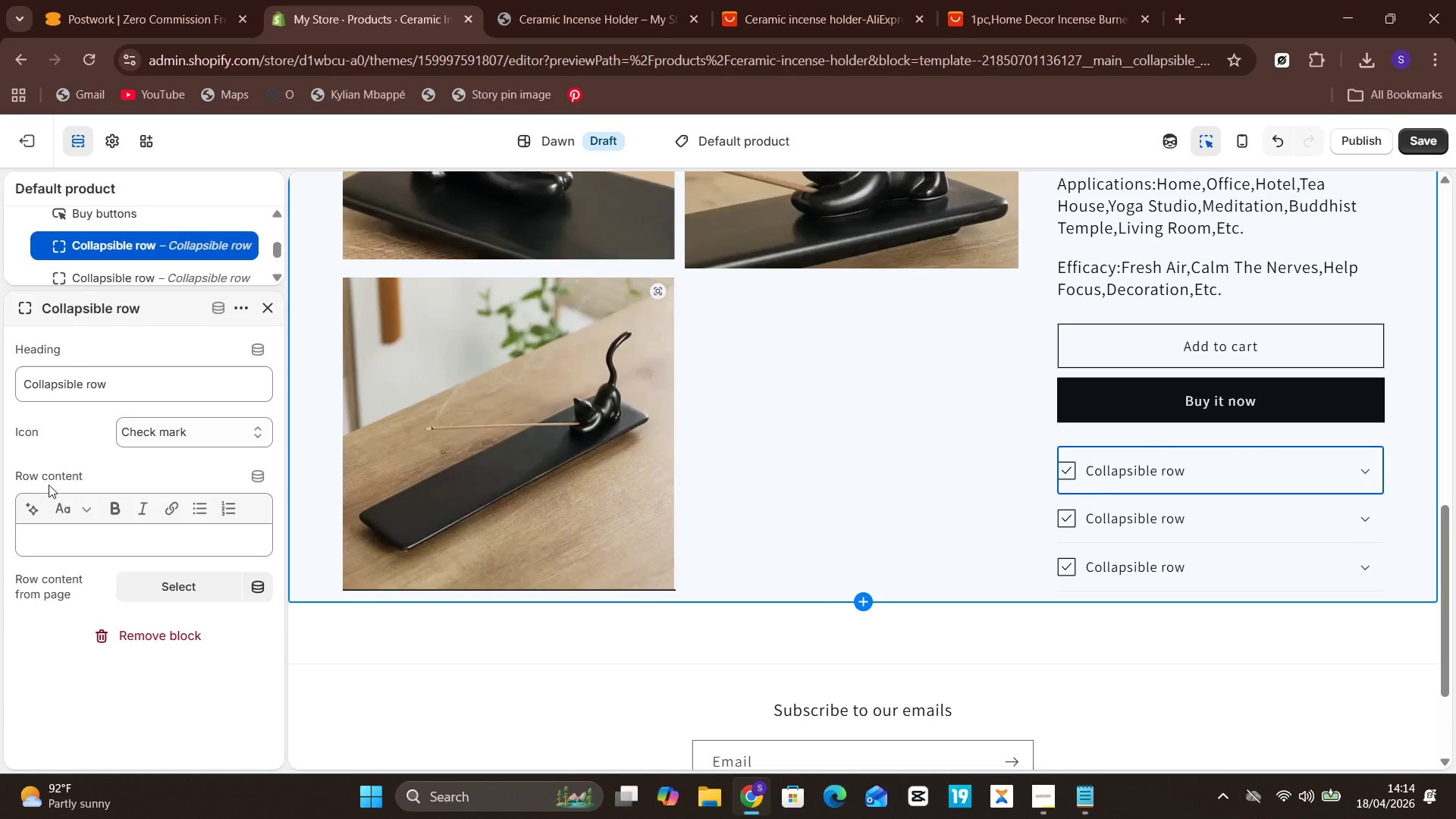 
left_click([120, 386])
 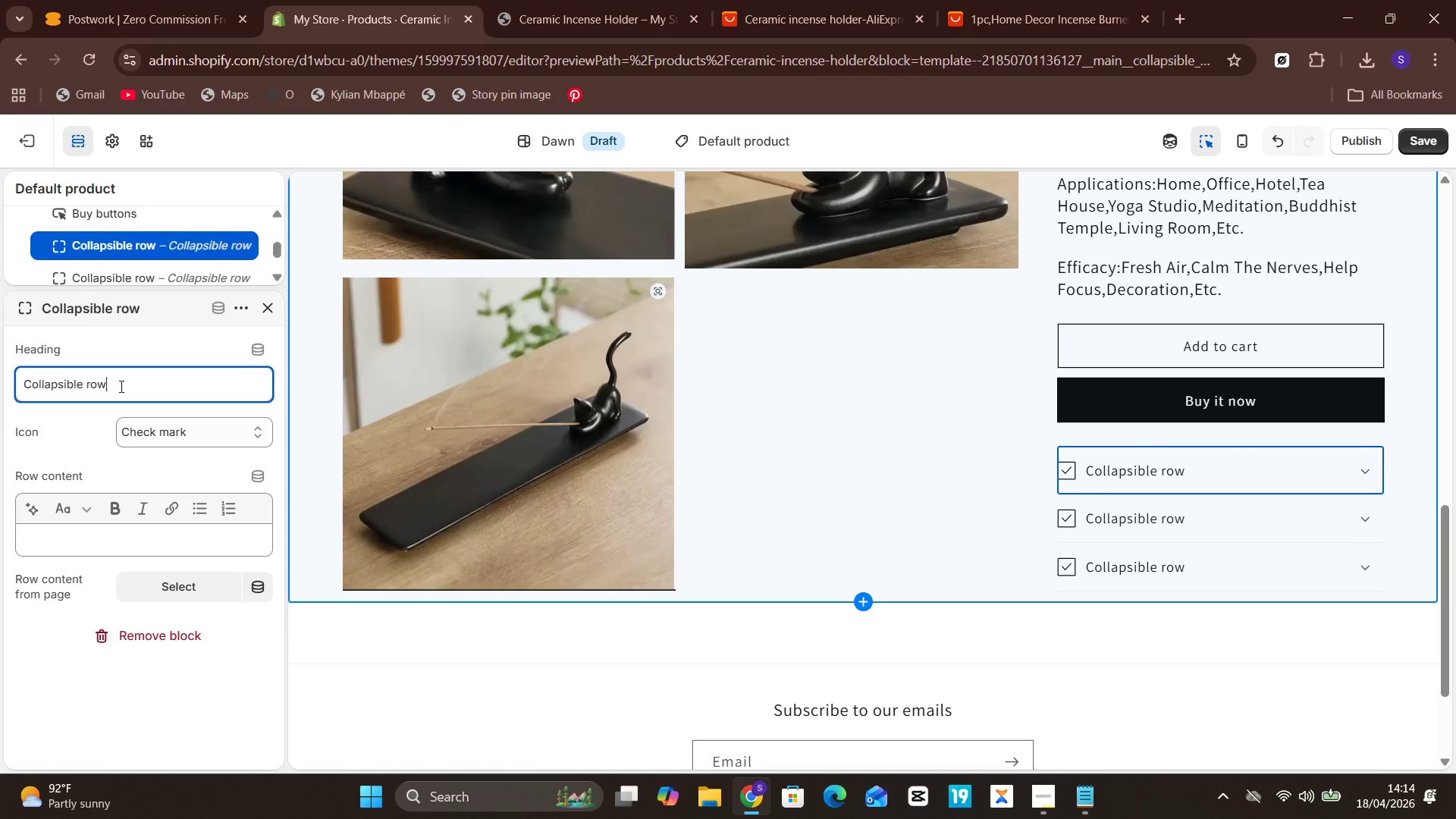 
key(Backspace)
 